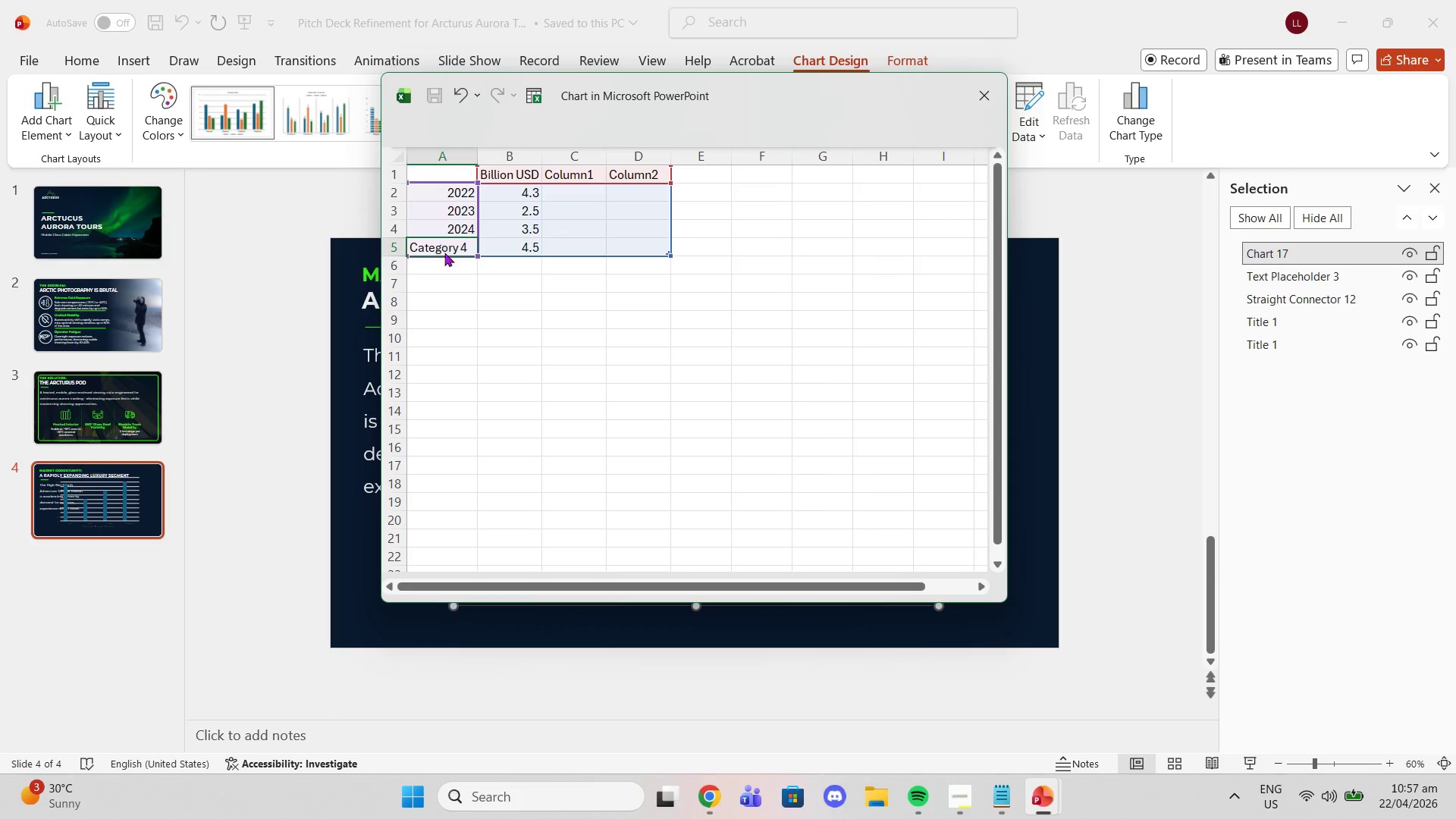 
triple_click([444, 253])
 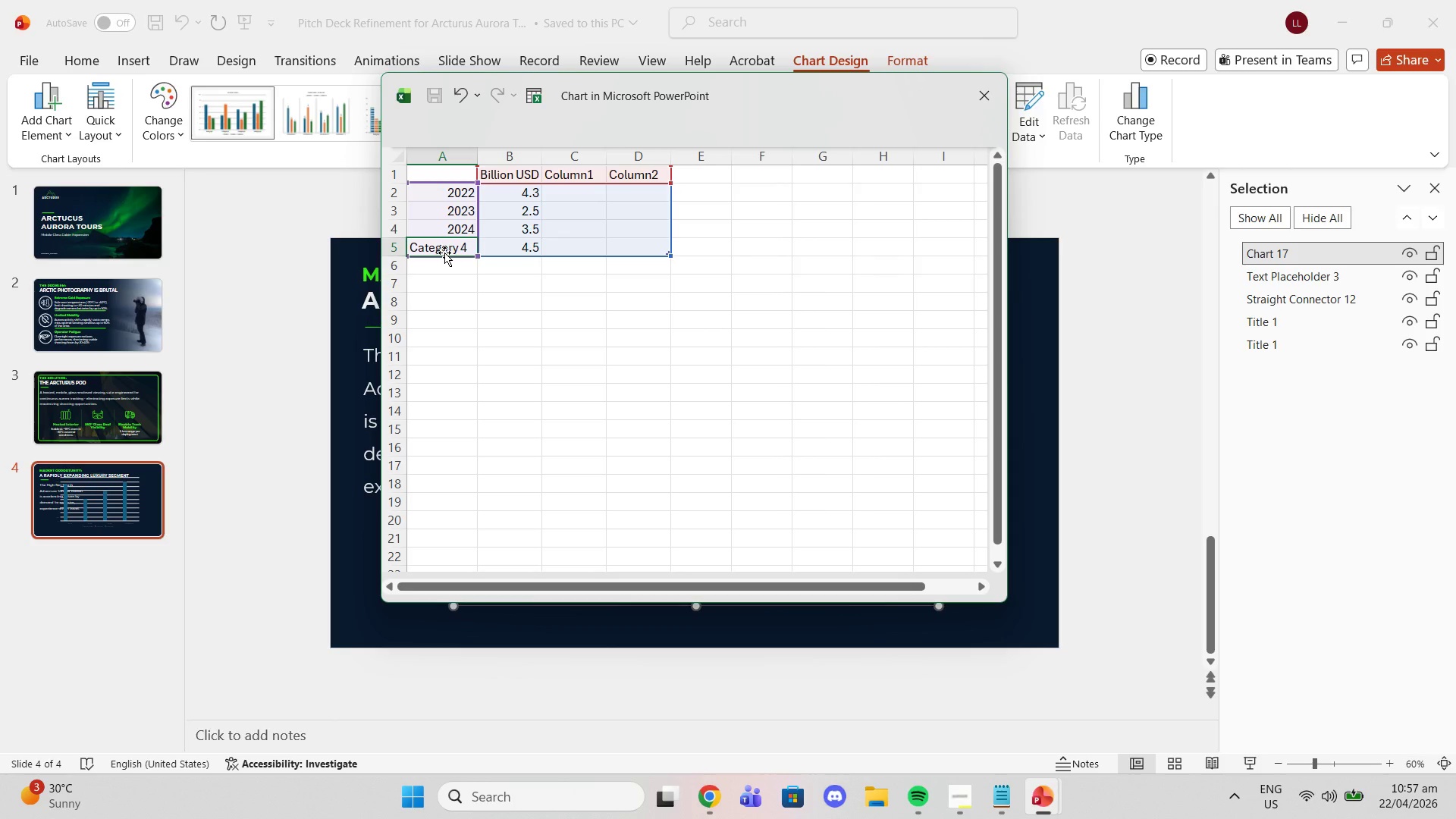 
triple_click([444, 253])
 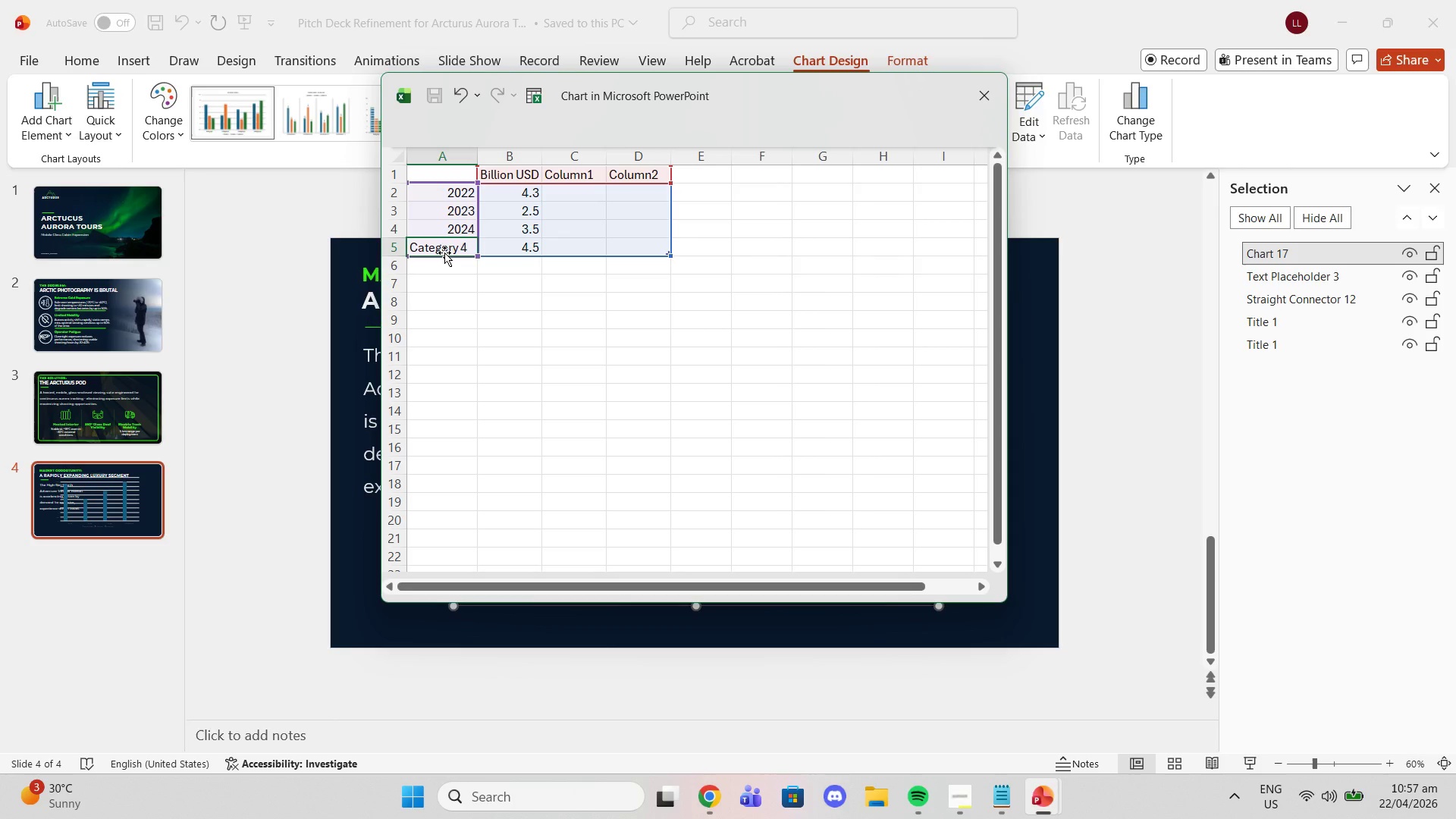 
triple_click([444, 253])
 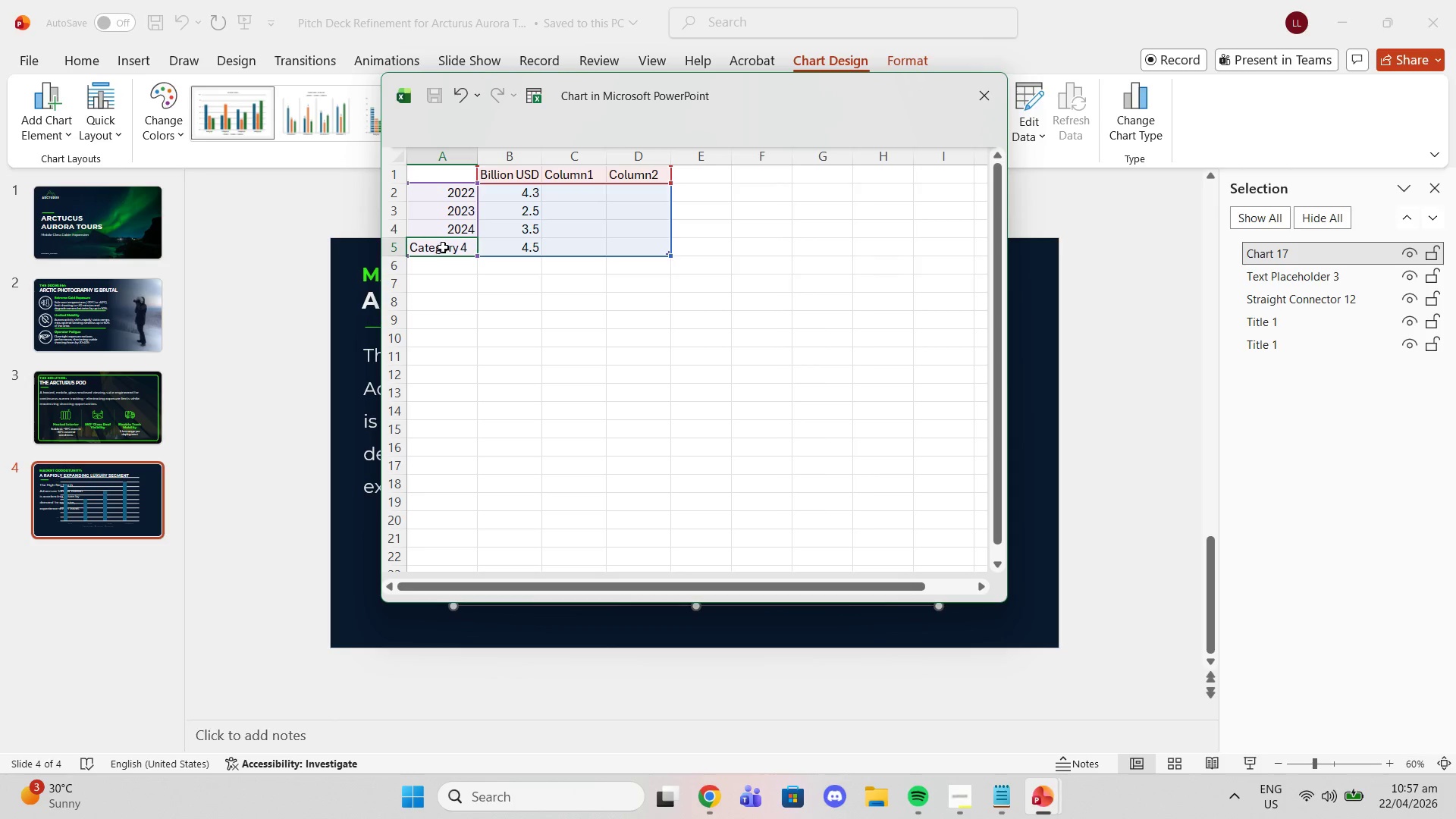 
double_click([443, 247])
 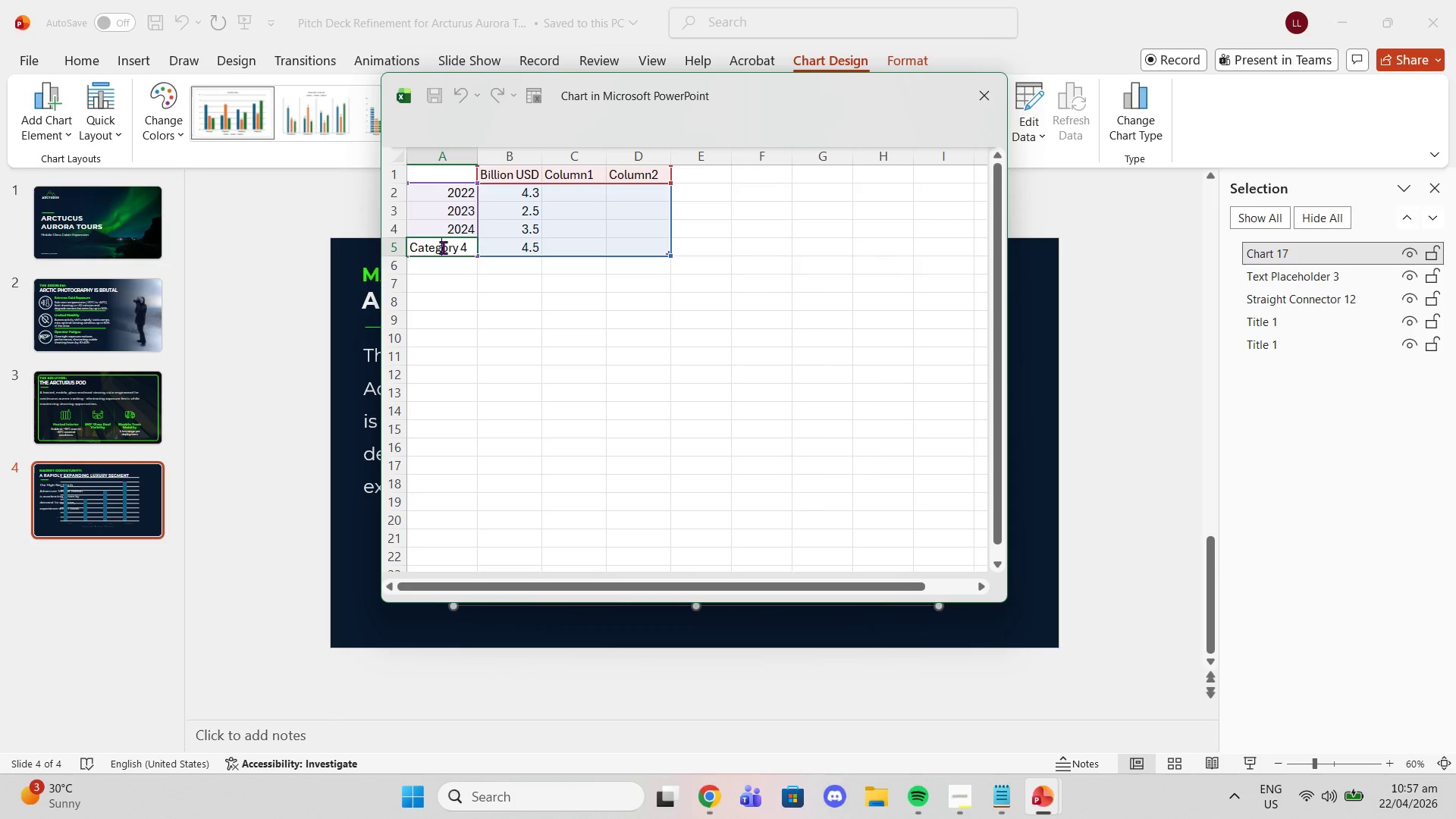 
triple_click([443, 247])
 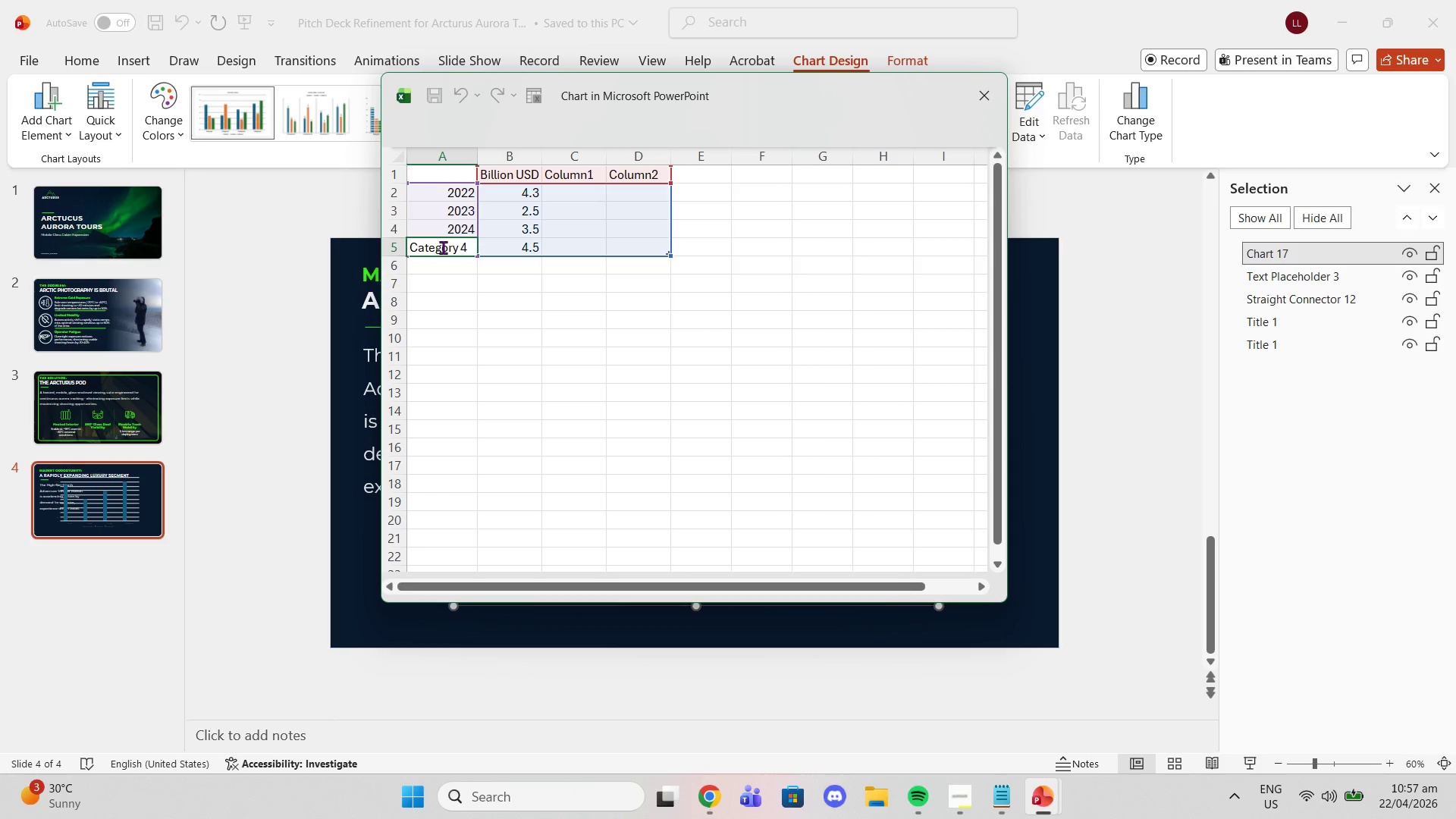 
double_click([443, 247])
 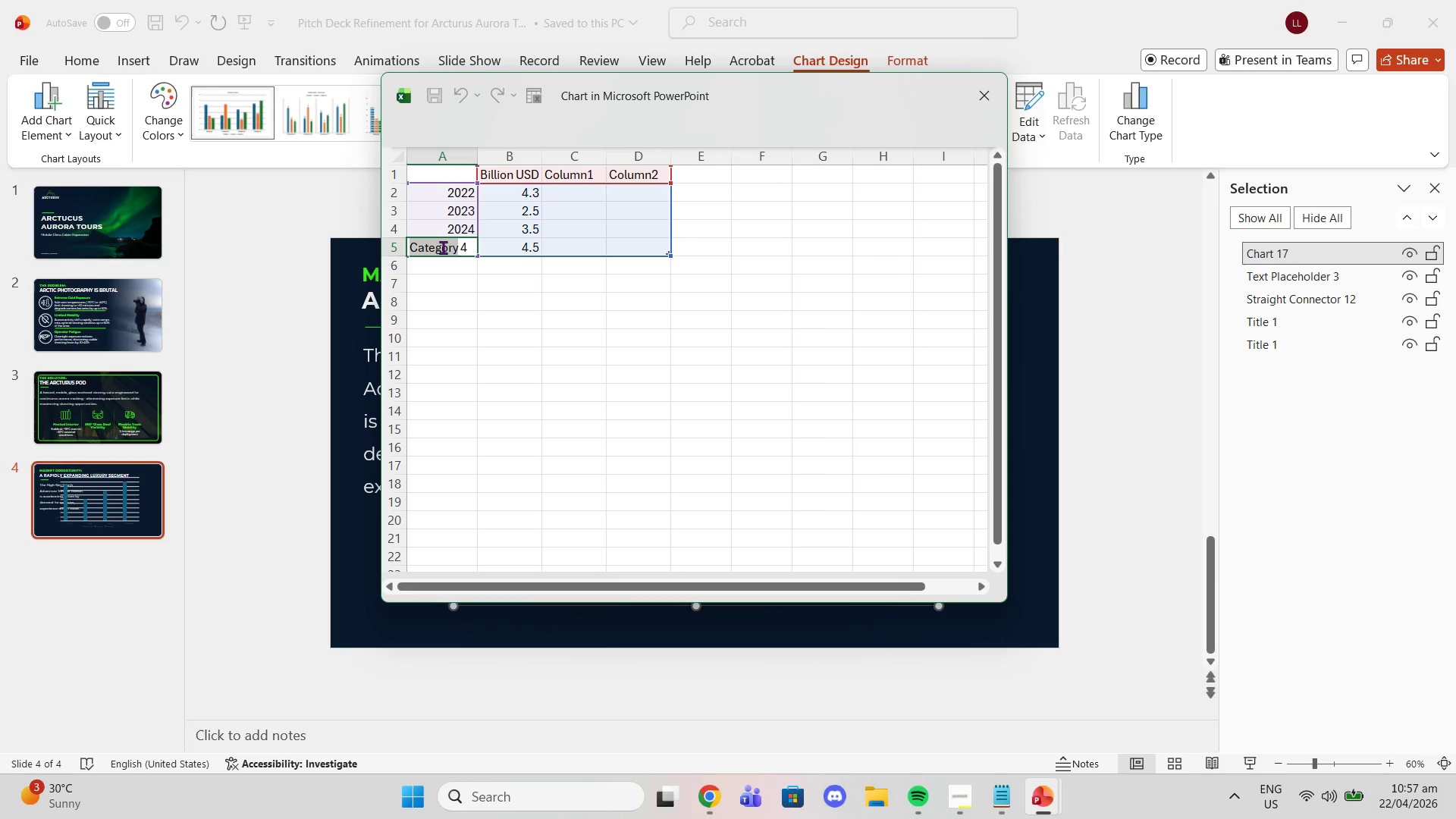 
triple_click([443, 247])
 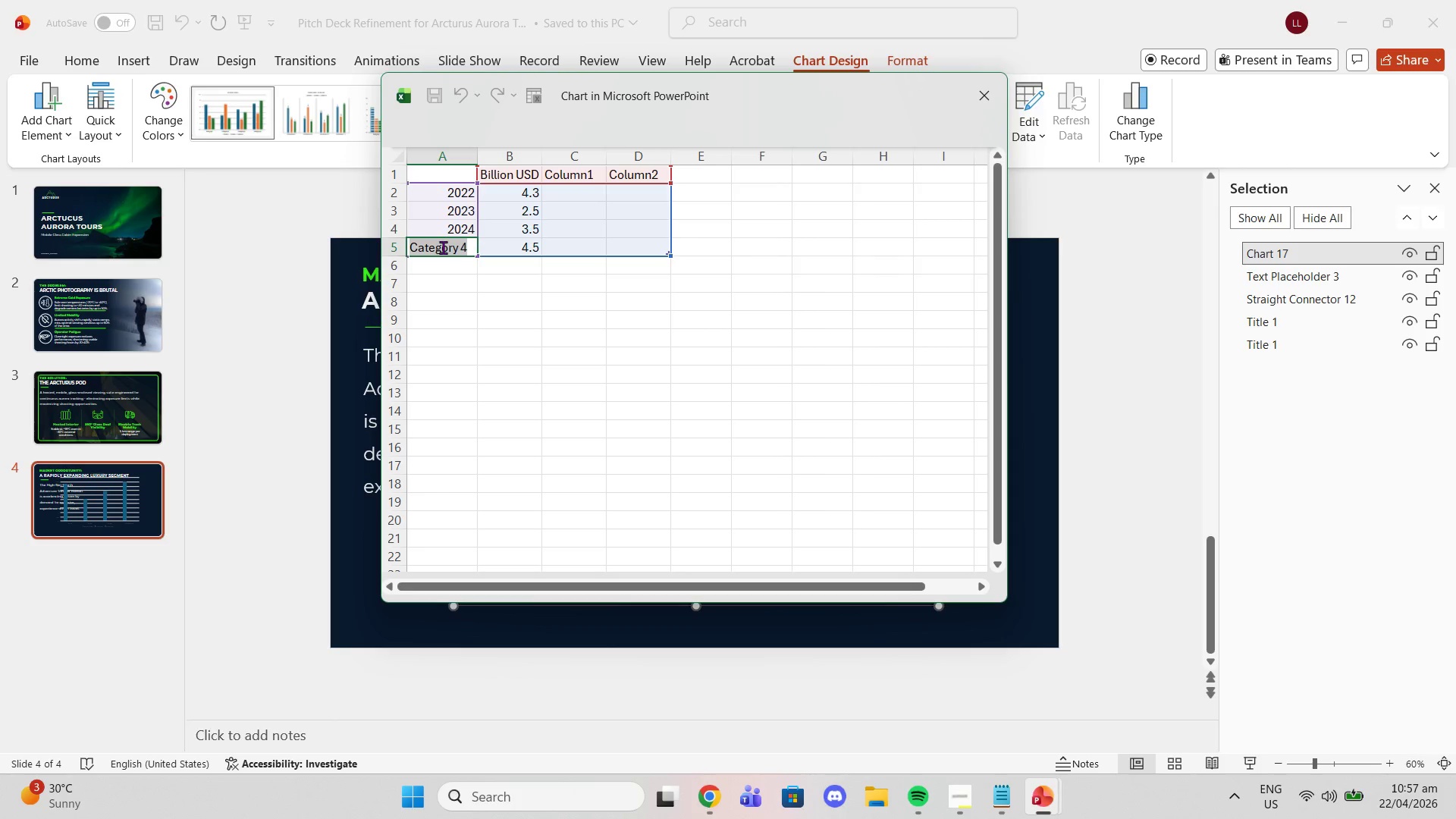 
key(Control+V)
 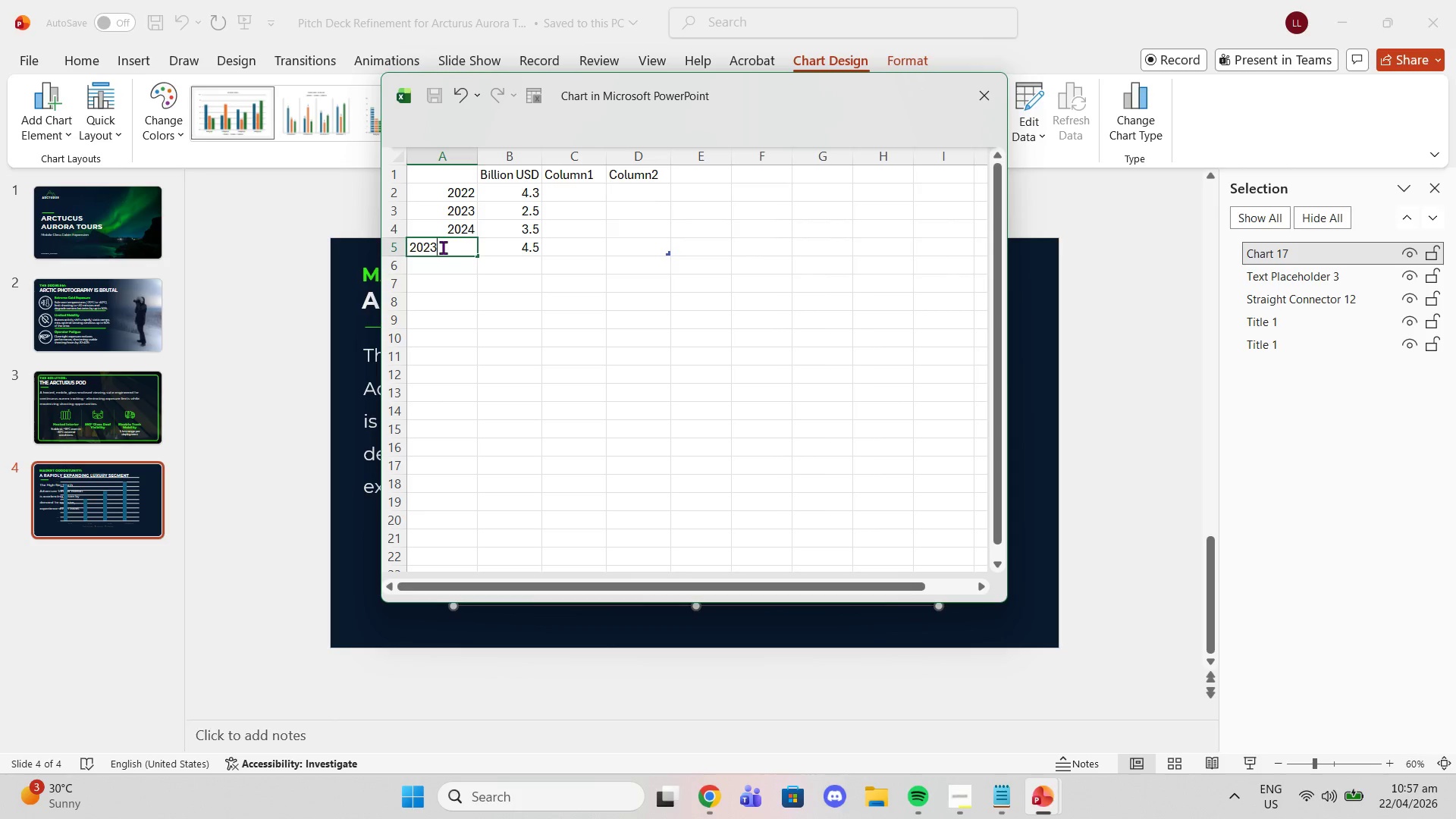 
key(Backspace)
 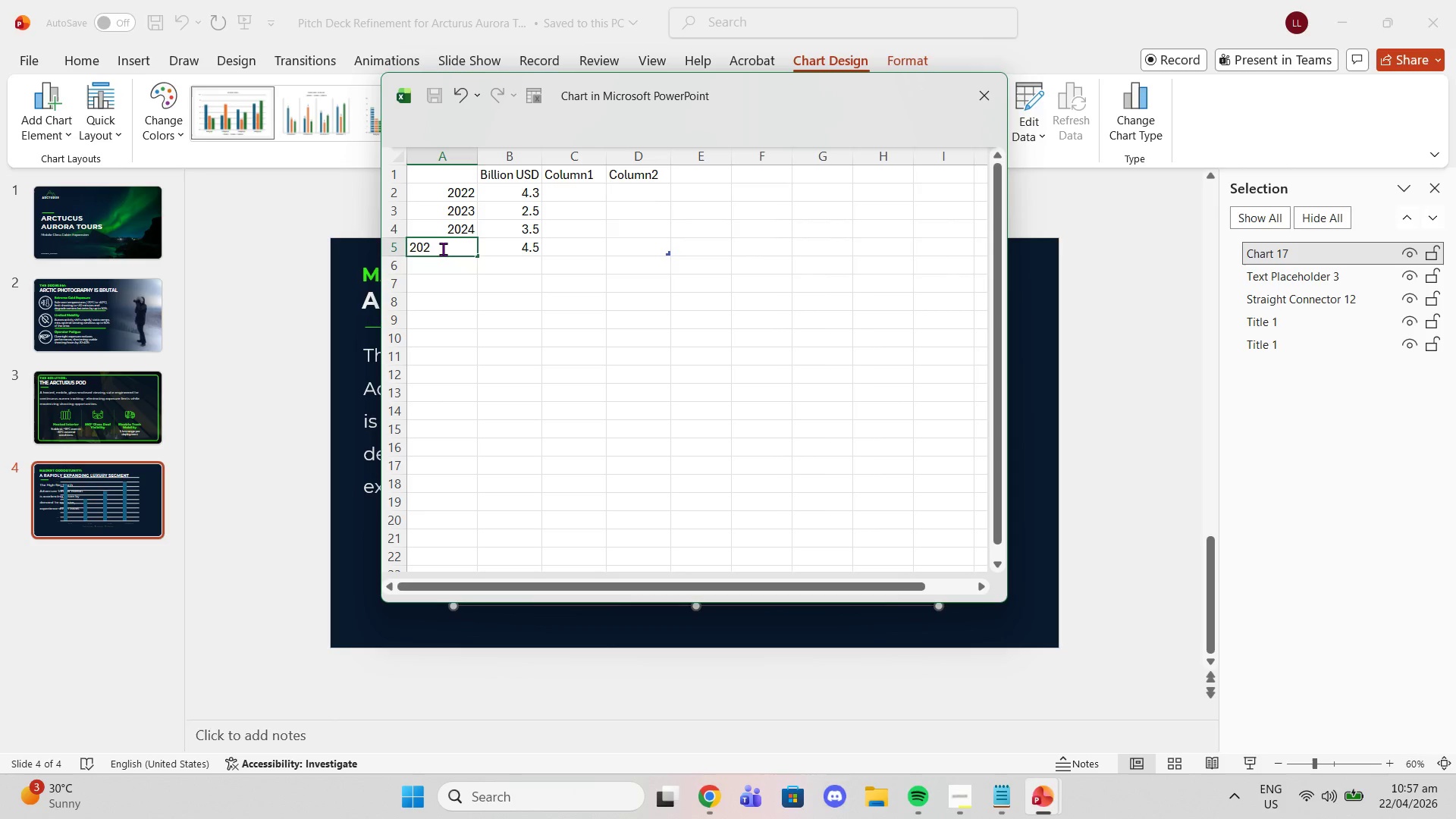 
key(5)
 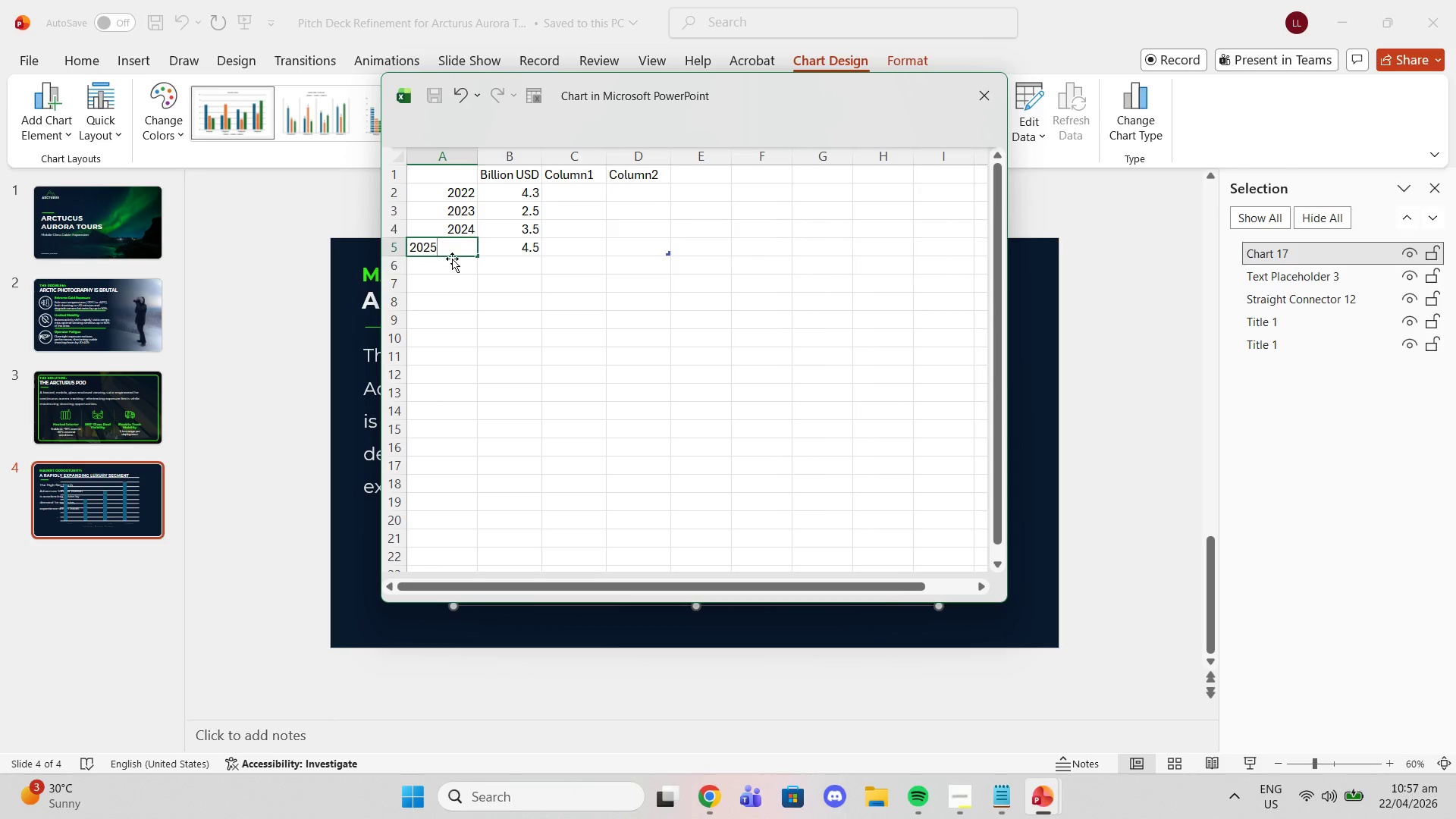 
left_click([452, 259])
 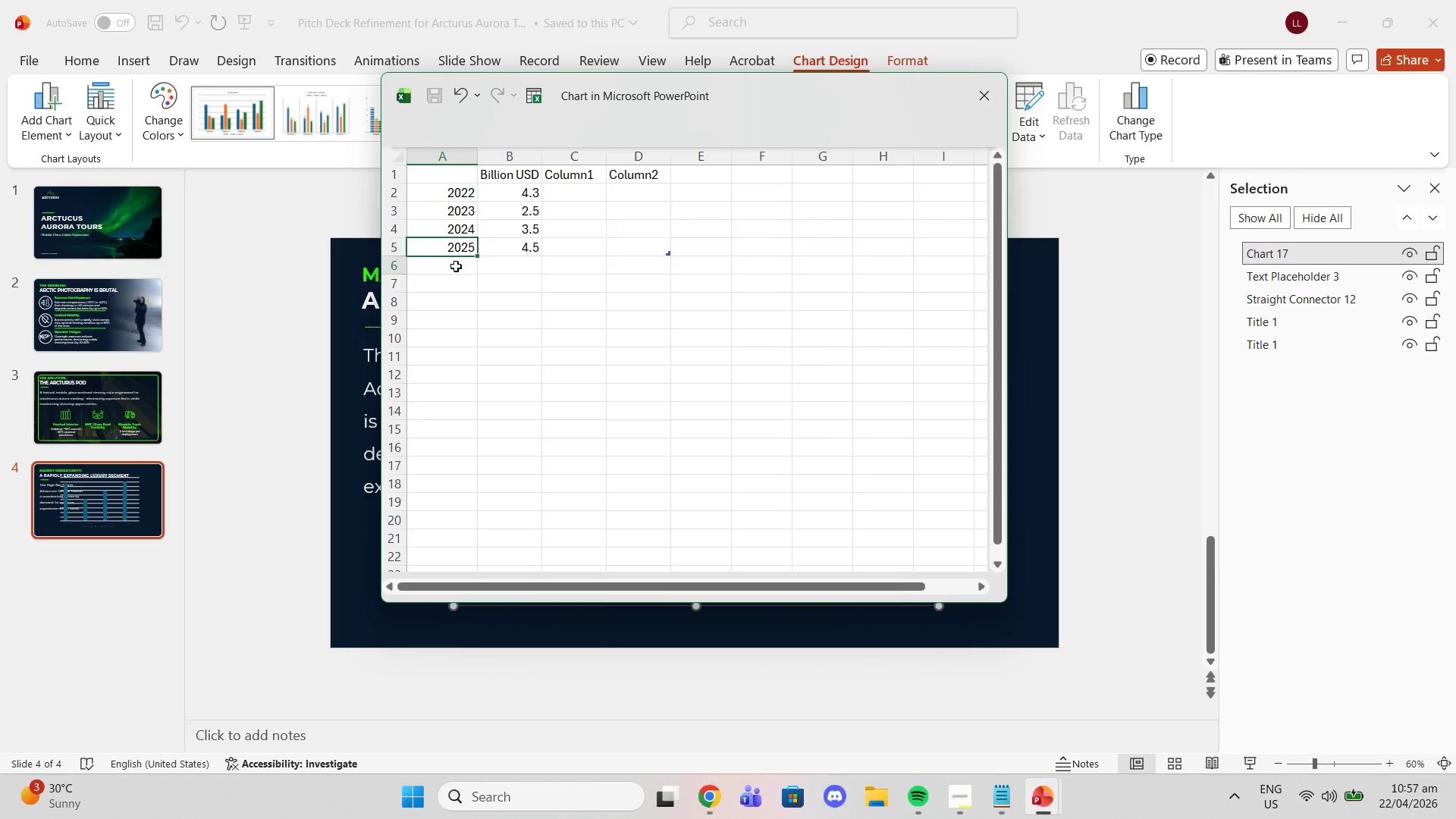 
double_click([456, 266])
 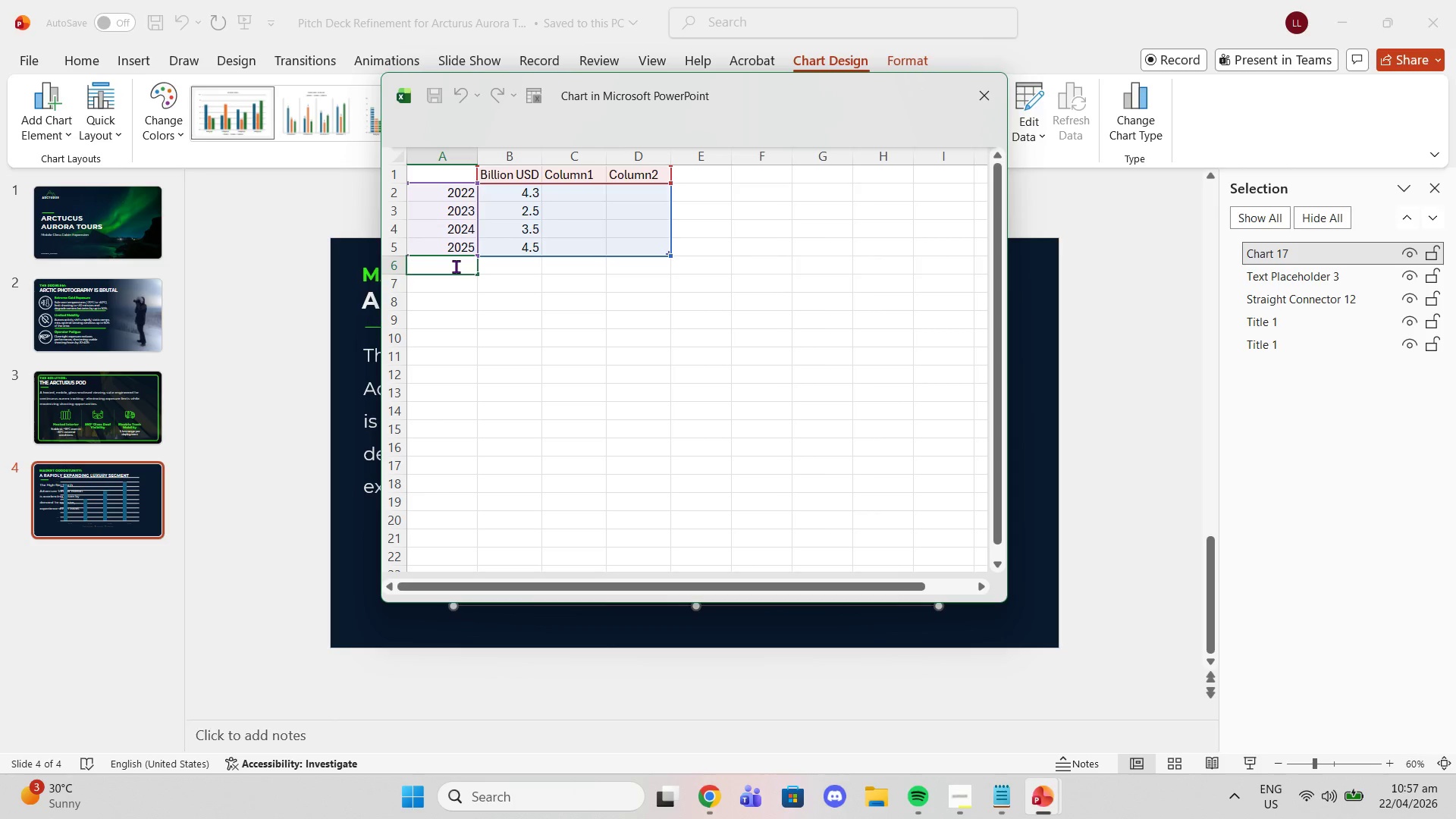 
triple_click([456, 266])
 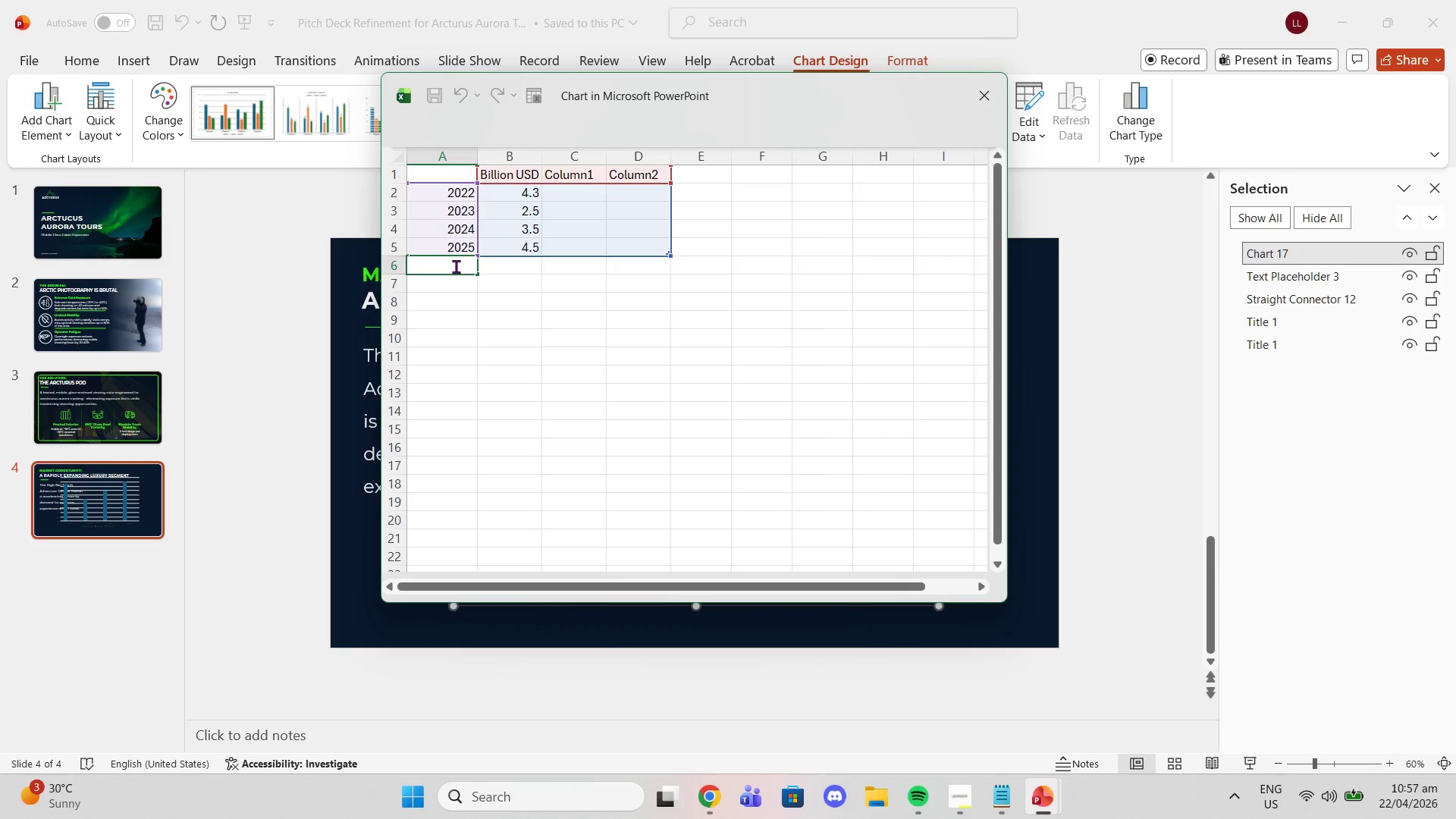 
key(Control+V)
 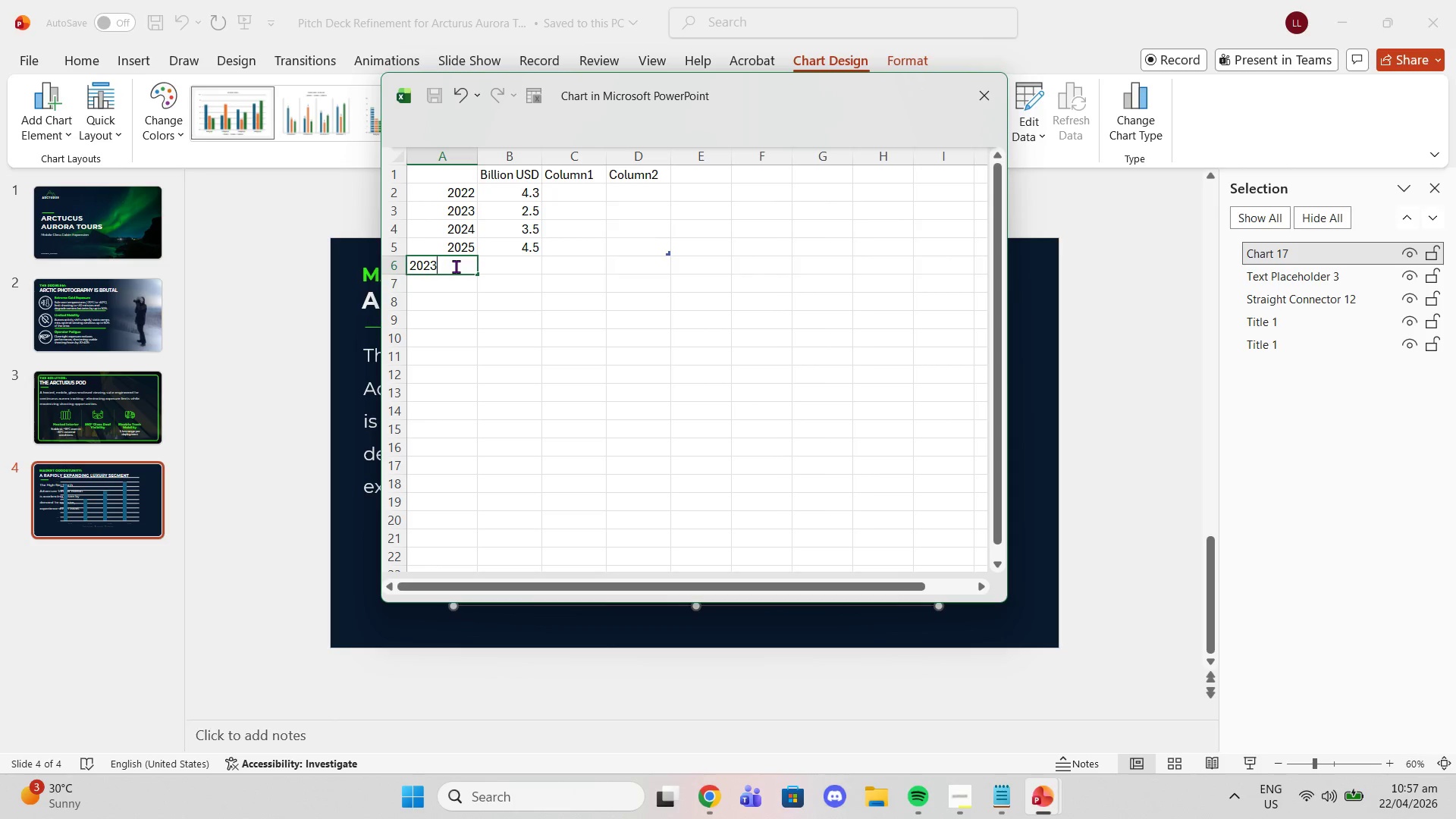 
key(Backspace)
 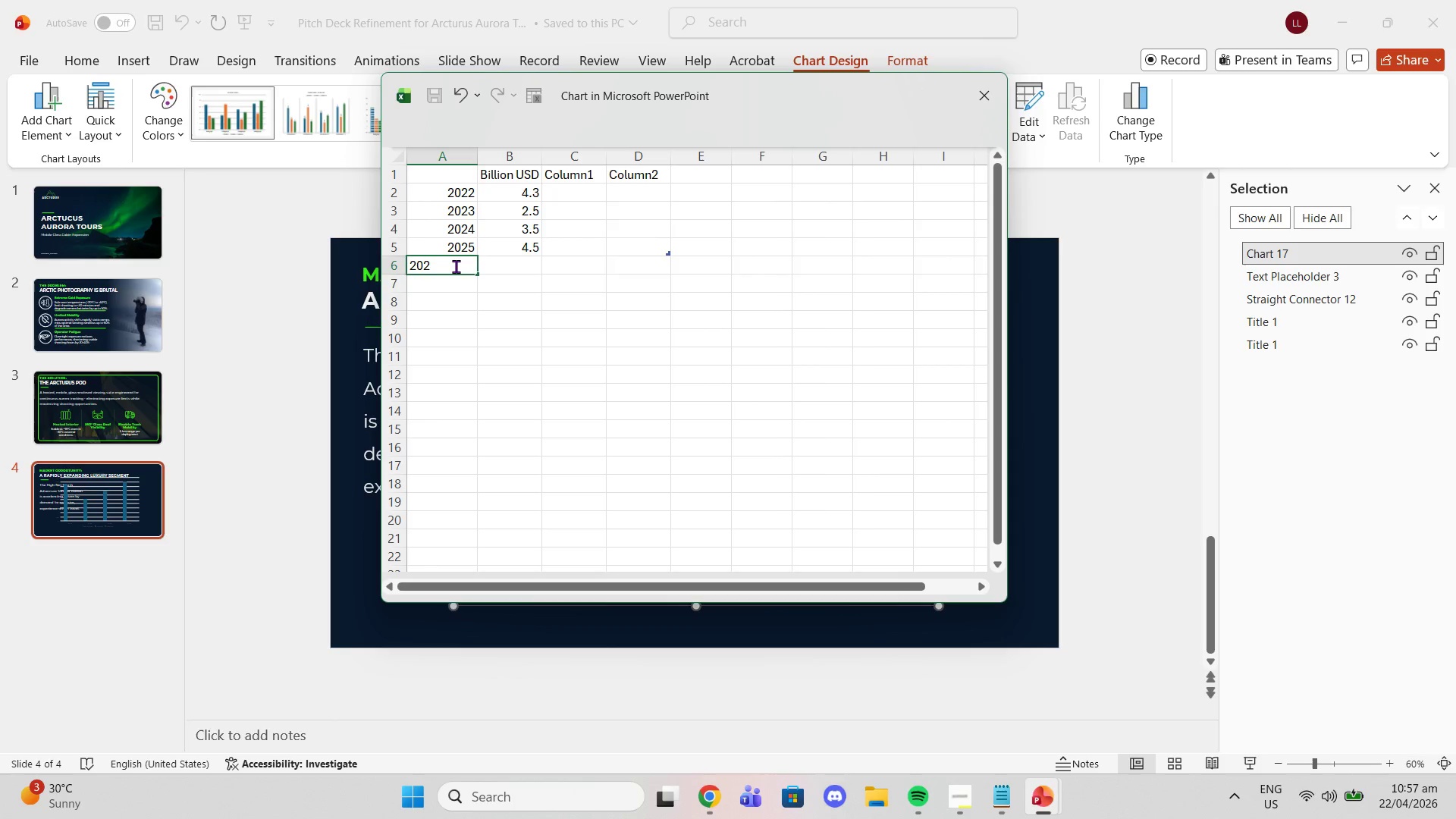 
key(6)
 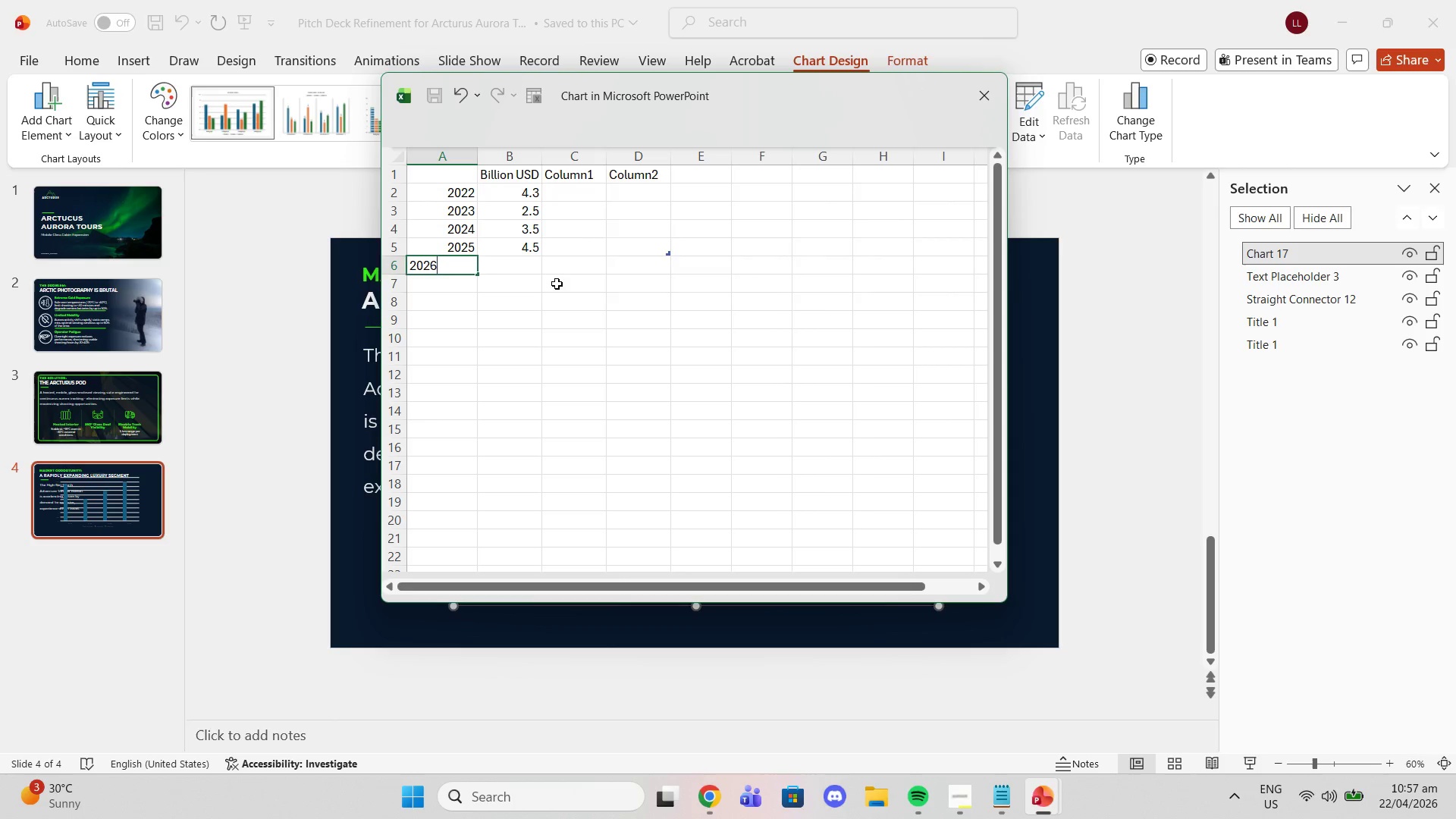 
left_click([567, 287])
 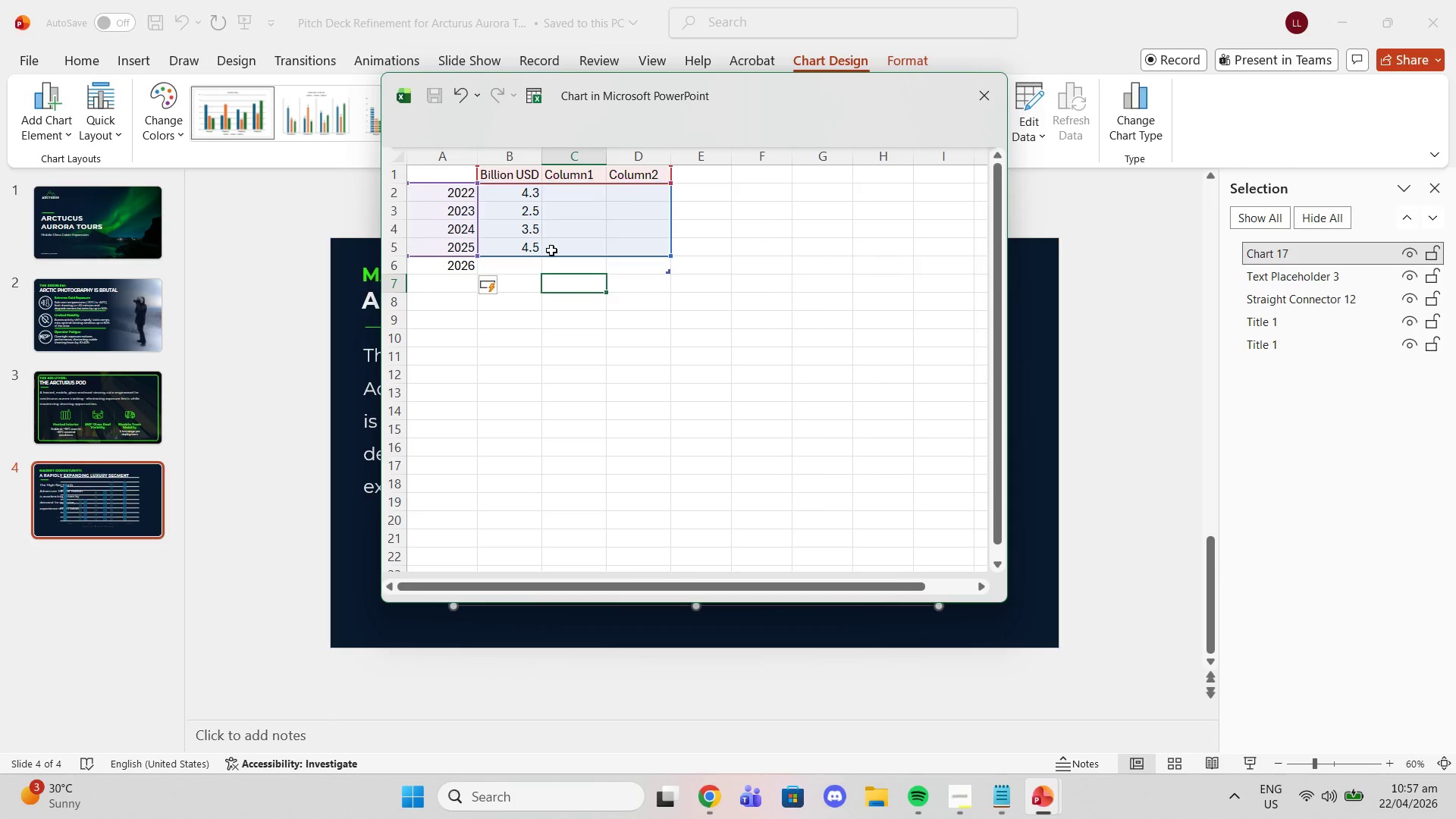 
left_click([551, 250])
 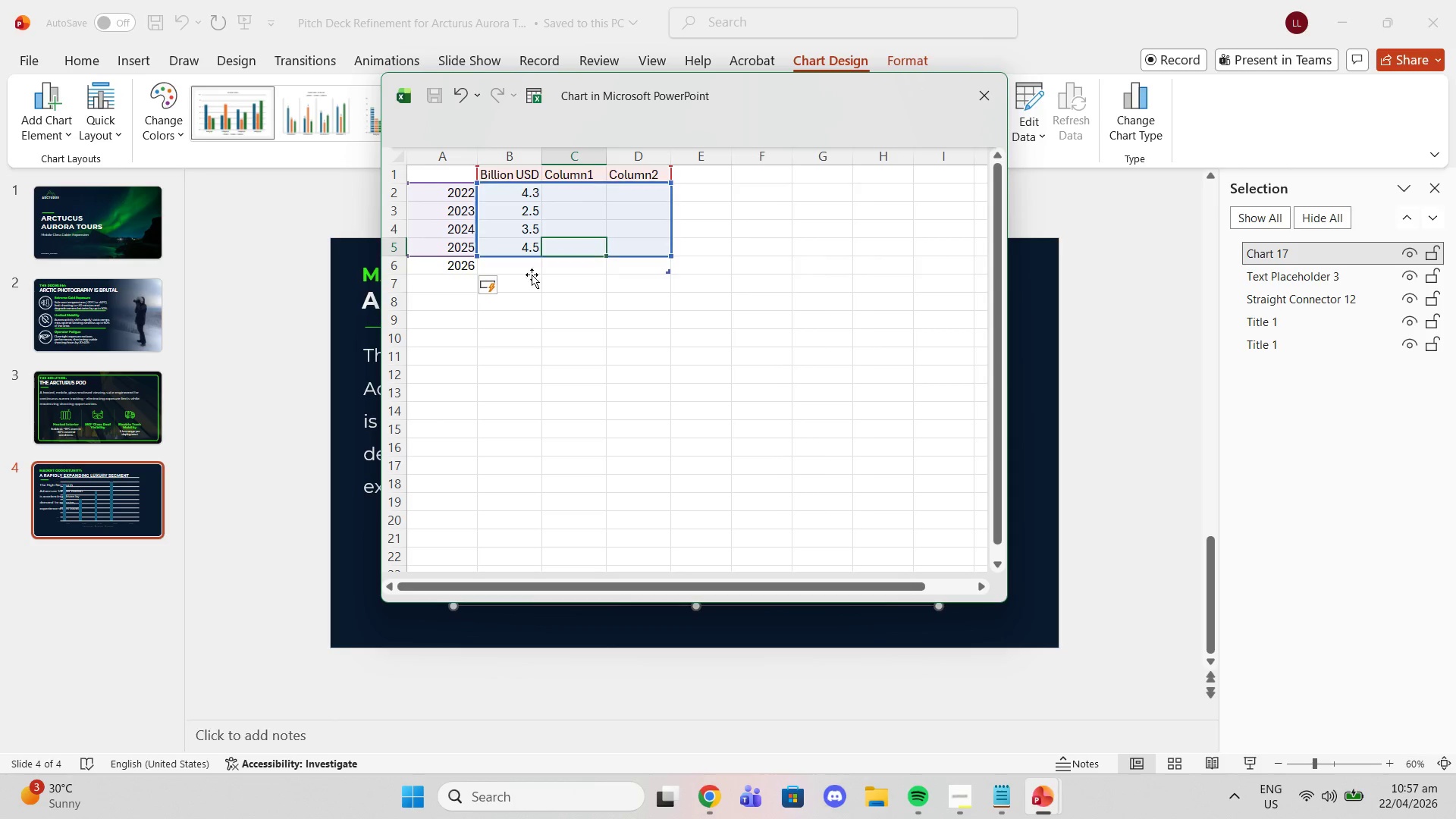 
left_click([533, 275])
 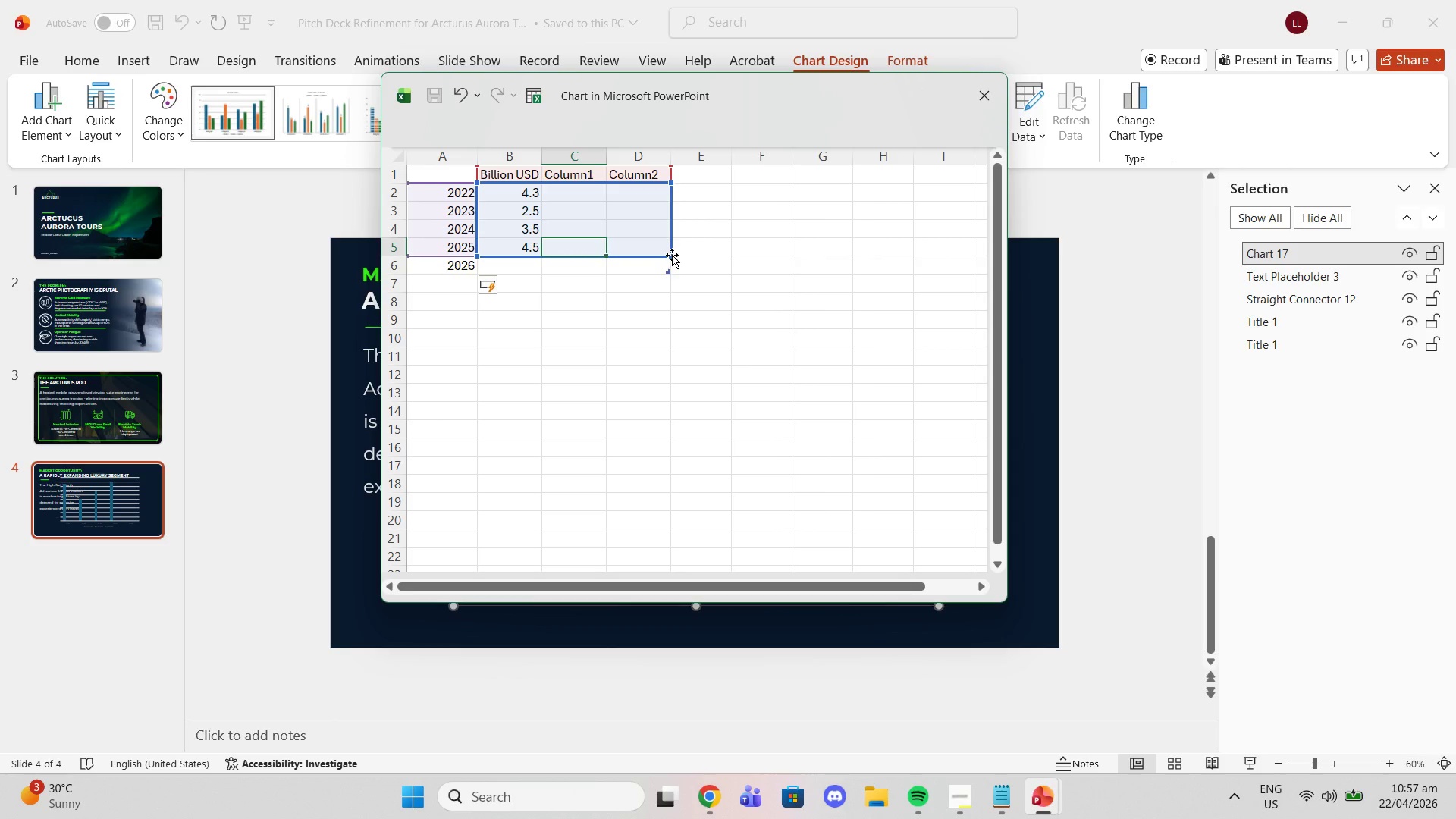 
left_click_drag(start_coordinate=[672, 255], to_coordinate=[559, 262])
 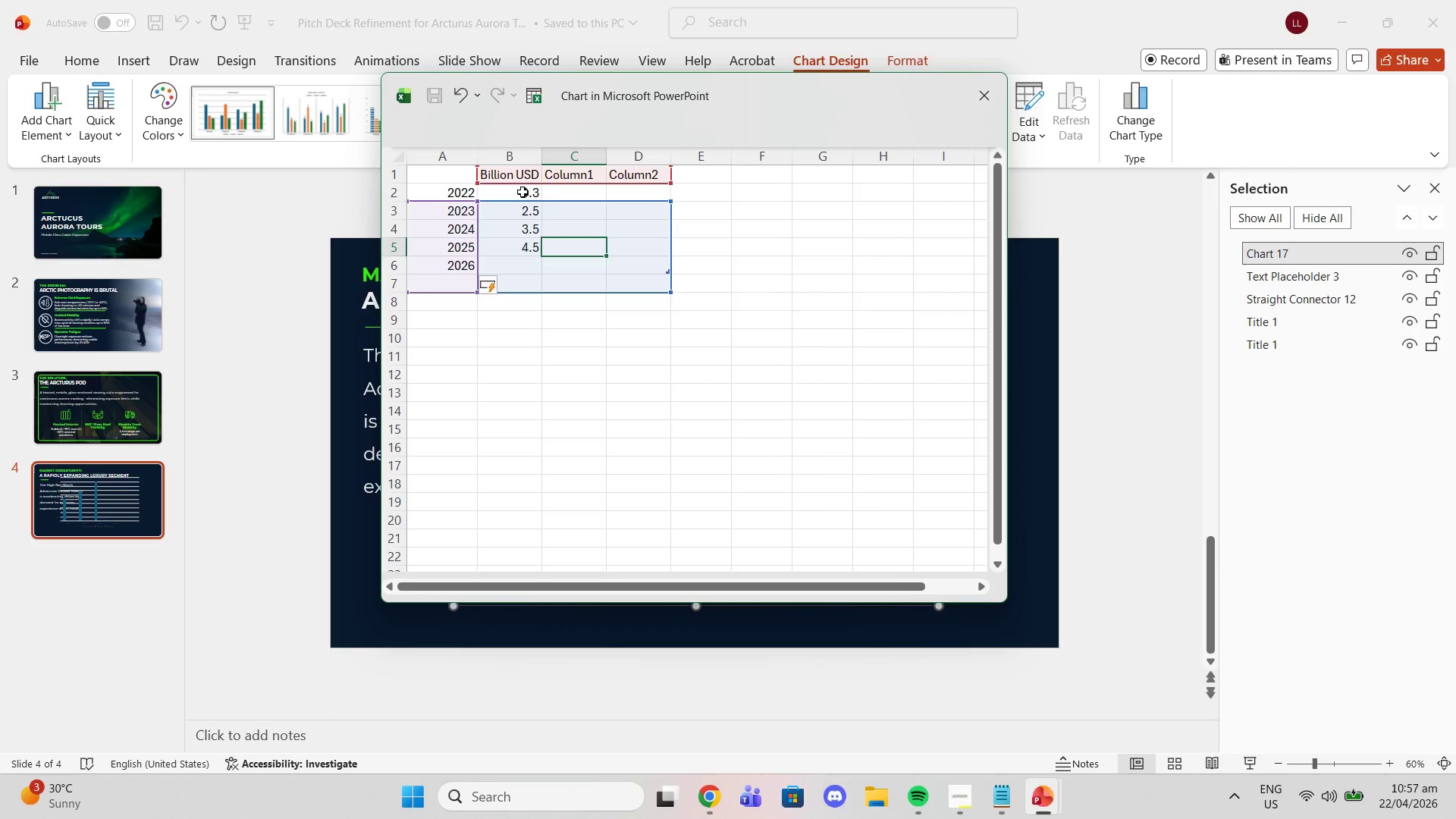 
left_click([522, 192])
 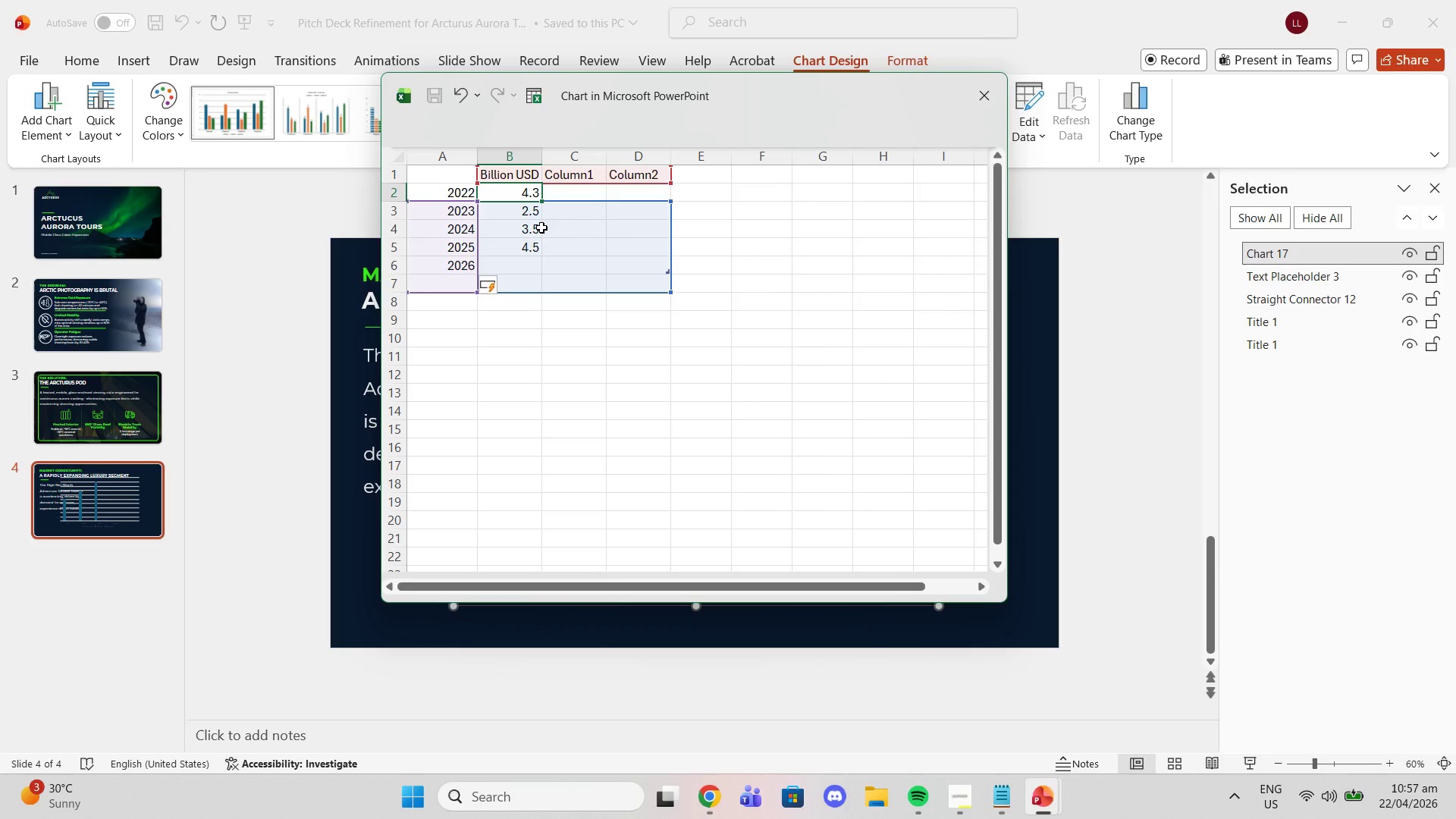 
left_click_drag(start_coordinate=[774, 239], to_coordinate=[778, 239])
 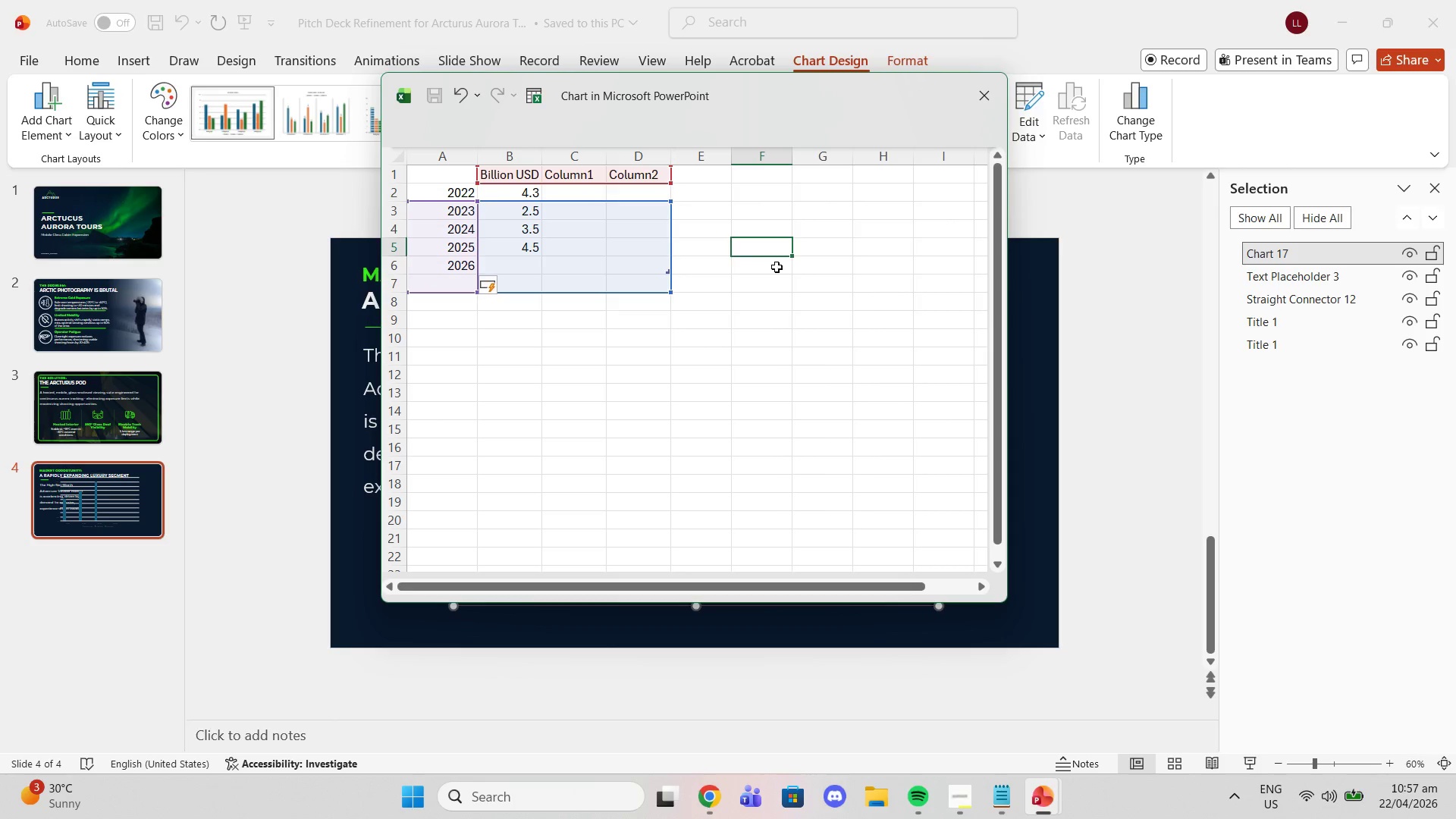 
scroll: coordinate [544, 230], scroll_direction: up, amount: 2.0
 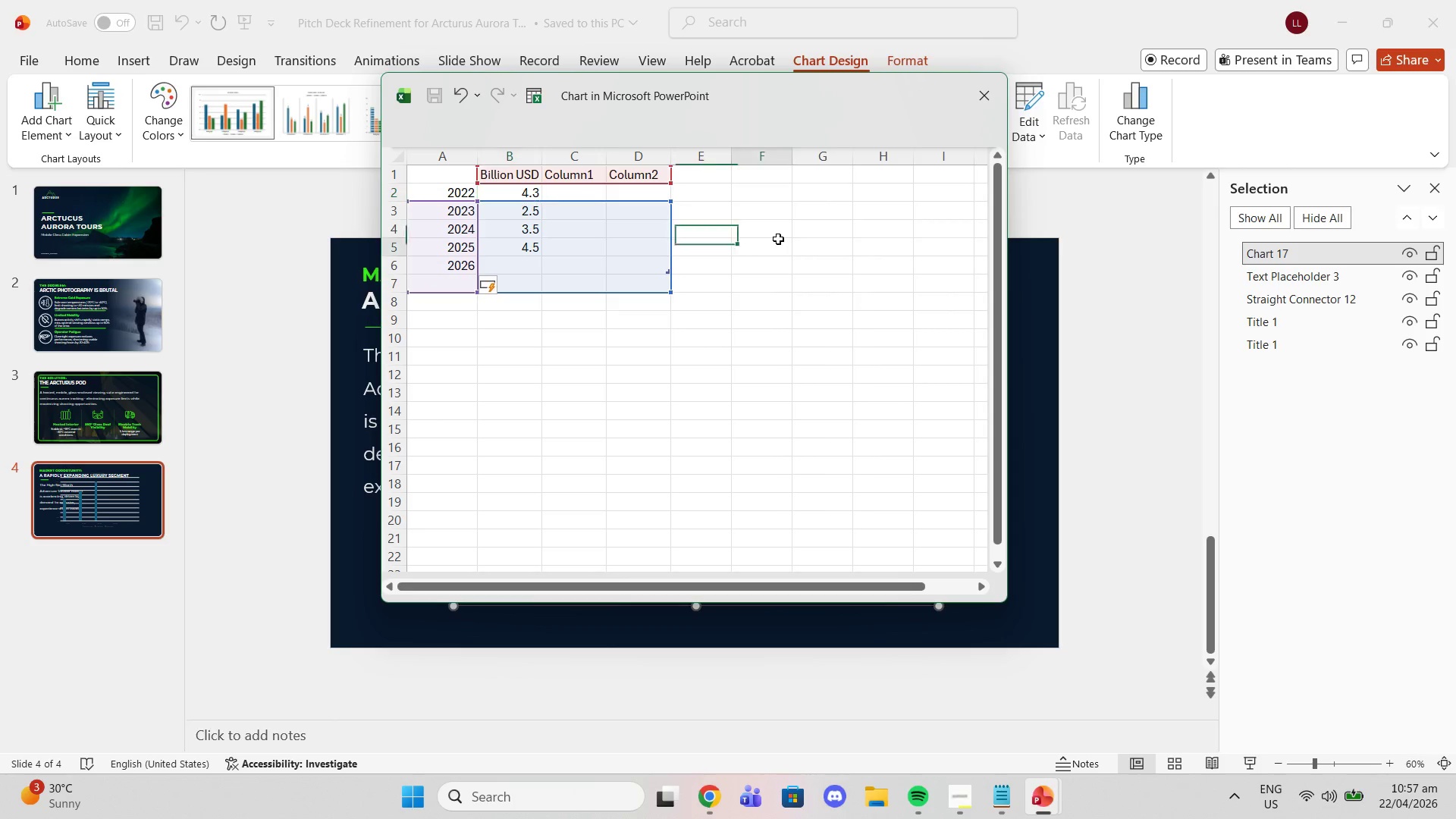 
left_click([774, 234])
 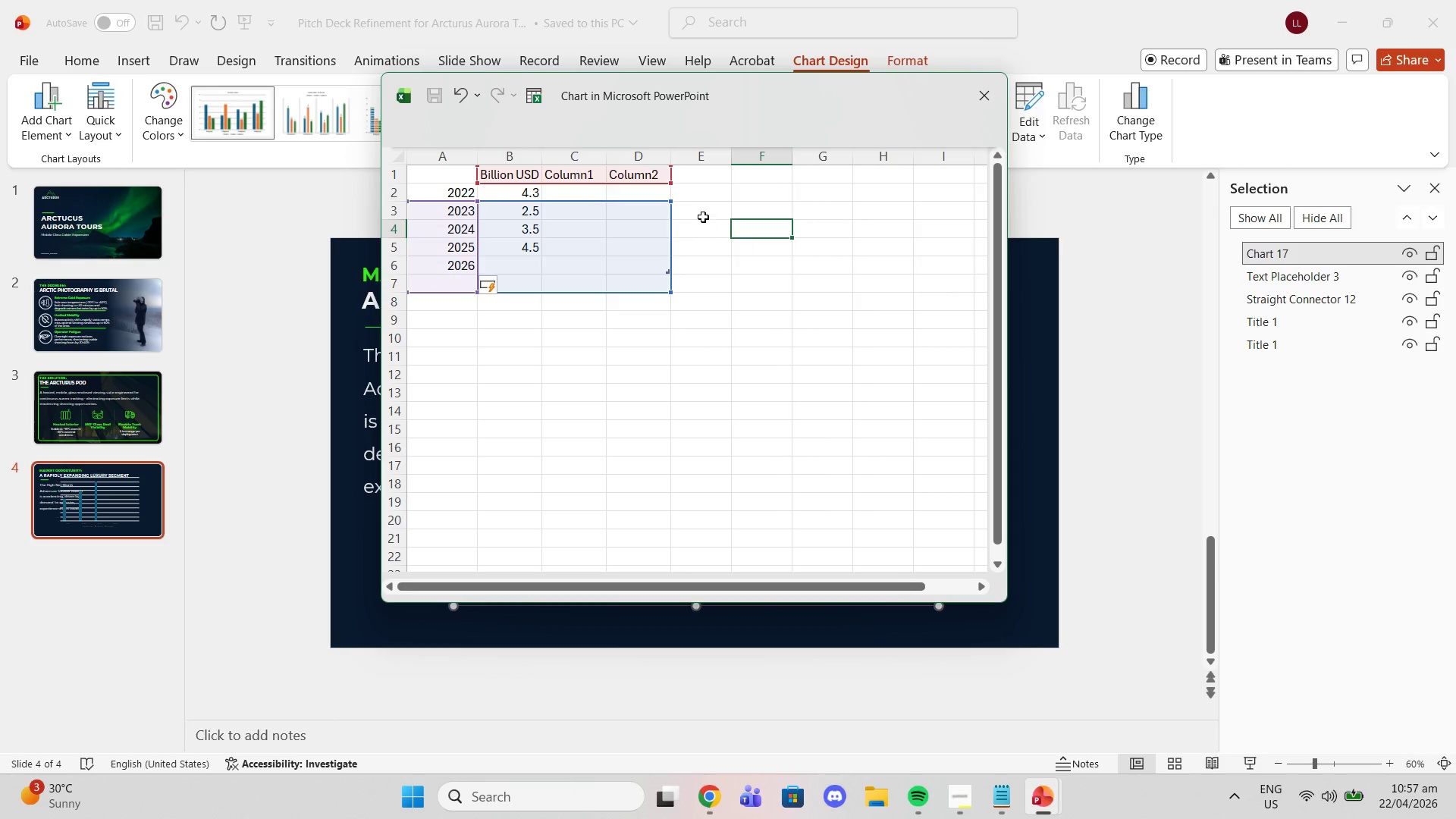 
scroll: coordinate [777, 265], scroll_direction: up, amount: 1.0
 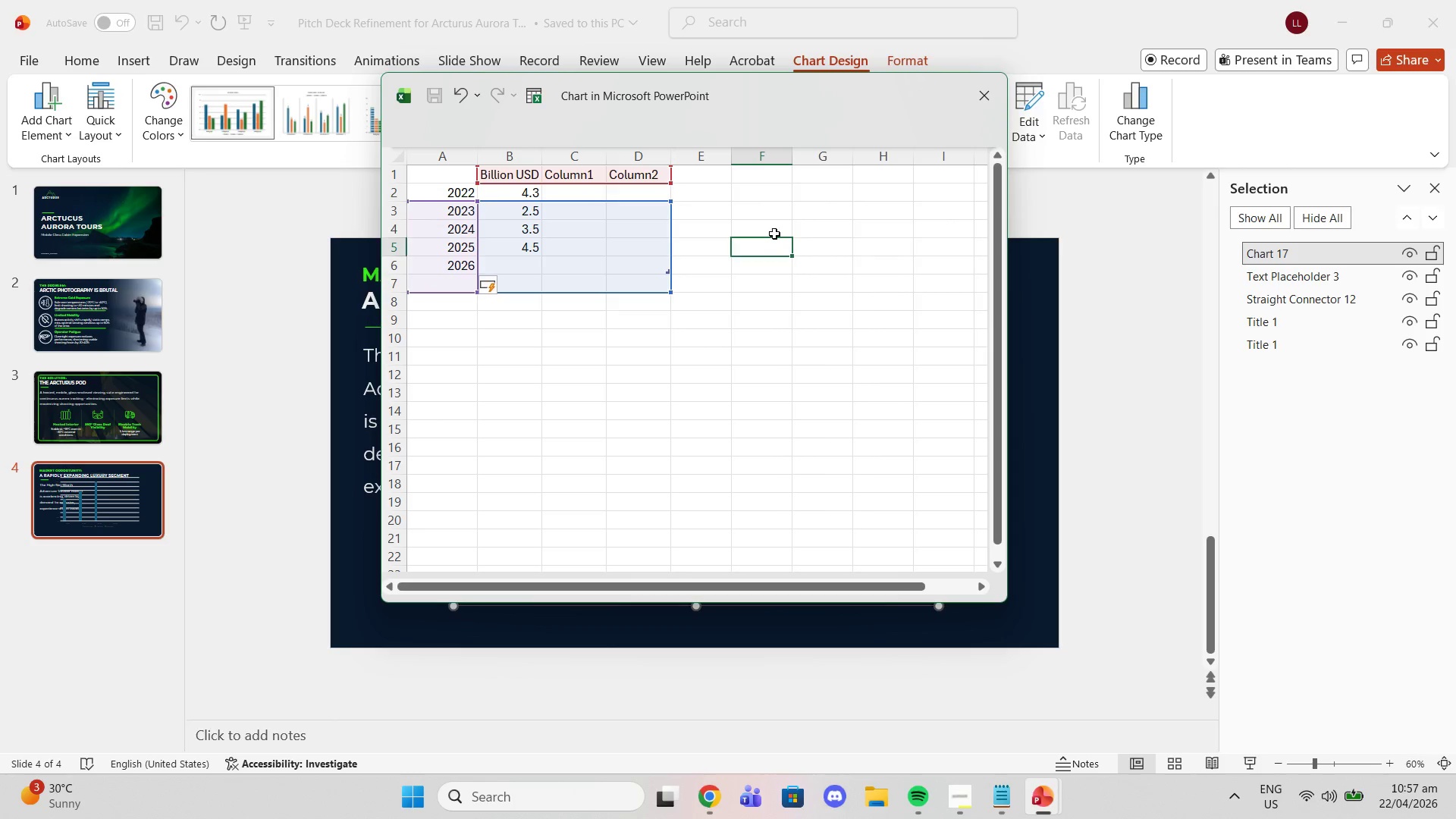 
double_click([703, 217])
 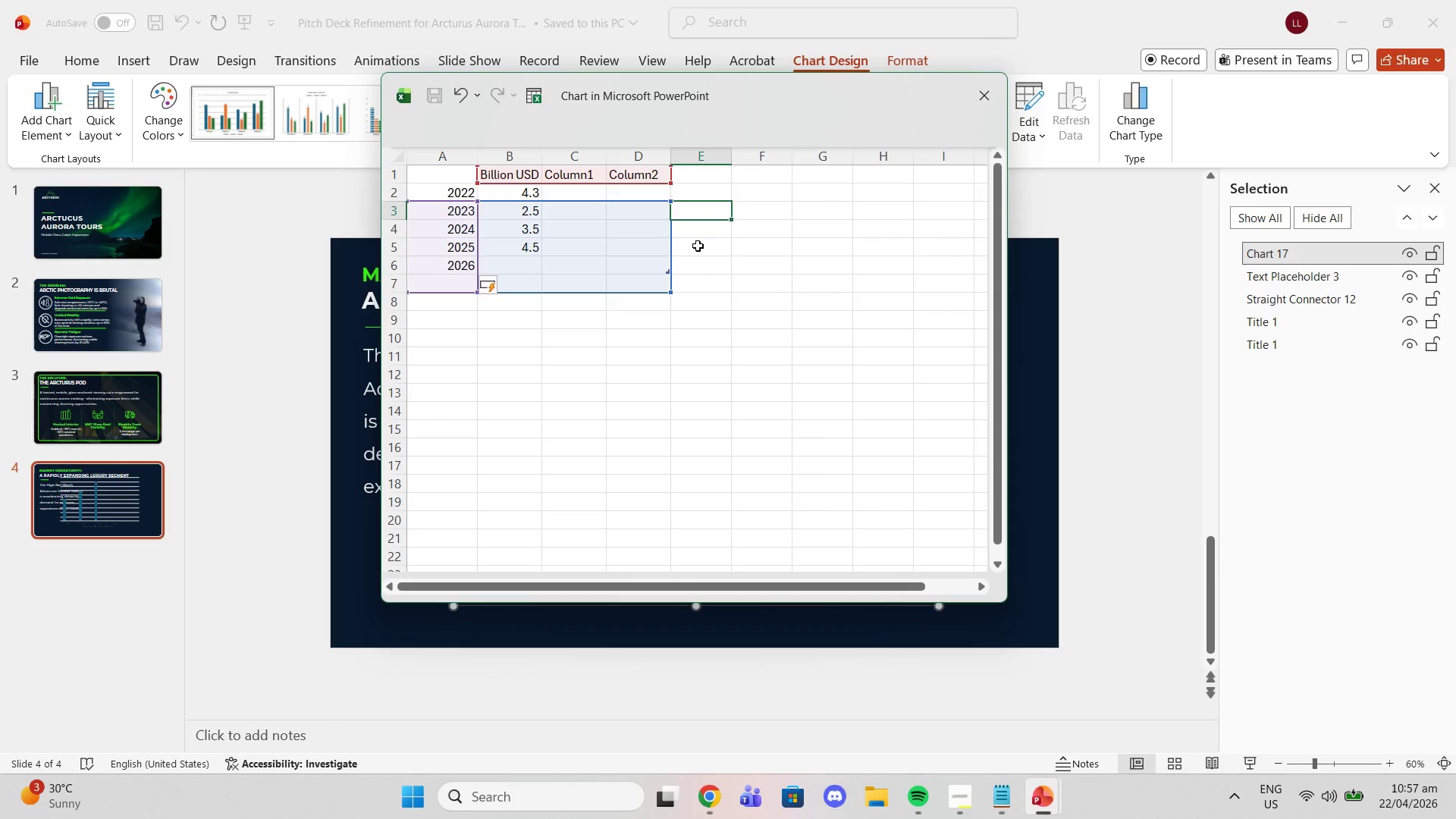 
key(Control+Z)
 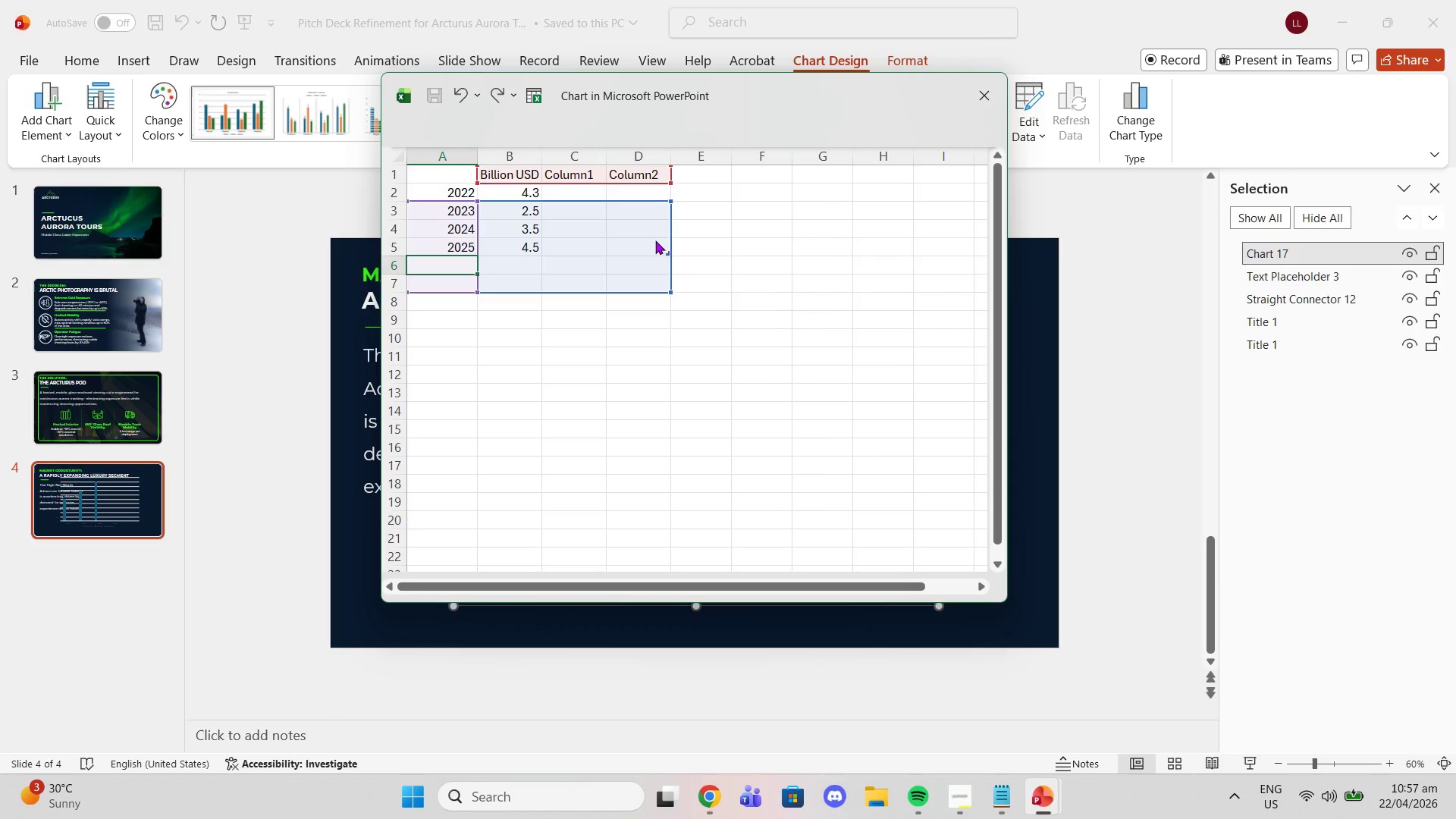 
key(Control+Z)
 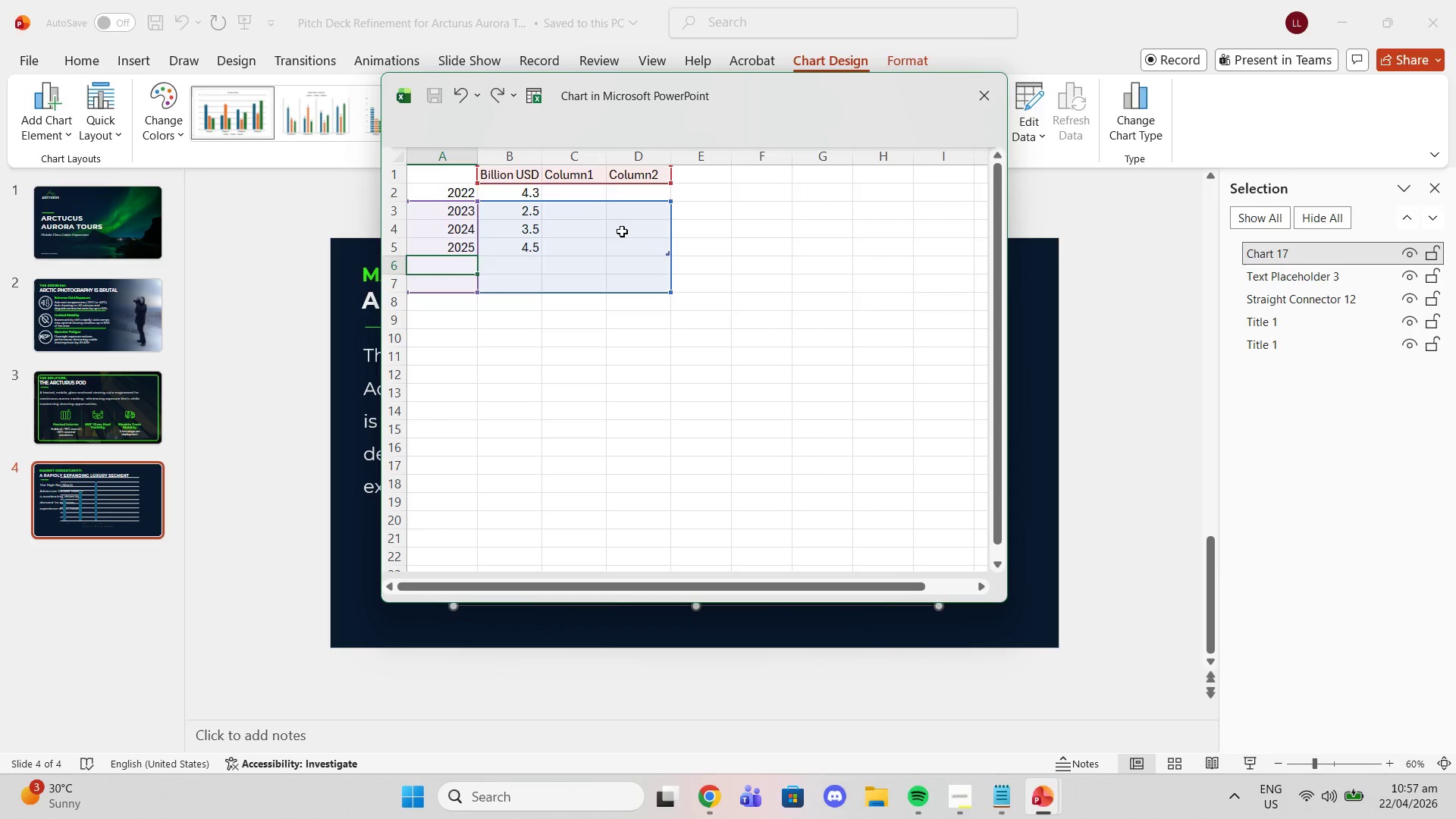 
left_click([620, 230])
 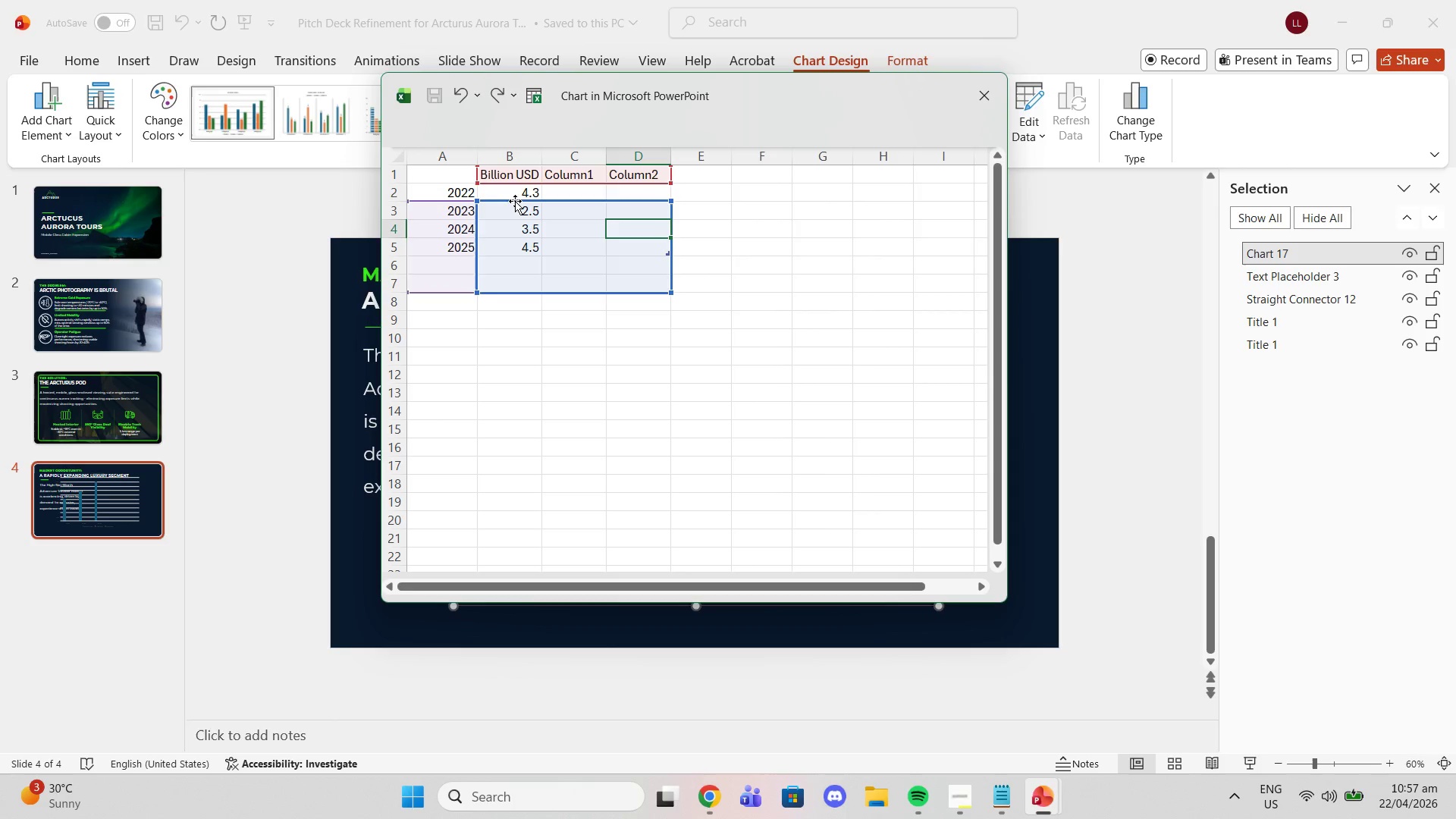 
left_click_drag(start_coordinate=[515, 201], to_coordinate=[515, 189])
 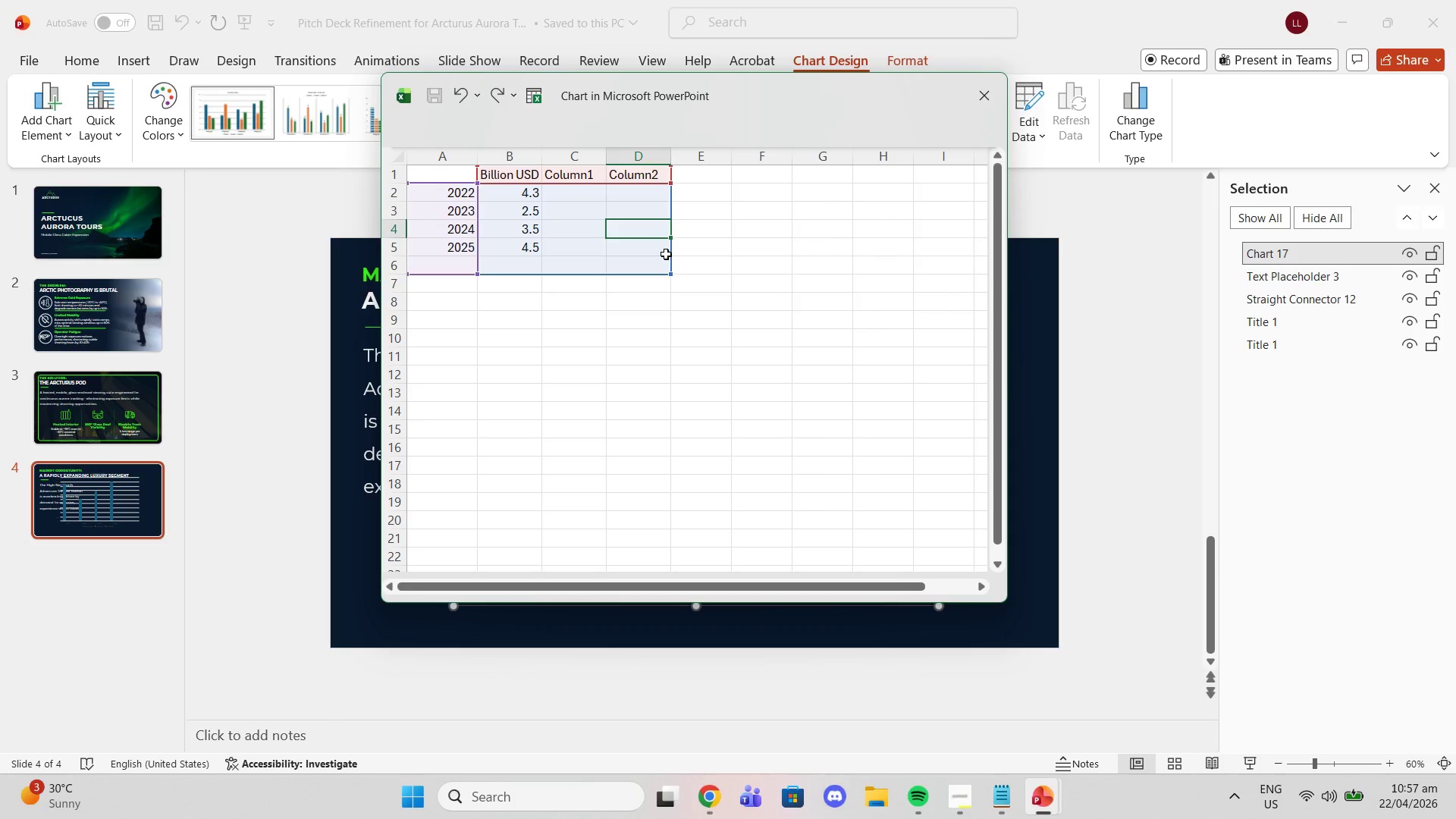 
left_click_drag(start_coordinate=[666, 254], to_coordinate=[629, 257])
 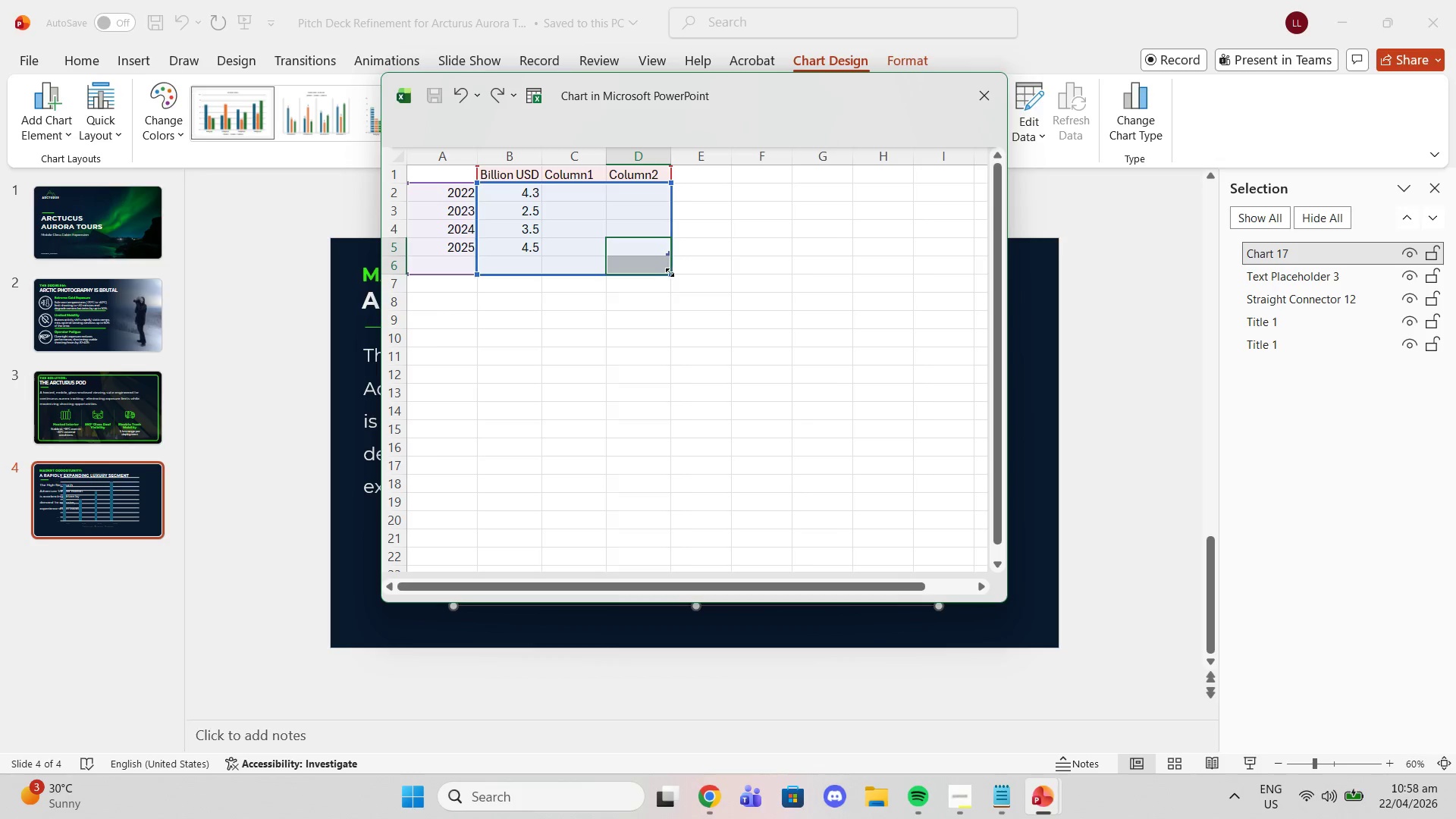 
left_click_drag(start_coordinate=[670, 272], to_coordinate=[557, 270])
 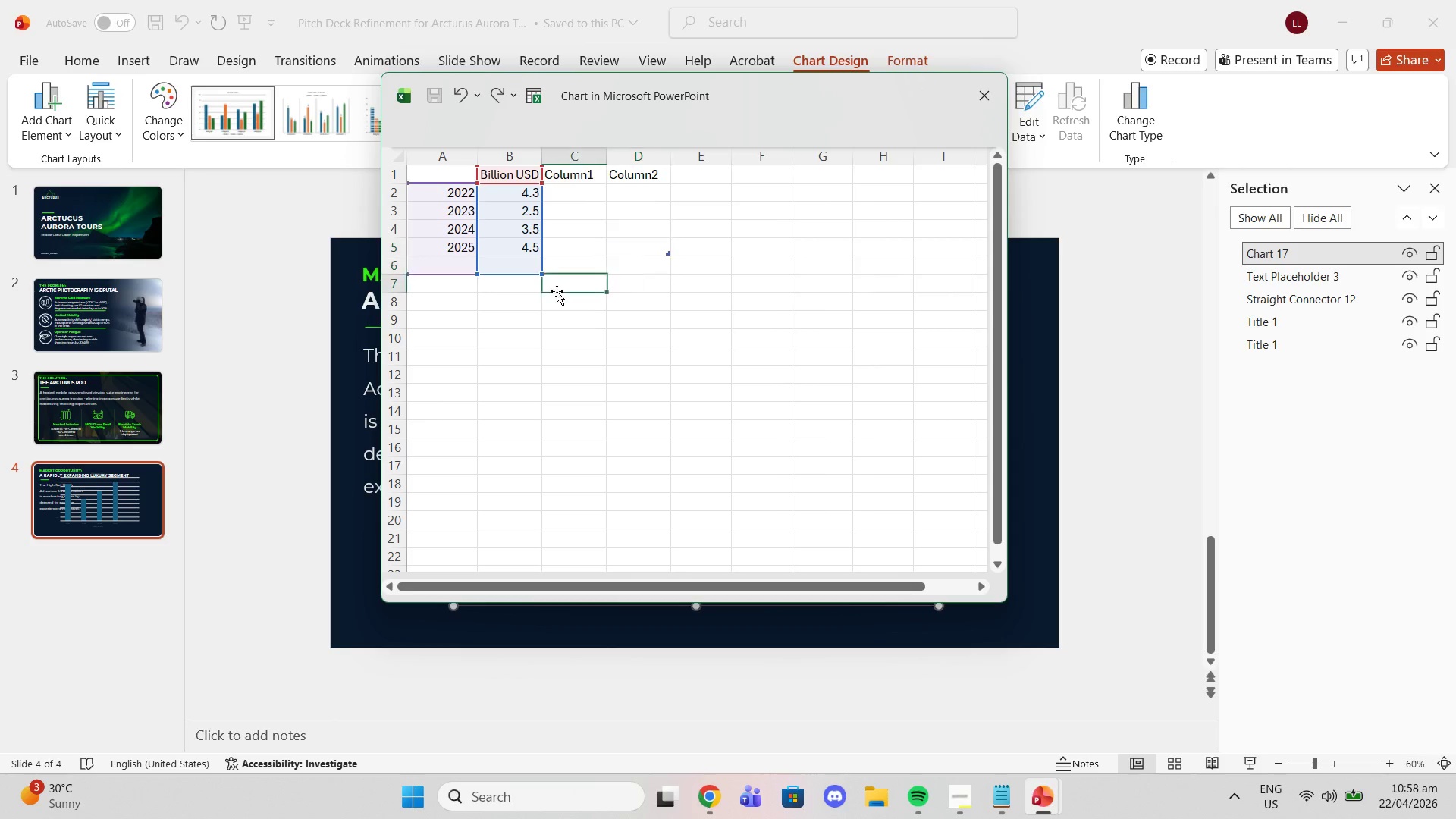 
left_click([557, 290])
 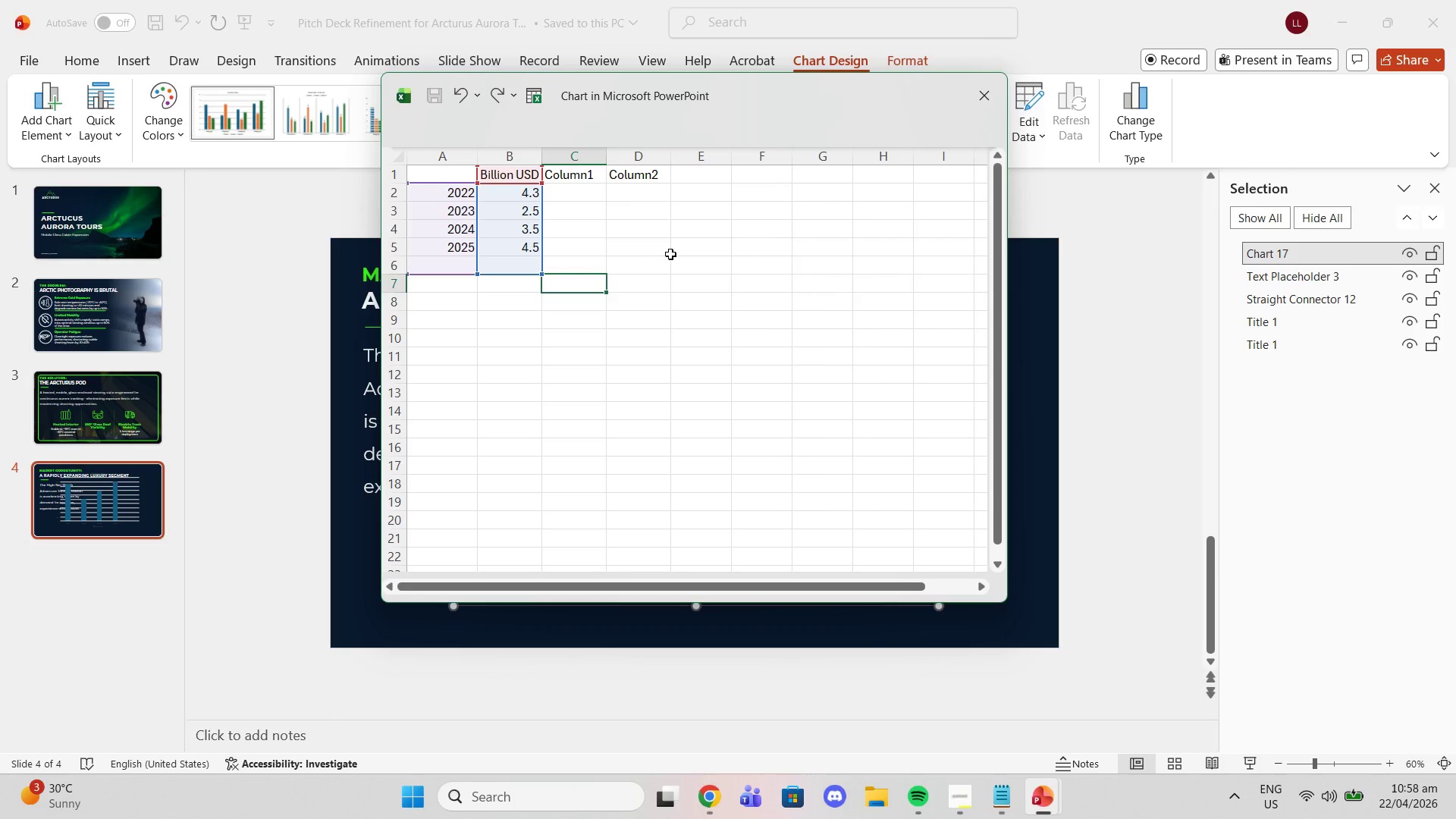 
left_click([671, 254])
 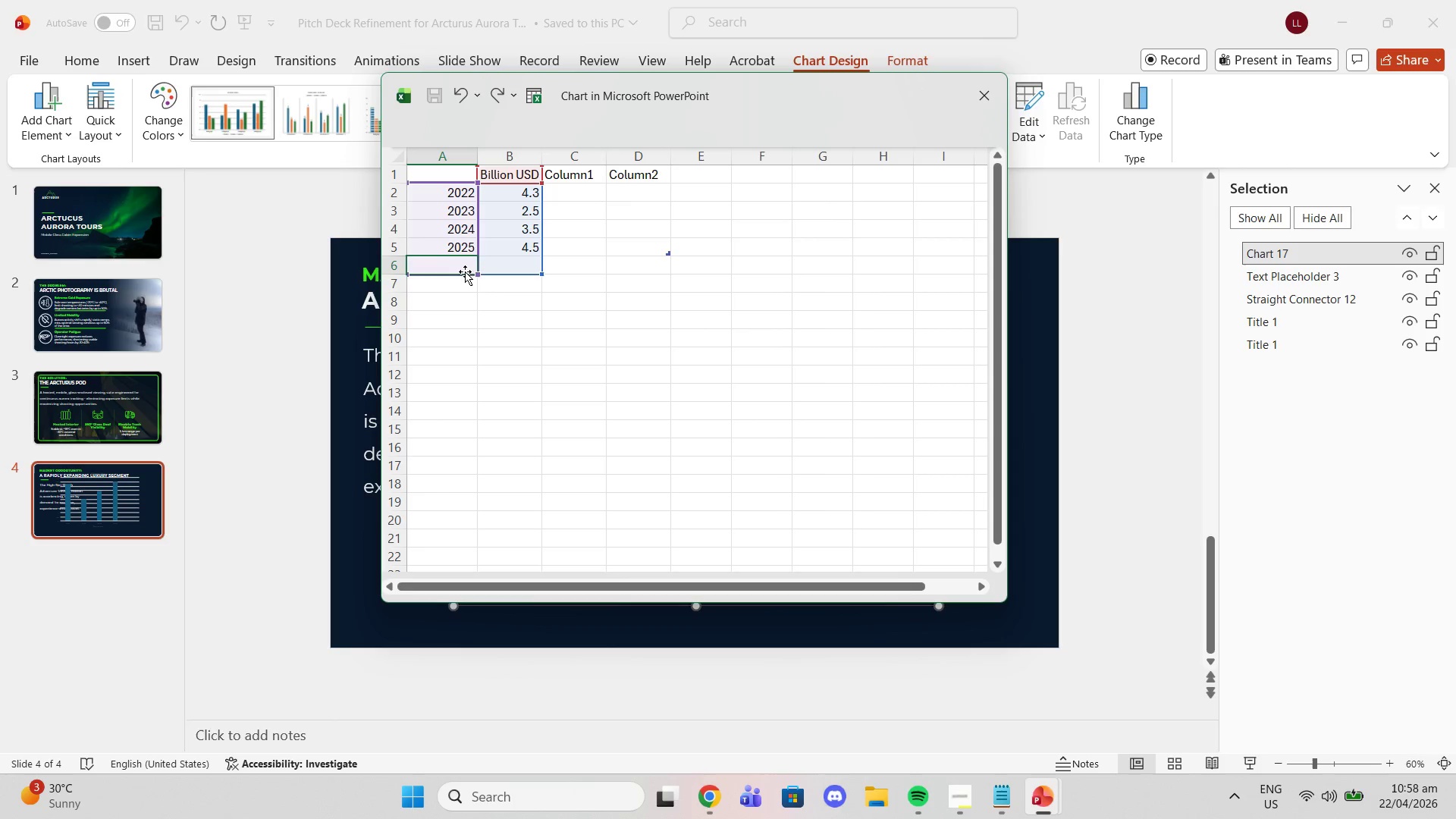 
double_click([463, 260])
 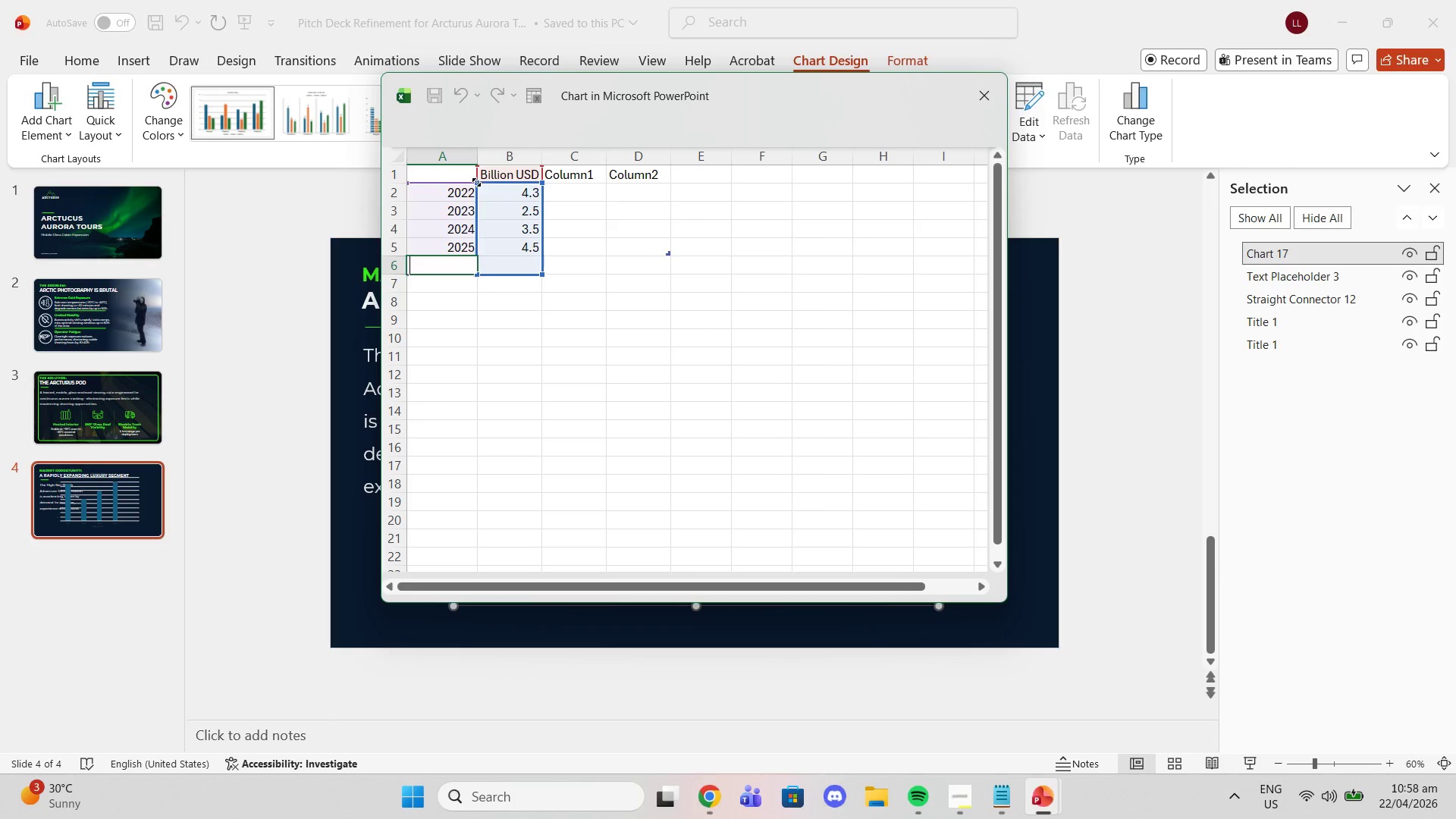 
type(2026)
 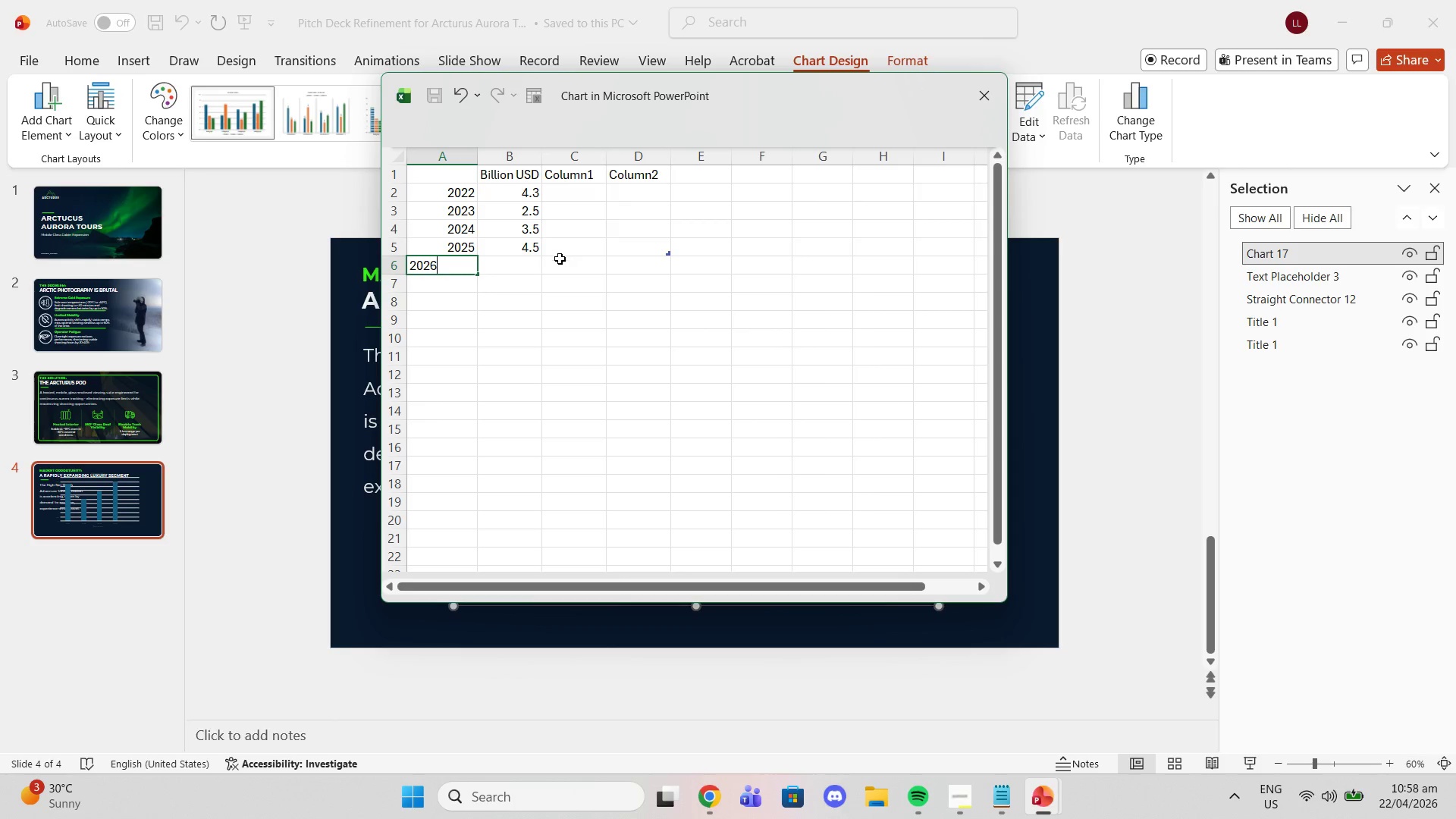 
left_click([530, 265])
 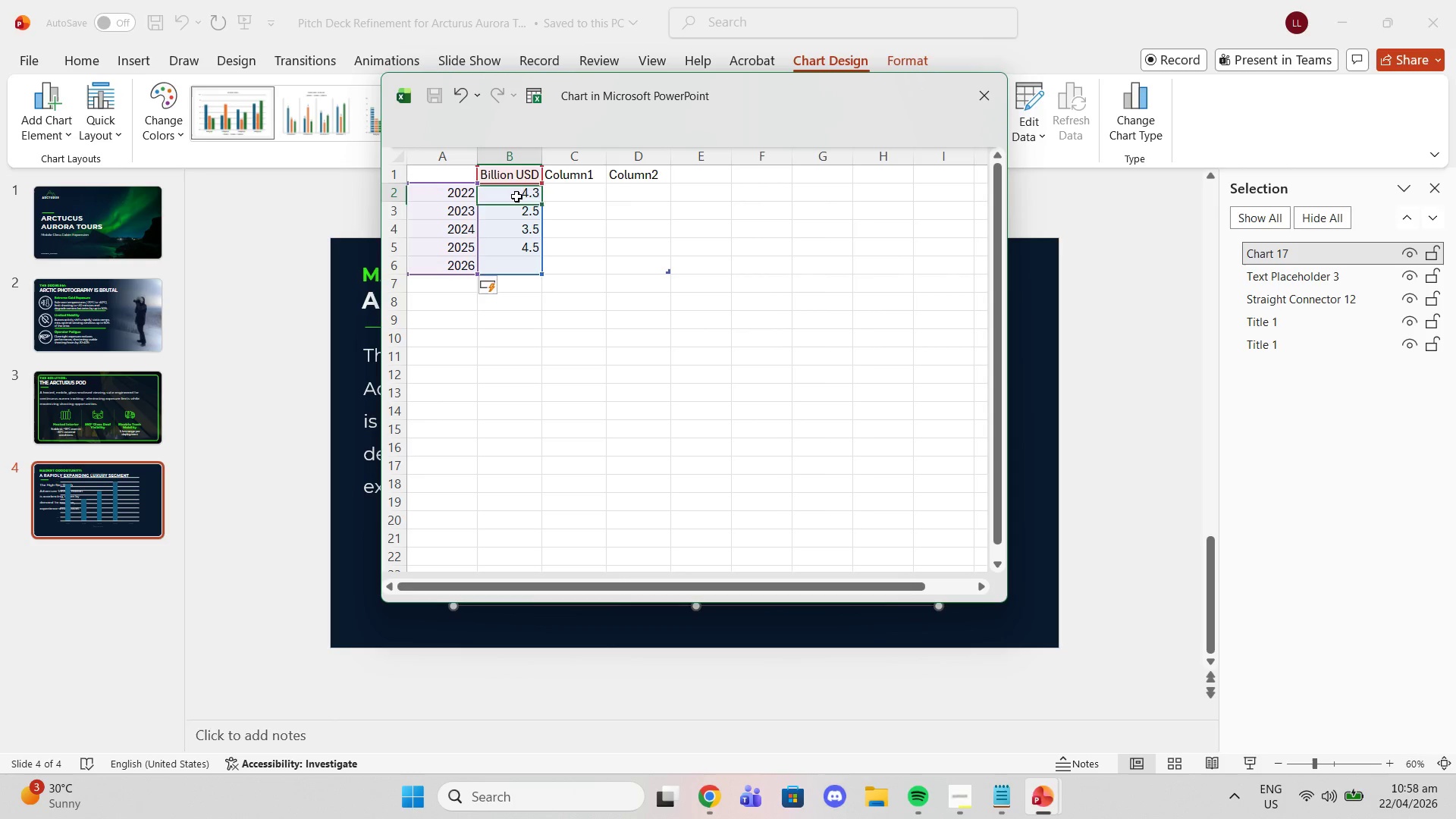 
double_click([516, 196])
 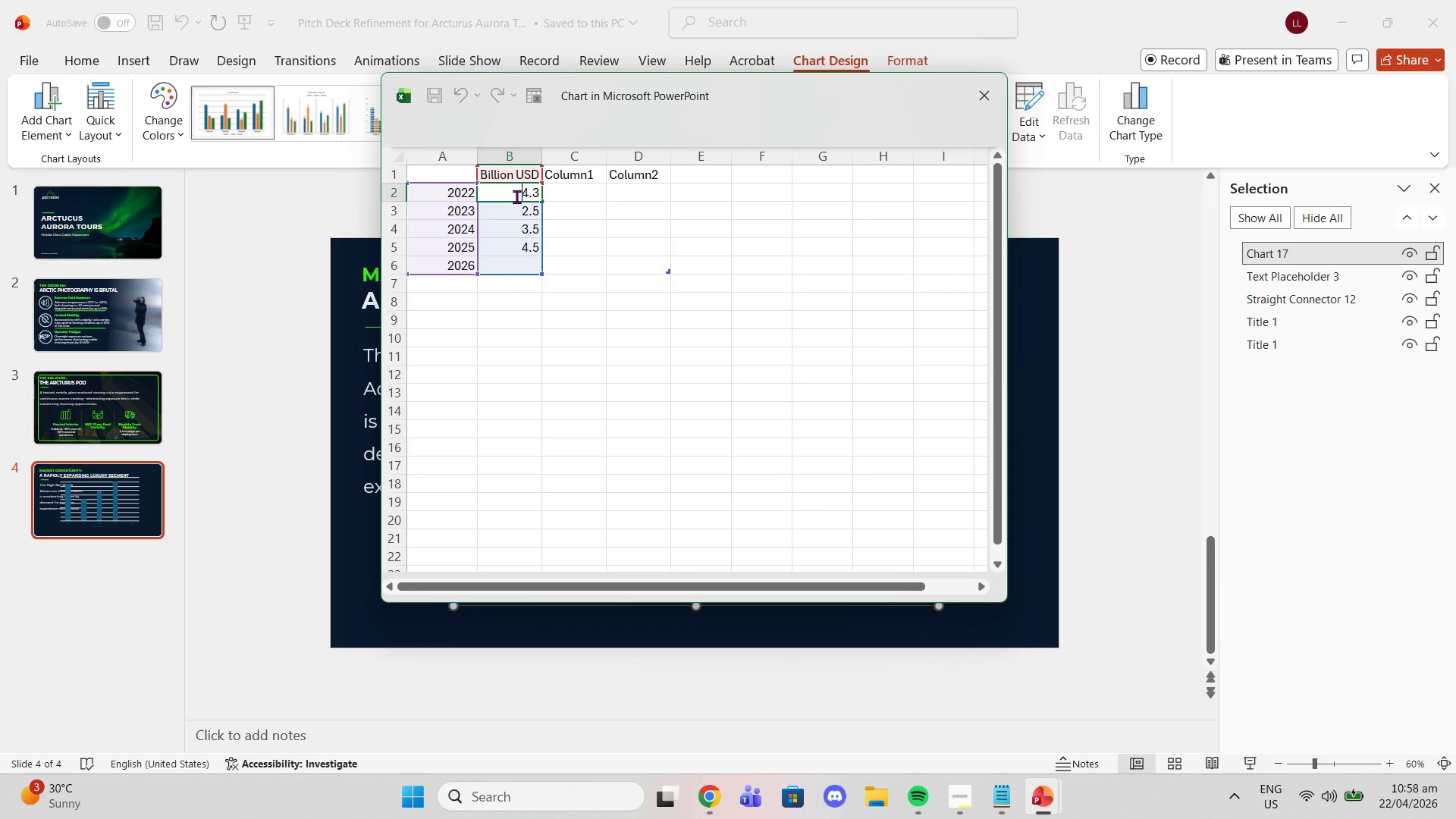 
triple_click([516, 196])
 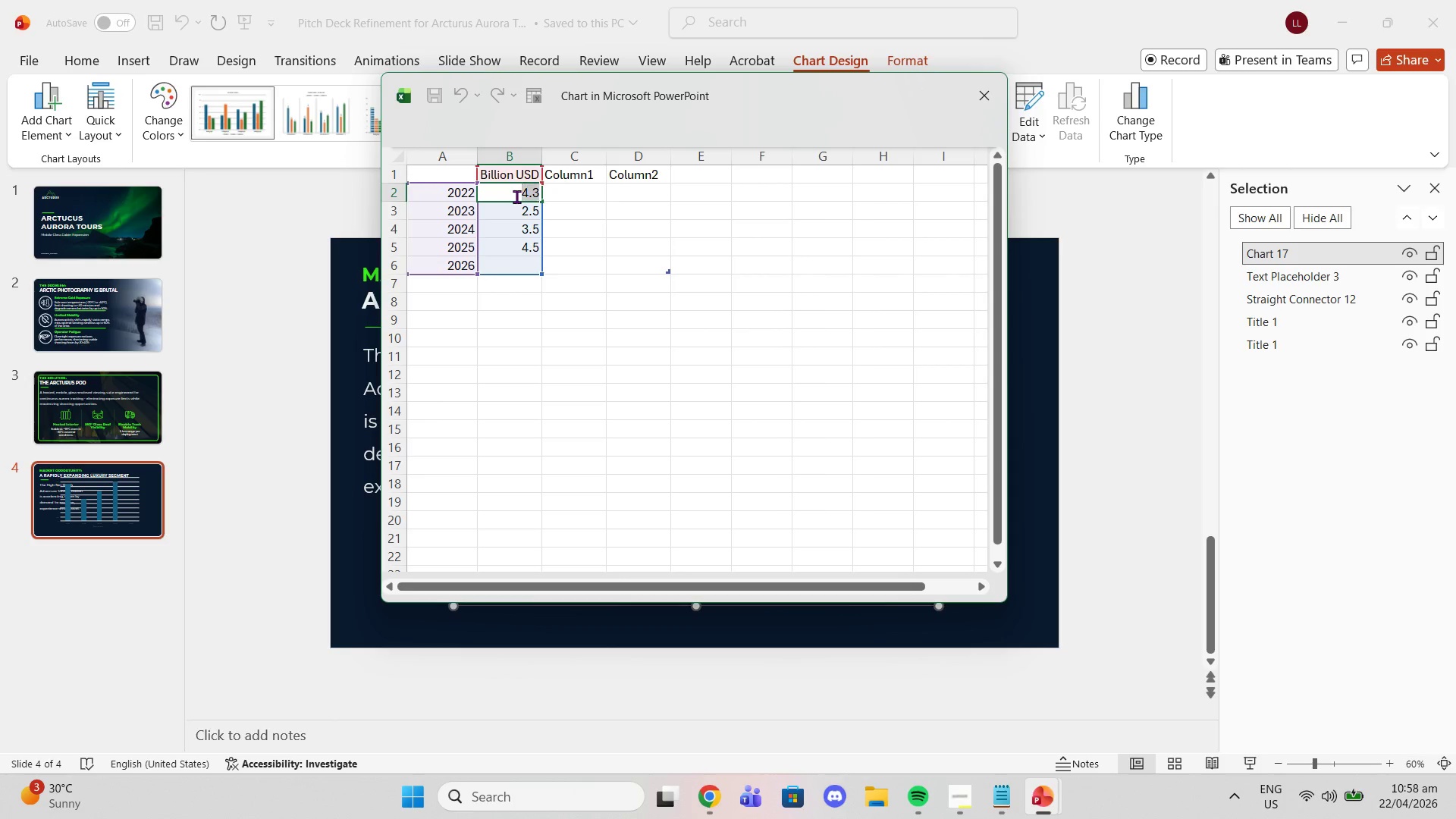 
triple_click([516, 196])
 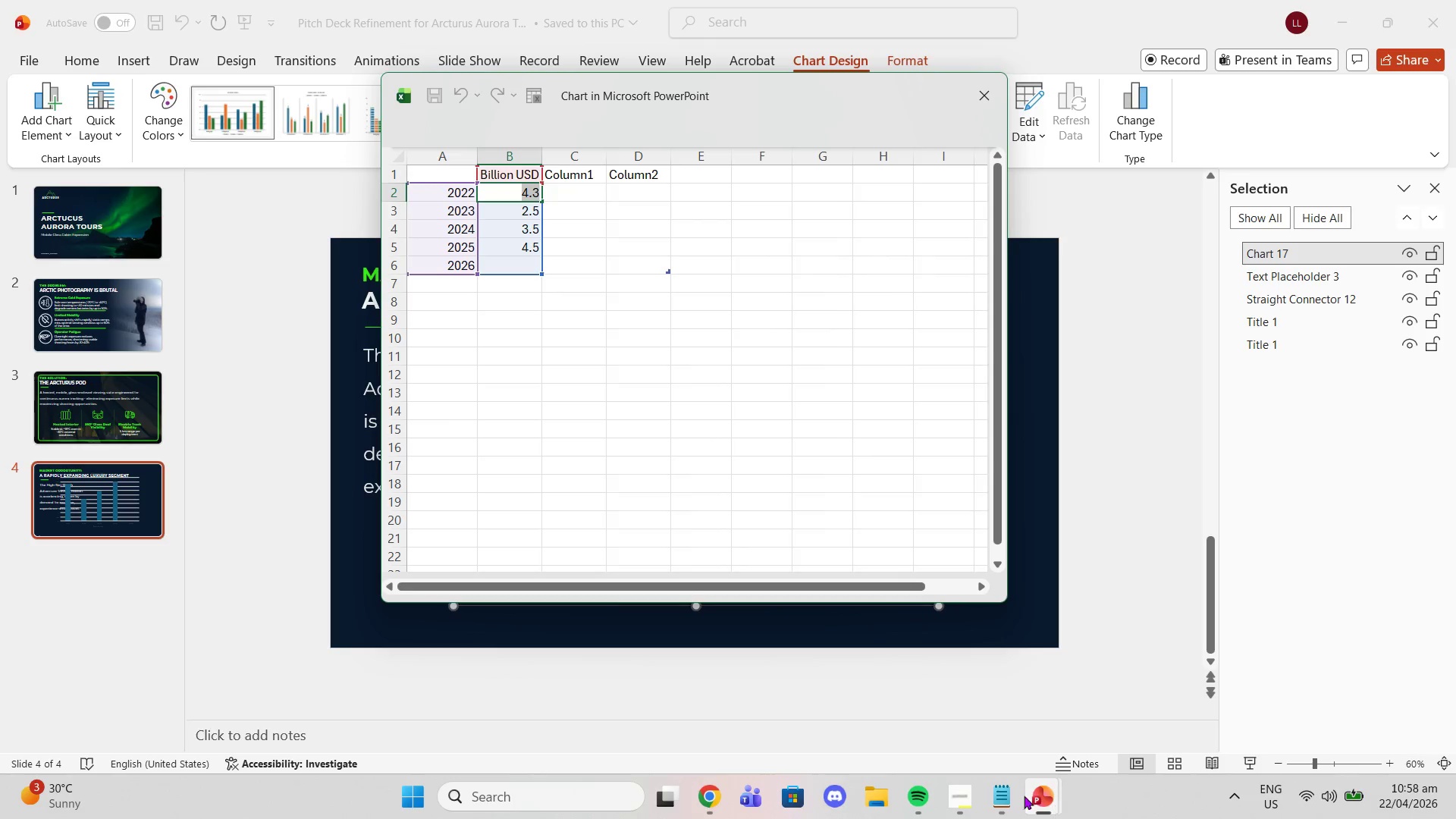 
left_click([1009, 792])
 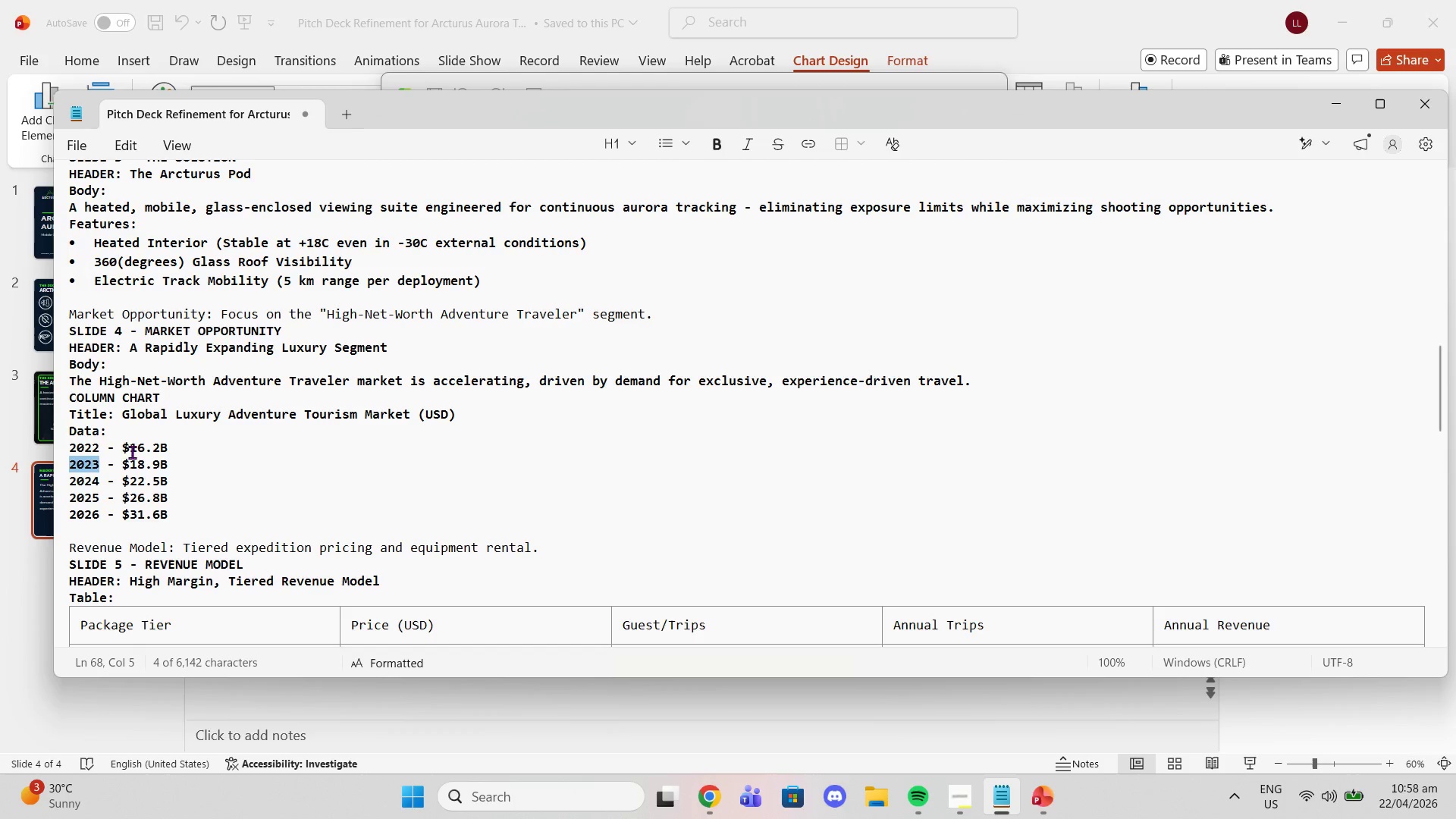 
left_click_drag(start_coordinate=[131, 447], to_coordinate=[160, 448])
 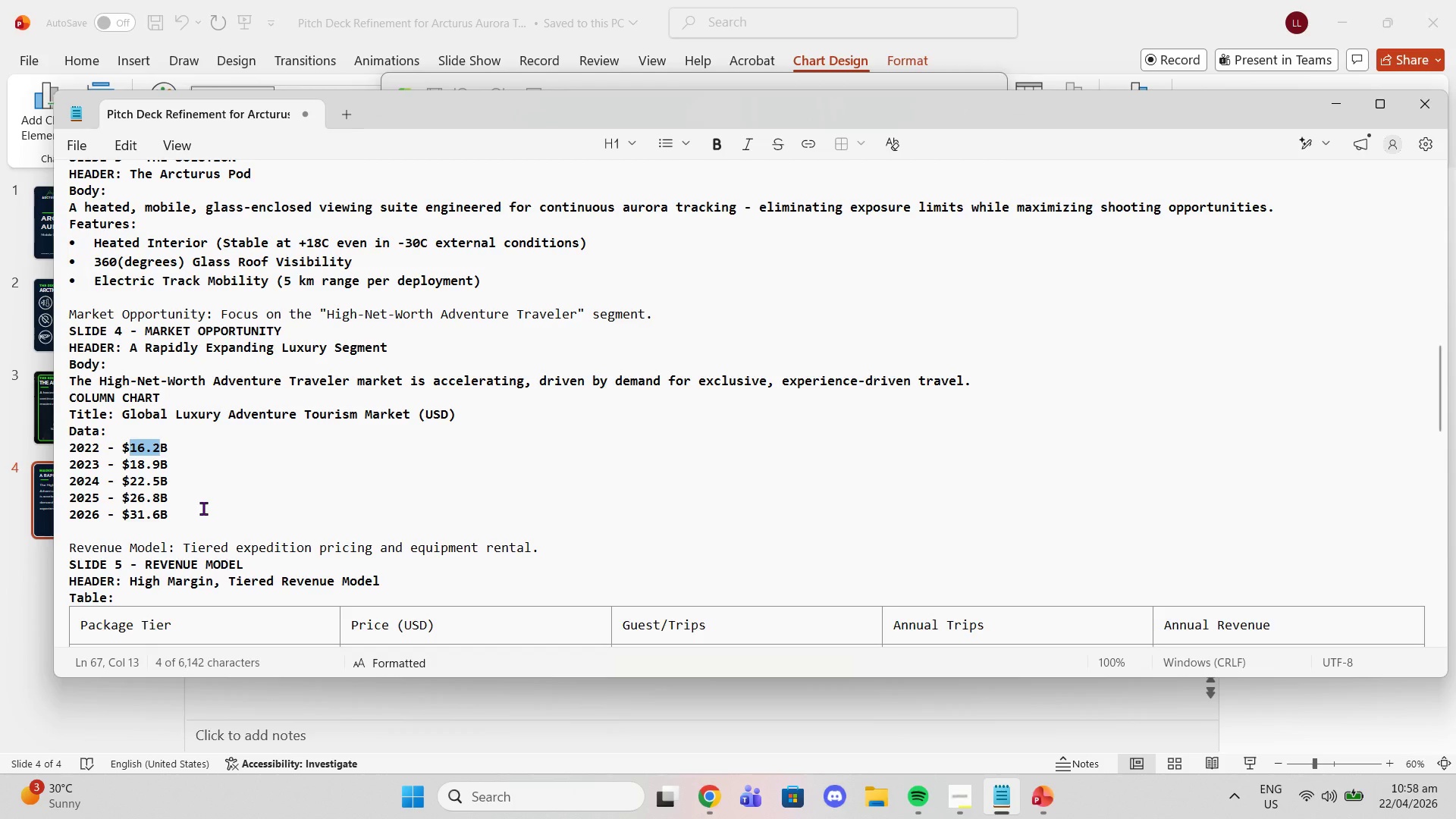 
key(Control+C)
 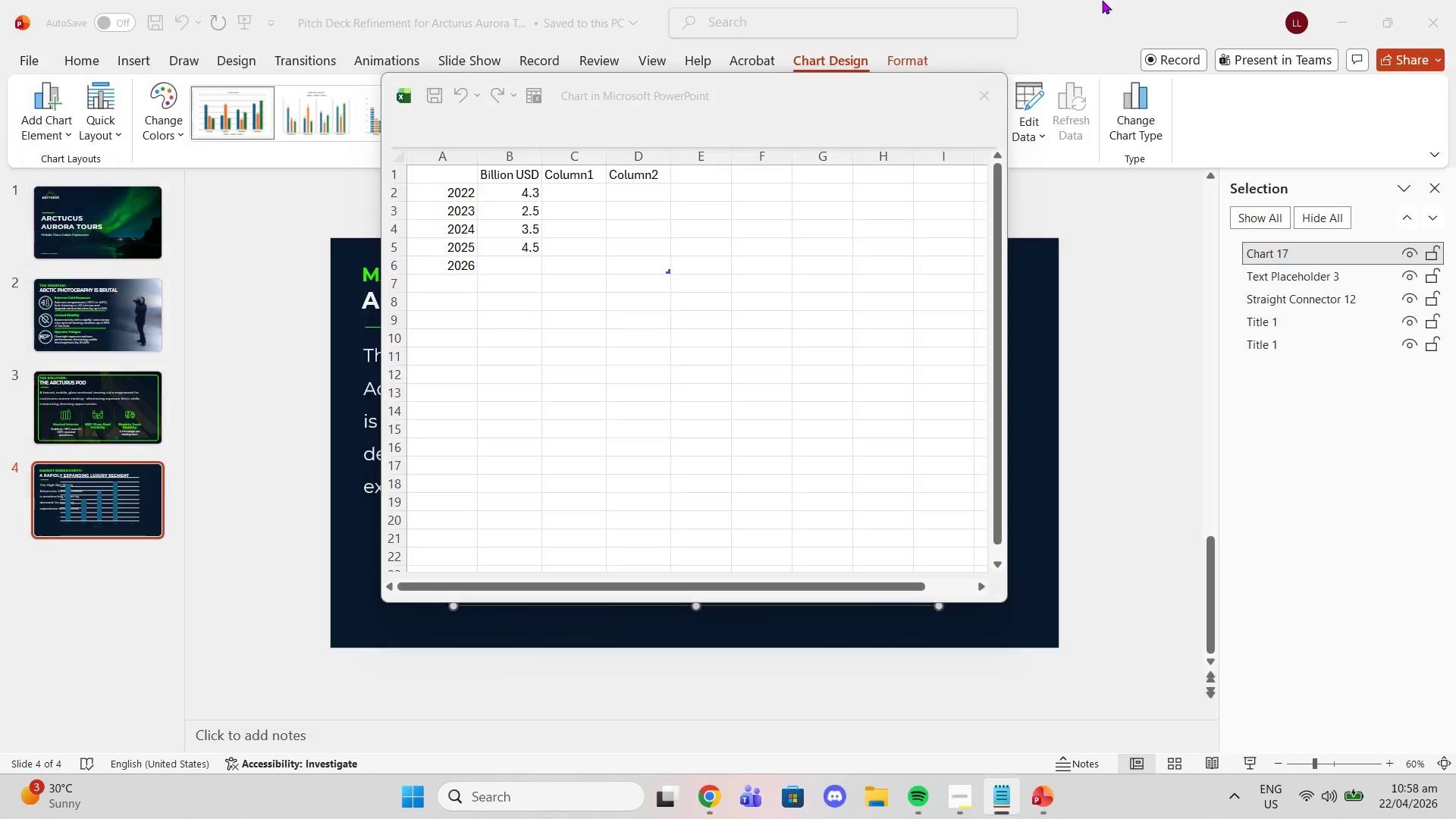 
left_click([1102, 0])
 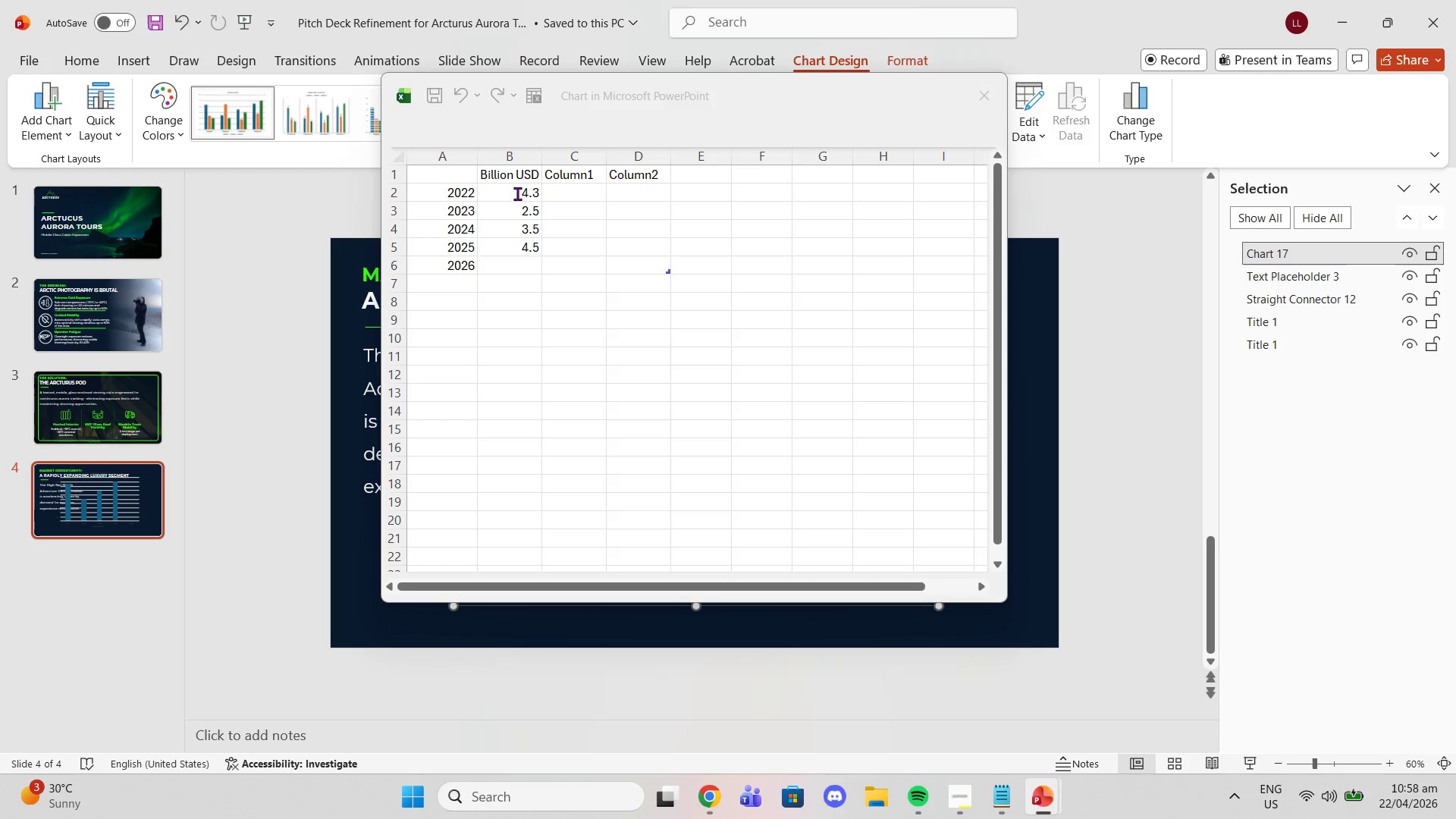 
double_click([517, 193])
 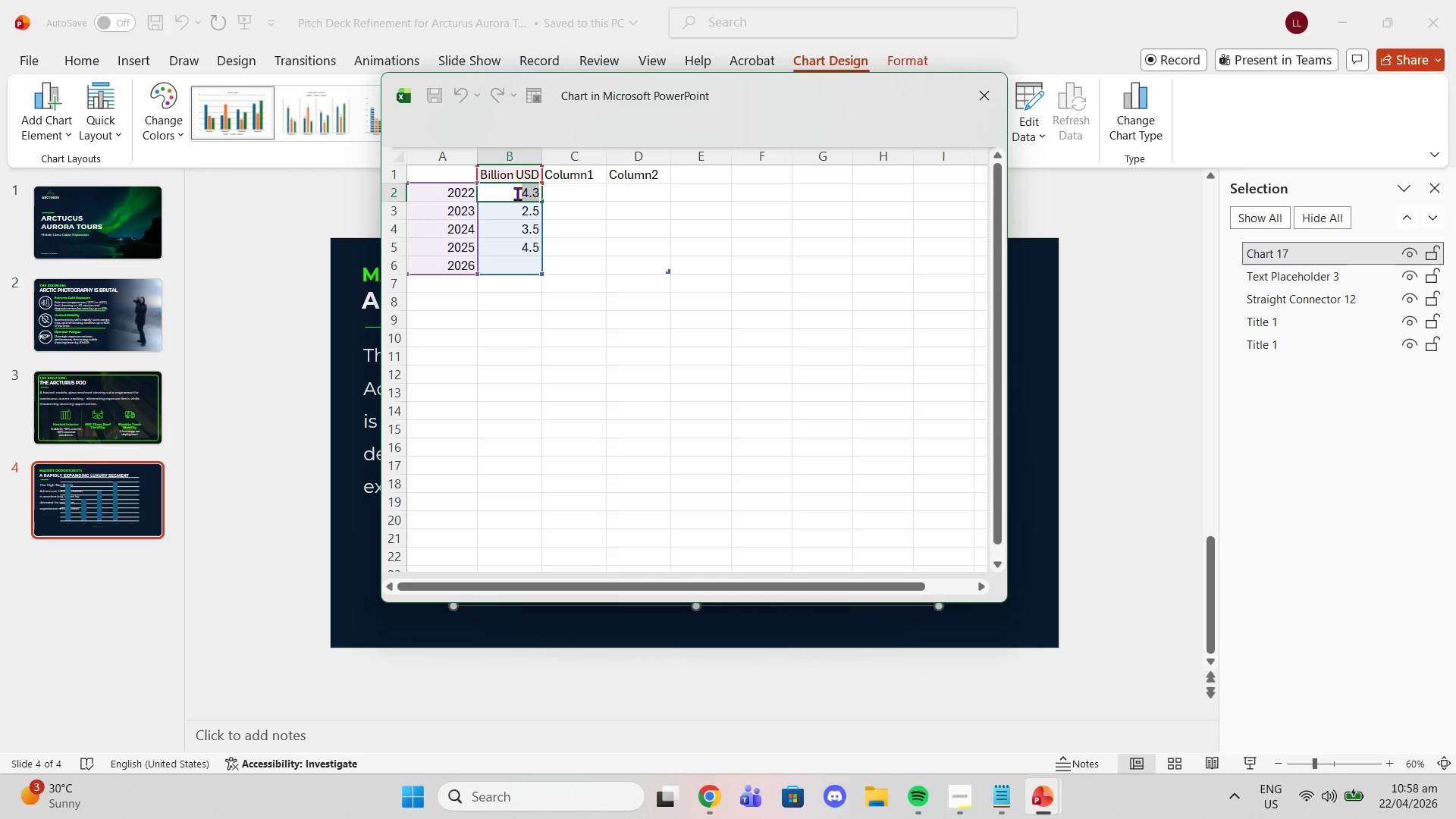 
triple_click([517, 193])
 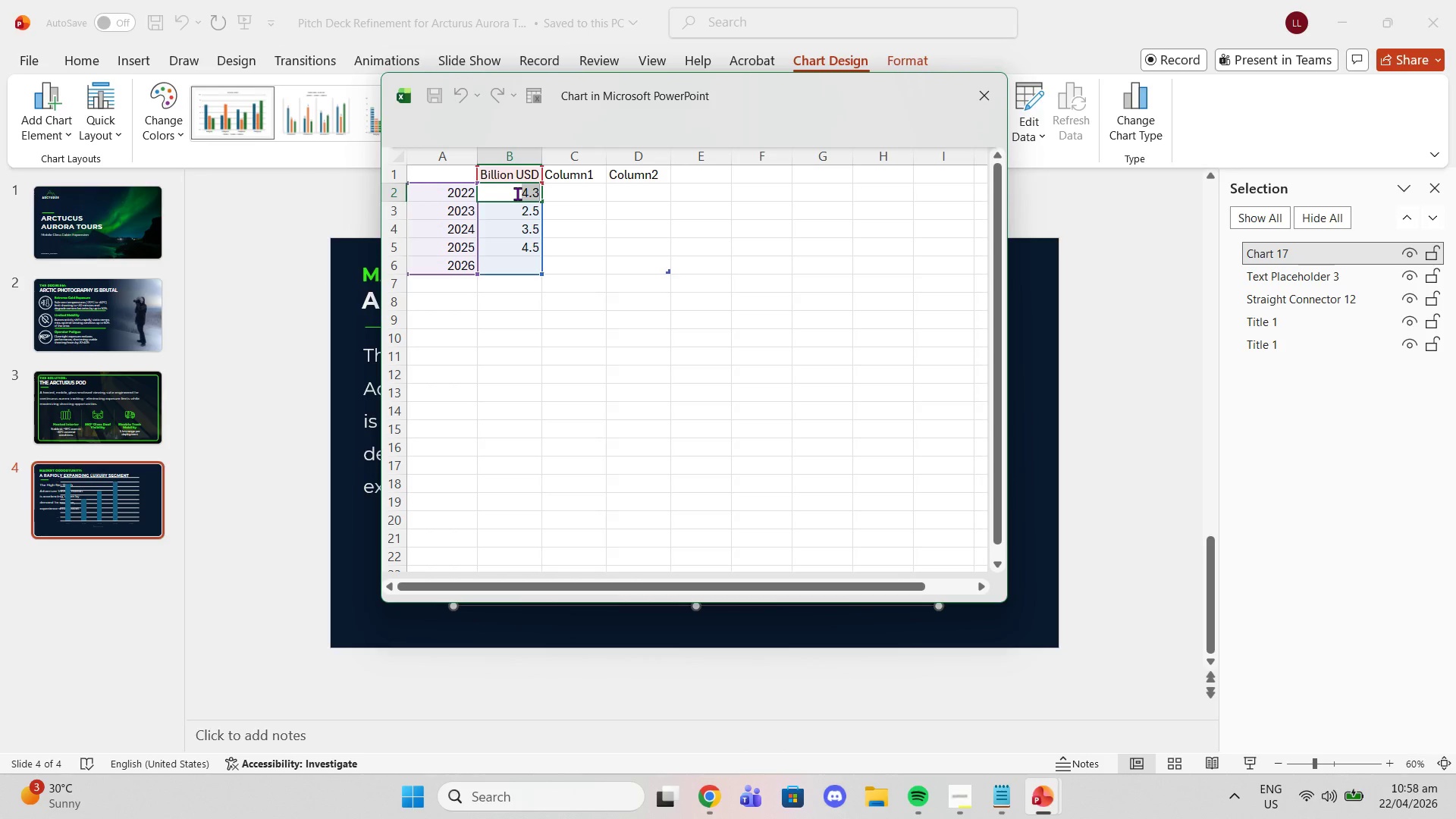 
key(Control+V)
 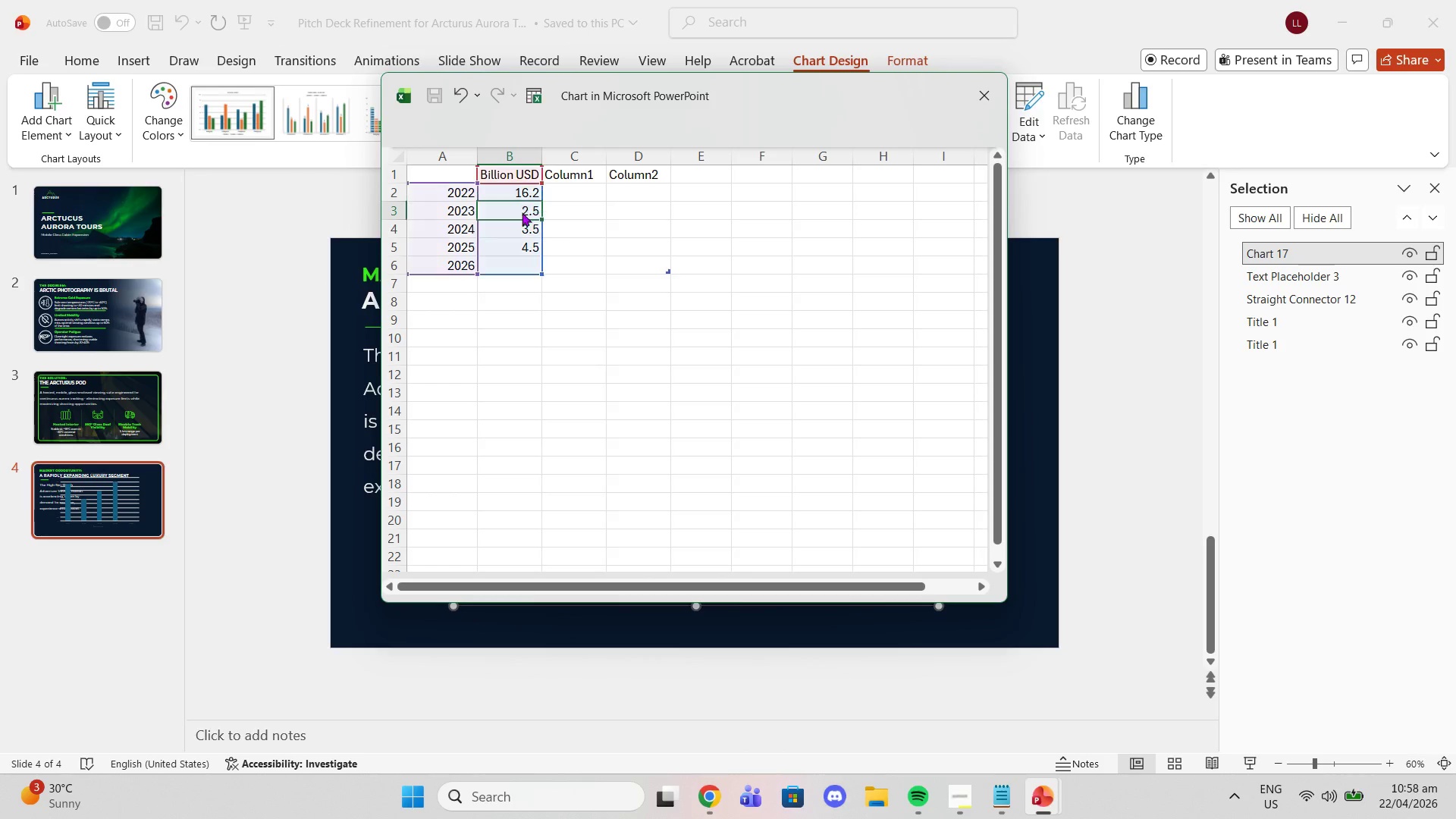 
double_click([522, 212])
 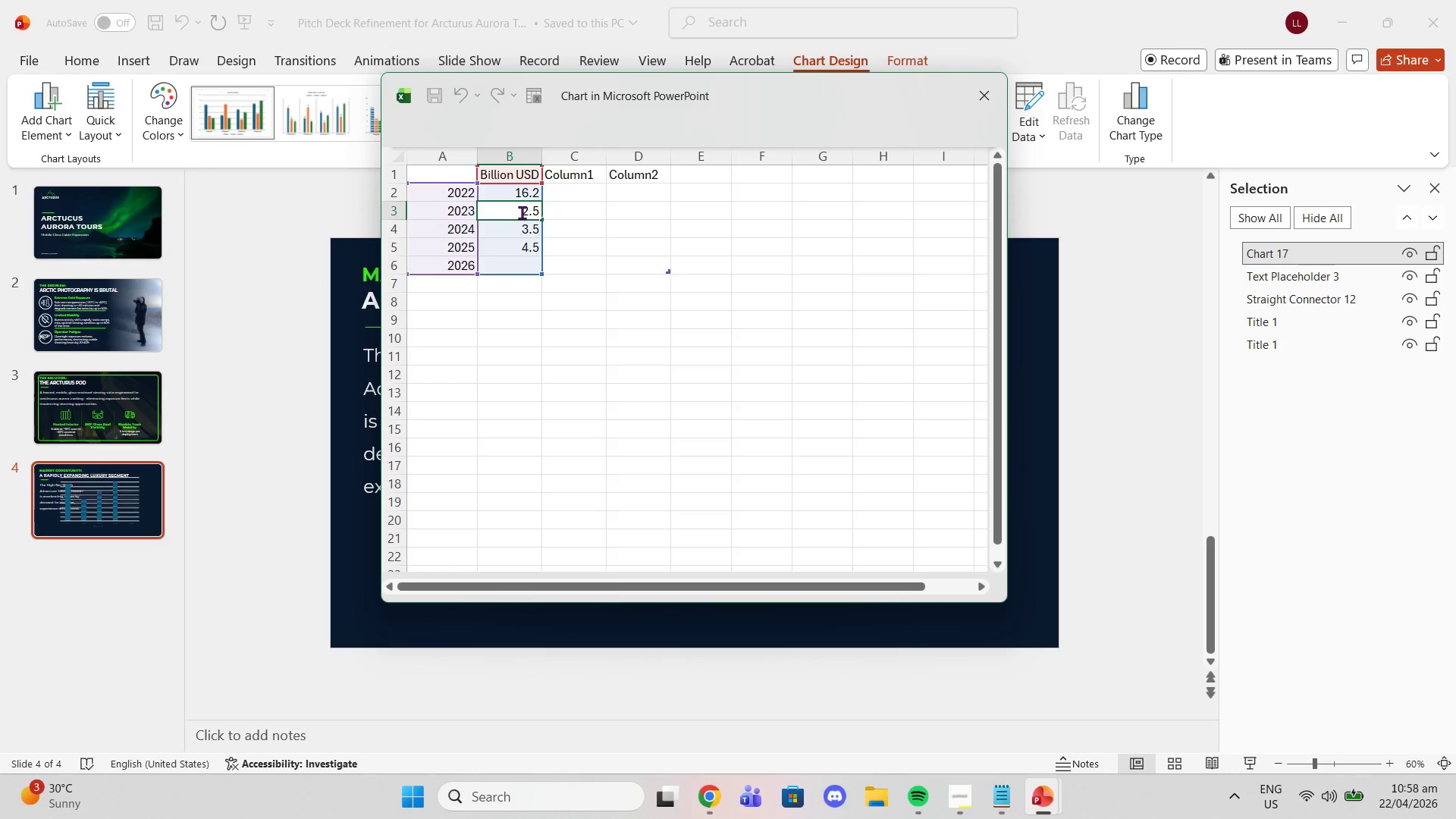 
triple_click([522, 212])
 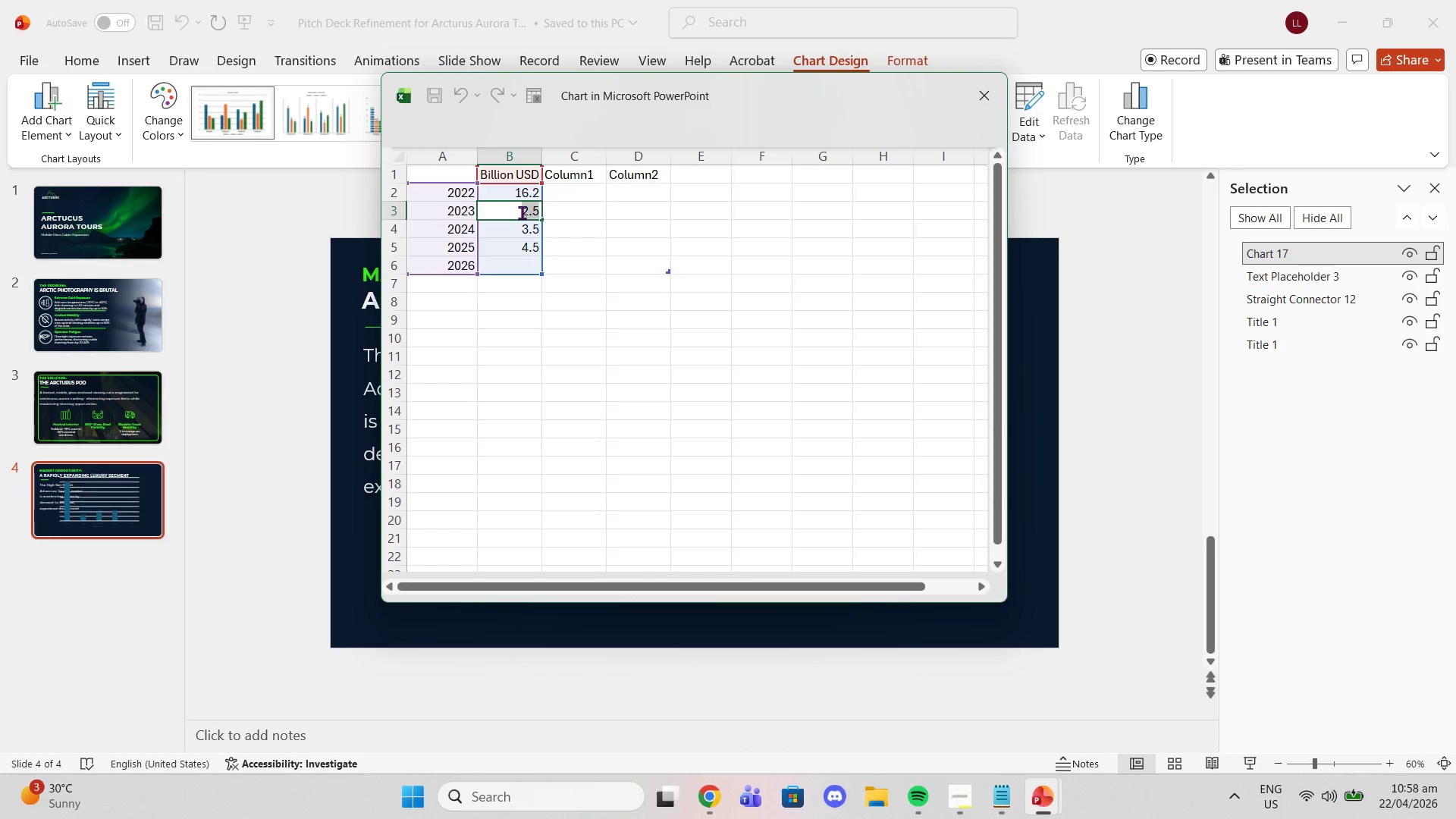 
triple_click([522, 212])
 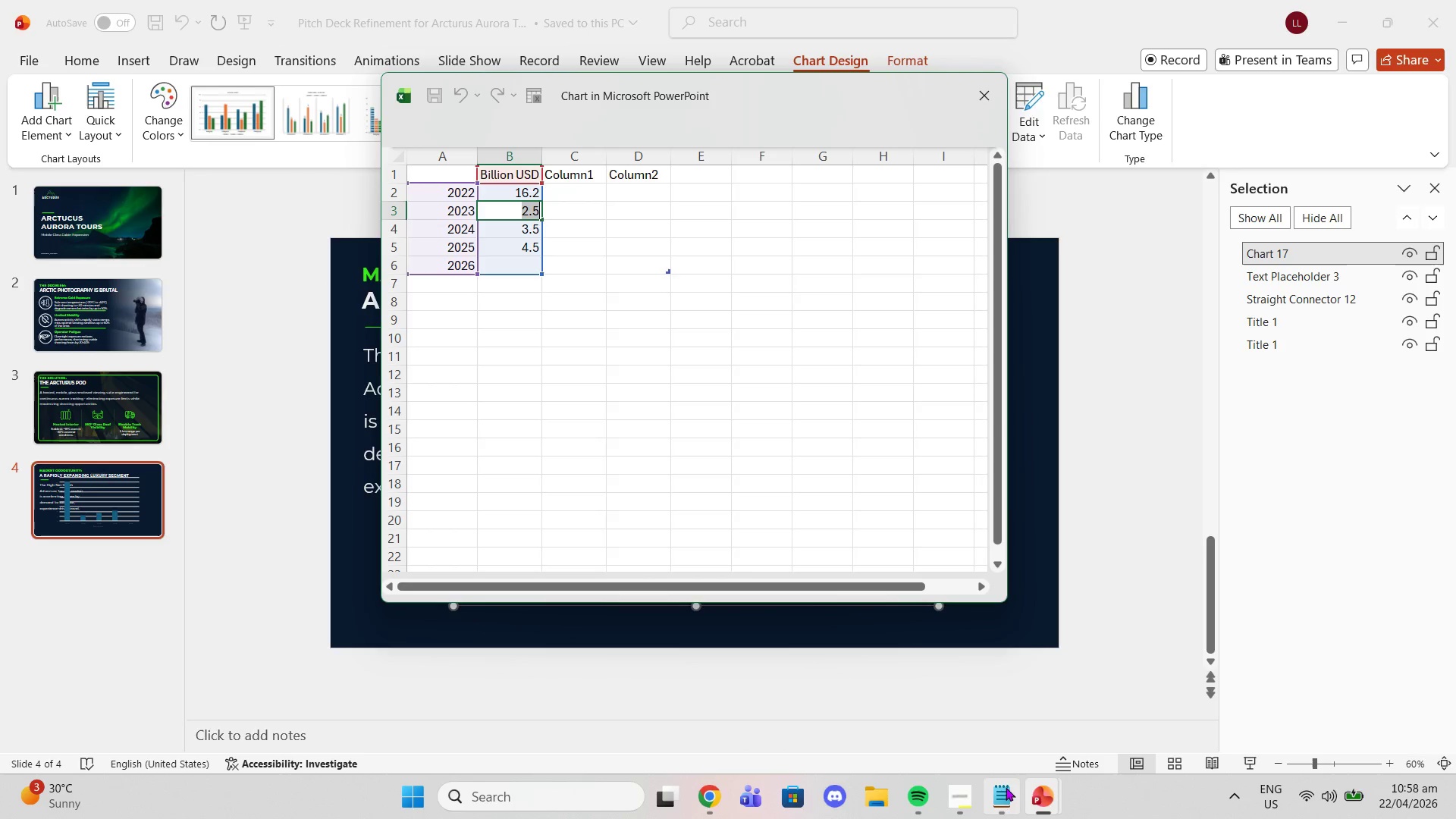 
left_click([1004, 795])
 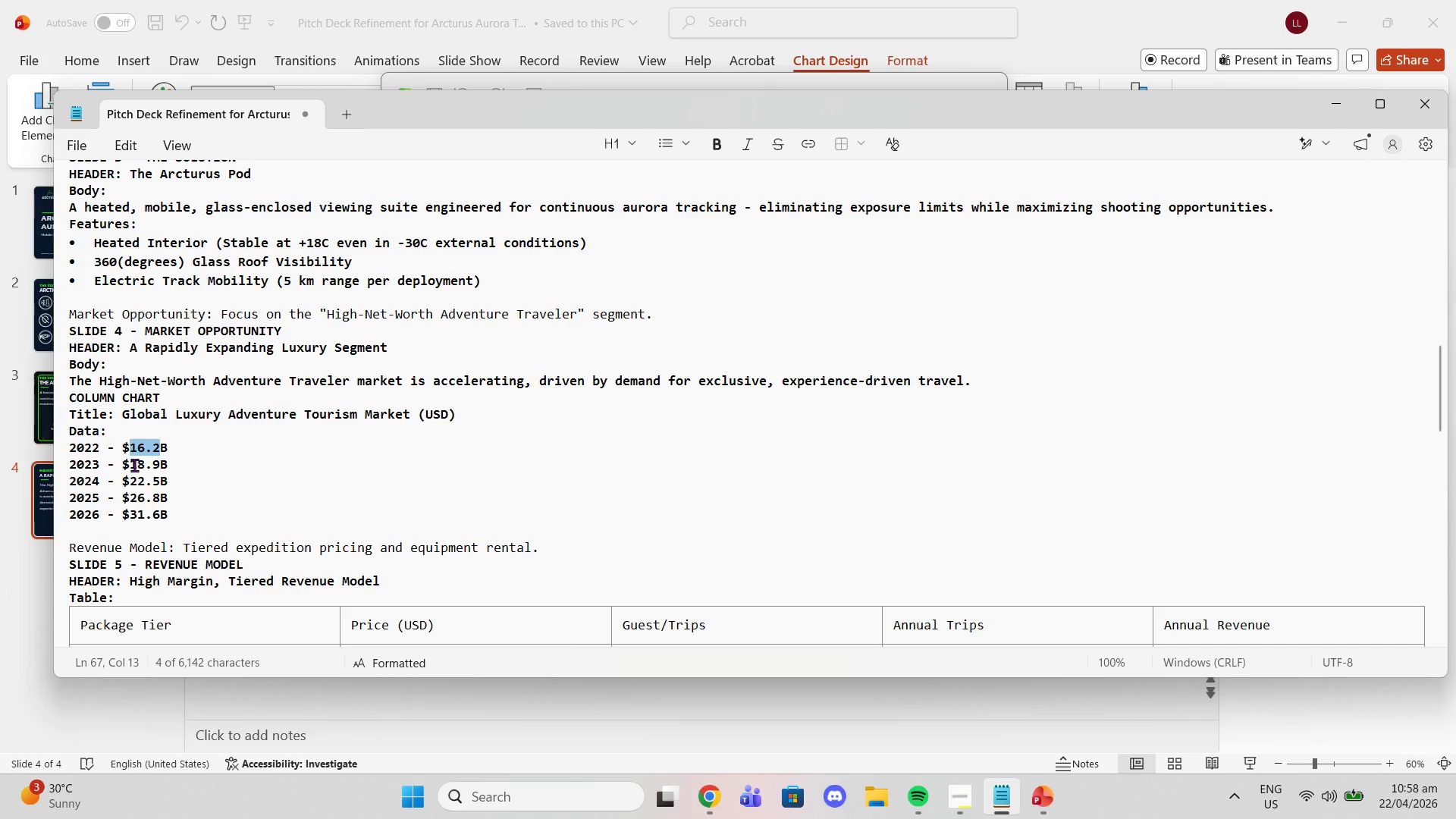 
left_click_drag(start_coordinate=[131, 465], to_coordinate=[158, 465])
 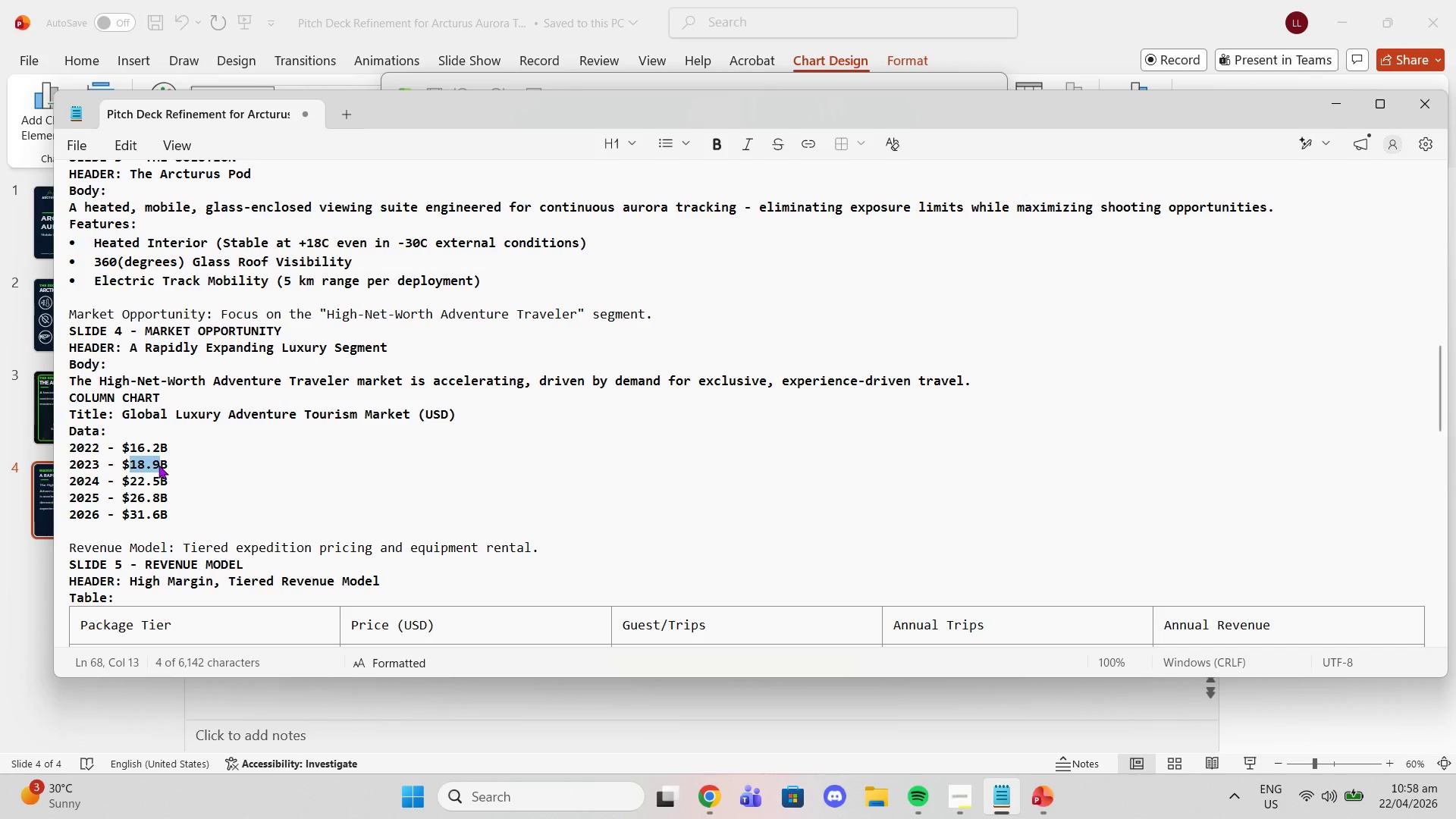 
key(Control+C)
 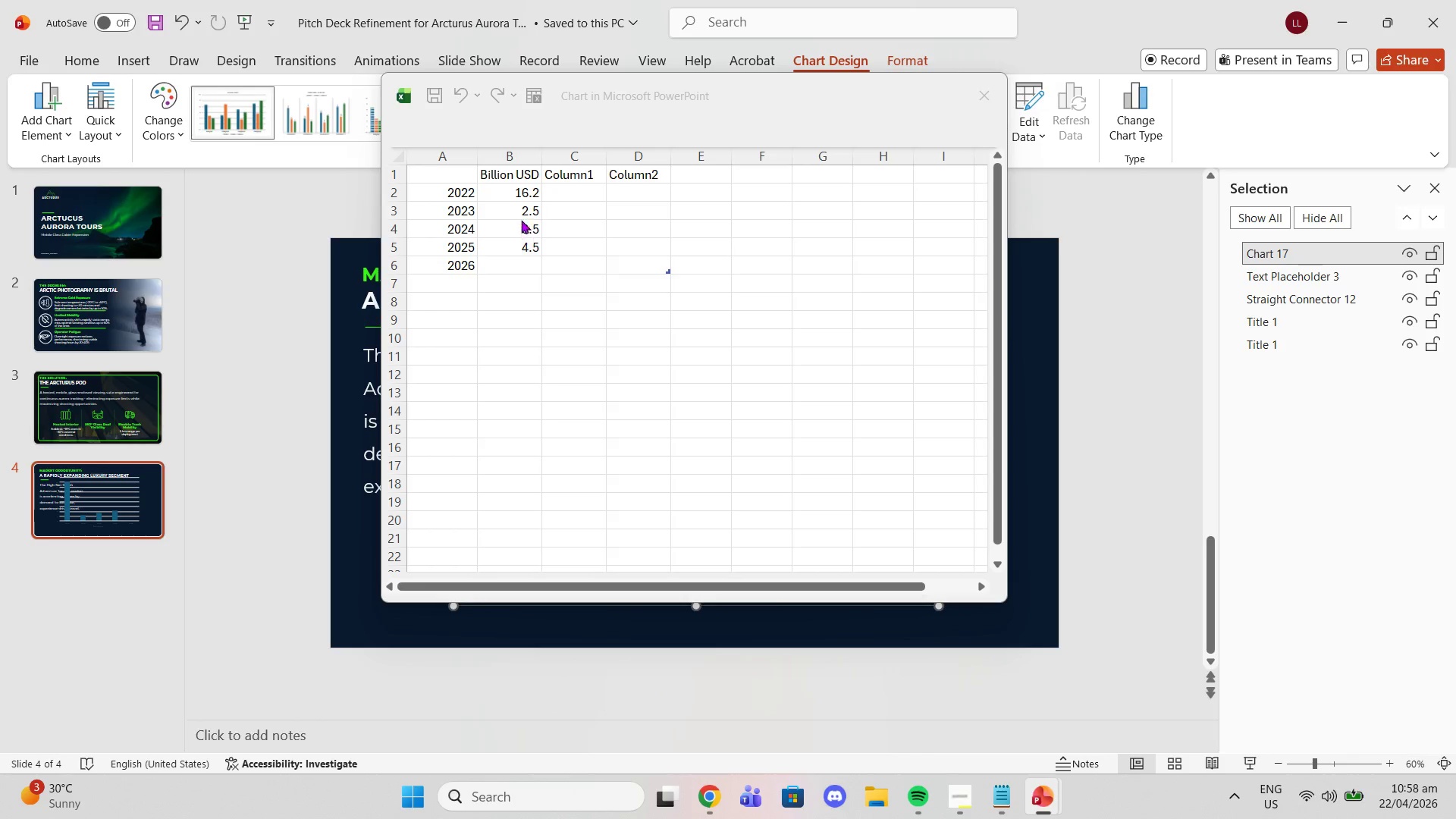 
double_click([521, 211])
 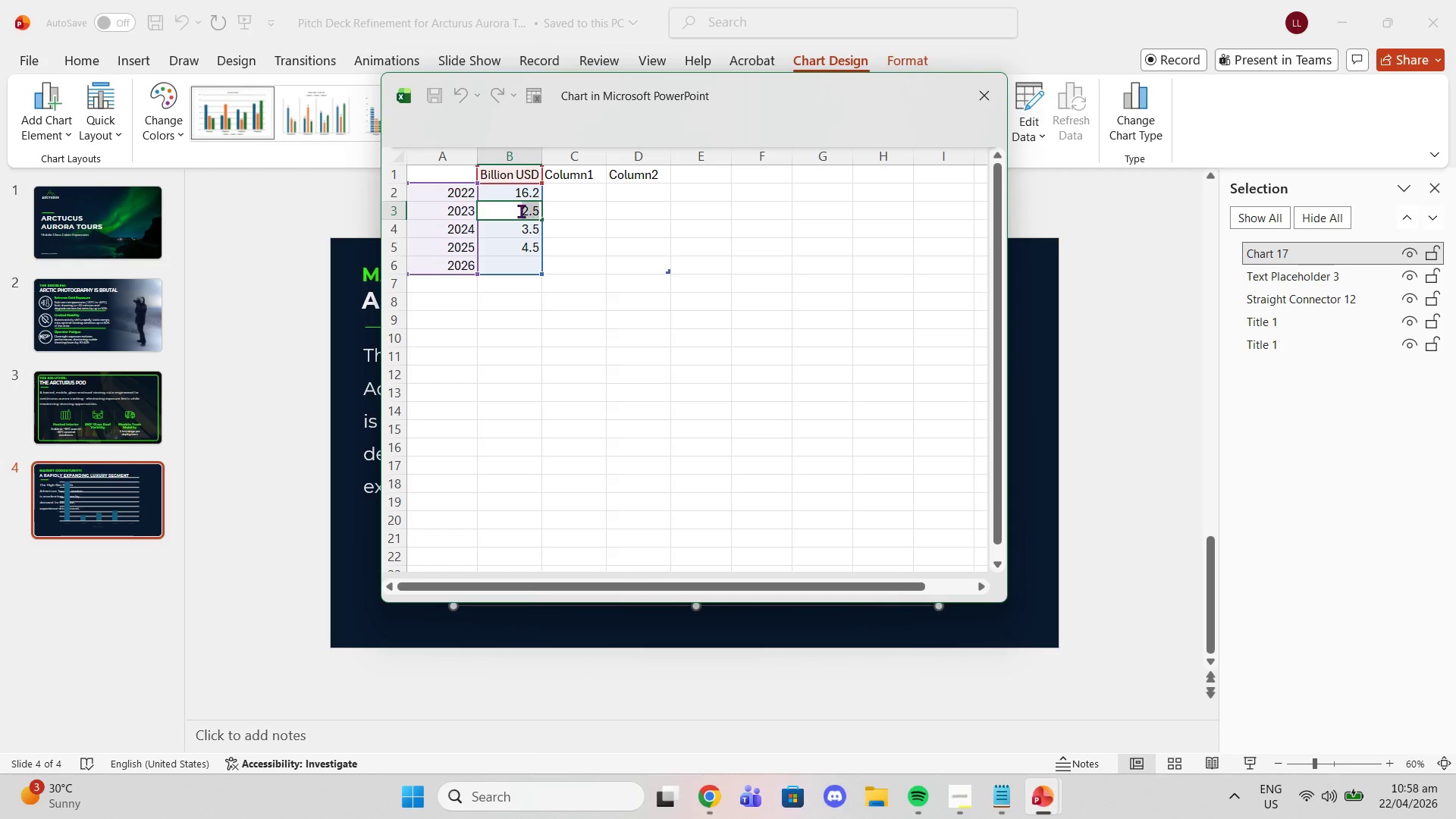 
triple_click([521, 211])
 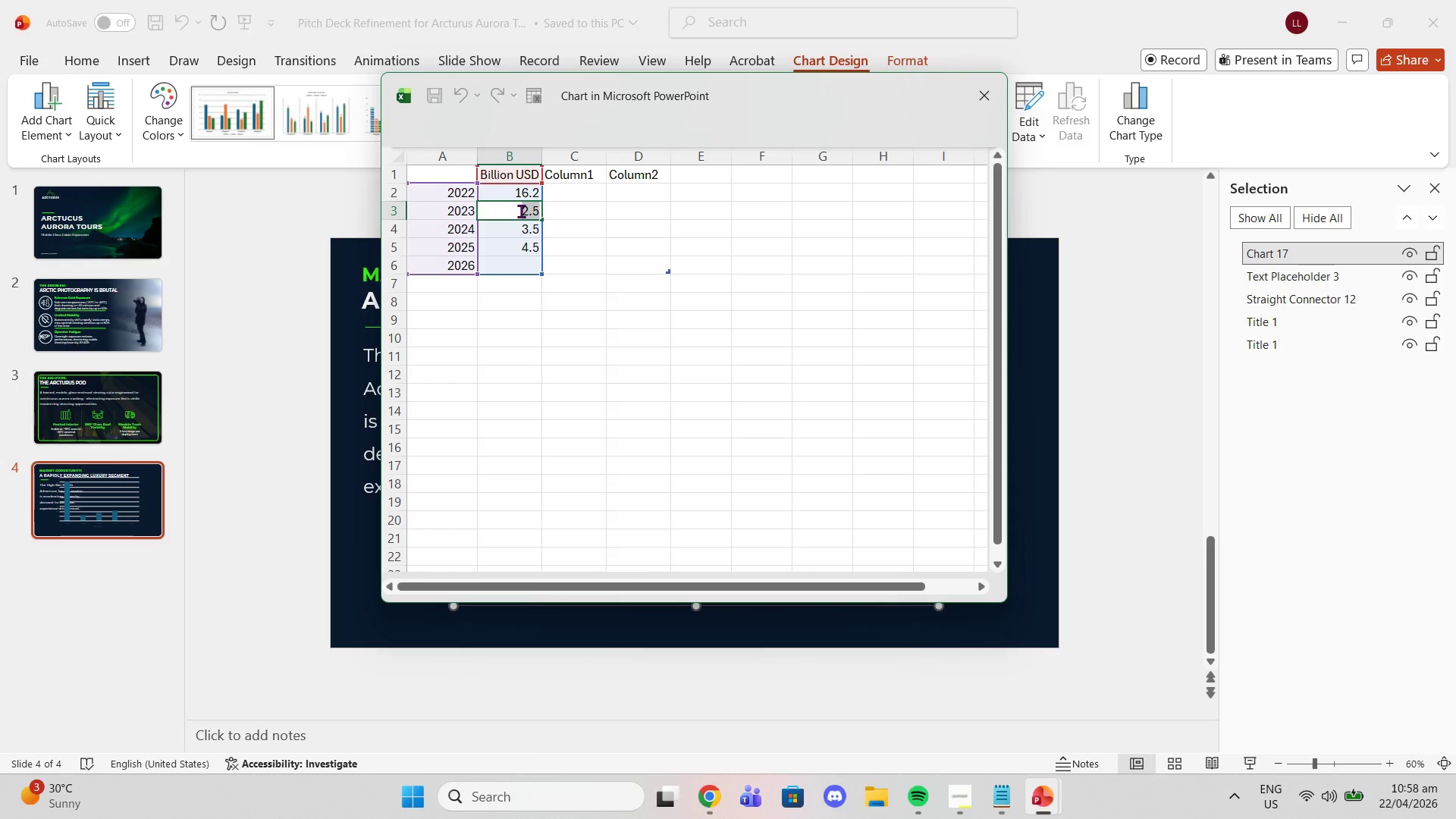 
key(Control+V)
 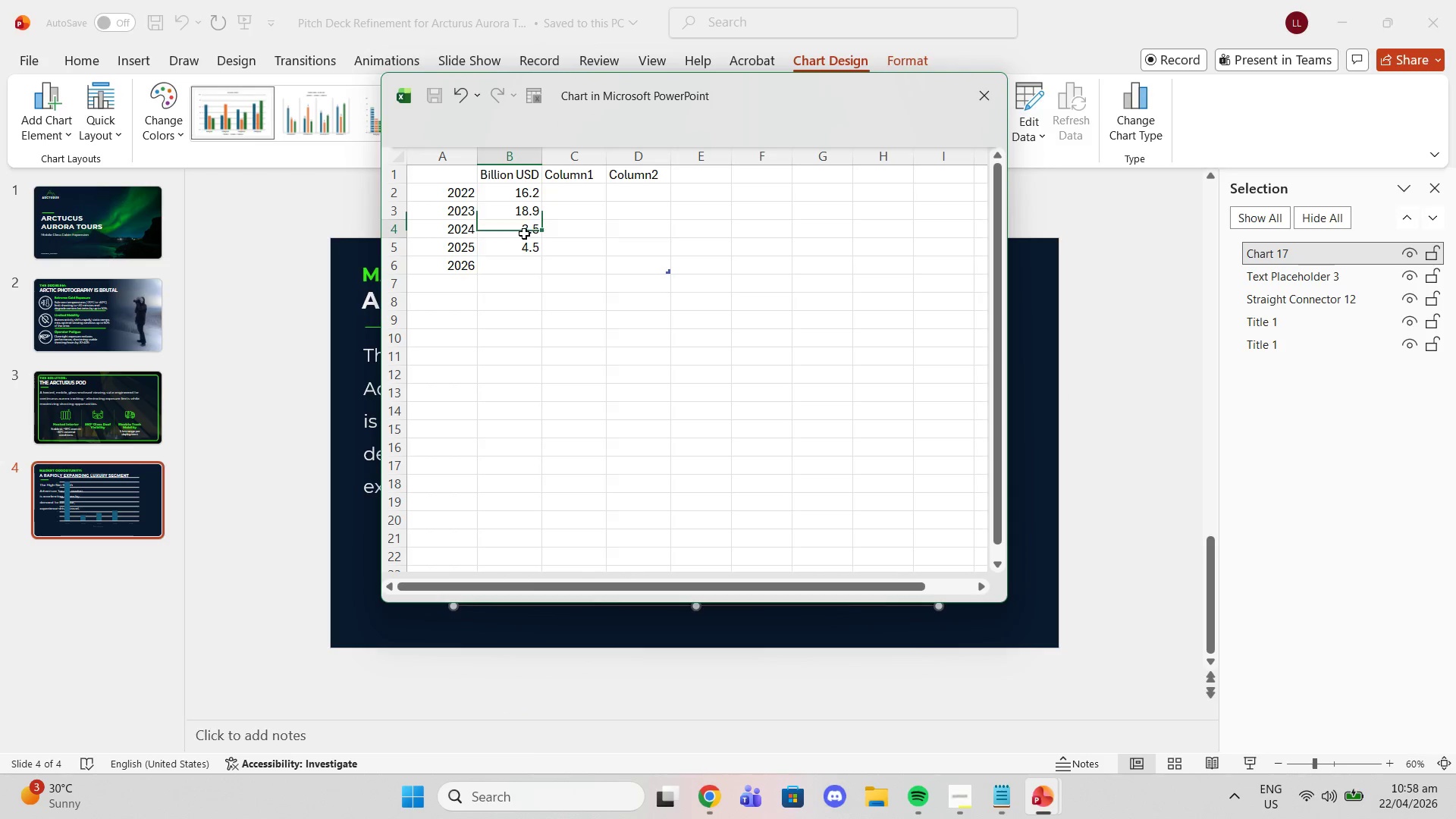 
double_click([524, 234])
 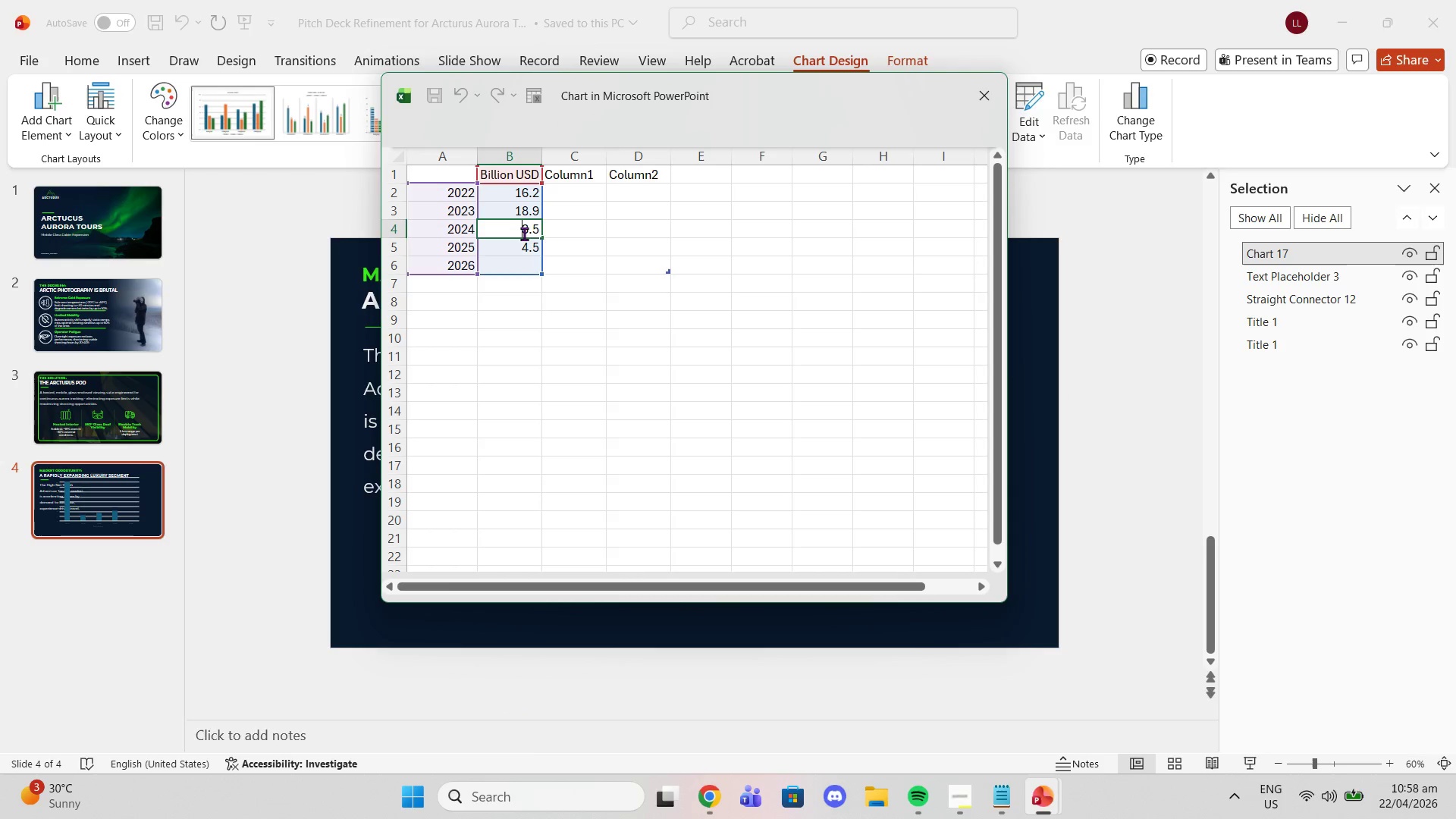 
triple_click([524, 234])
 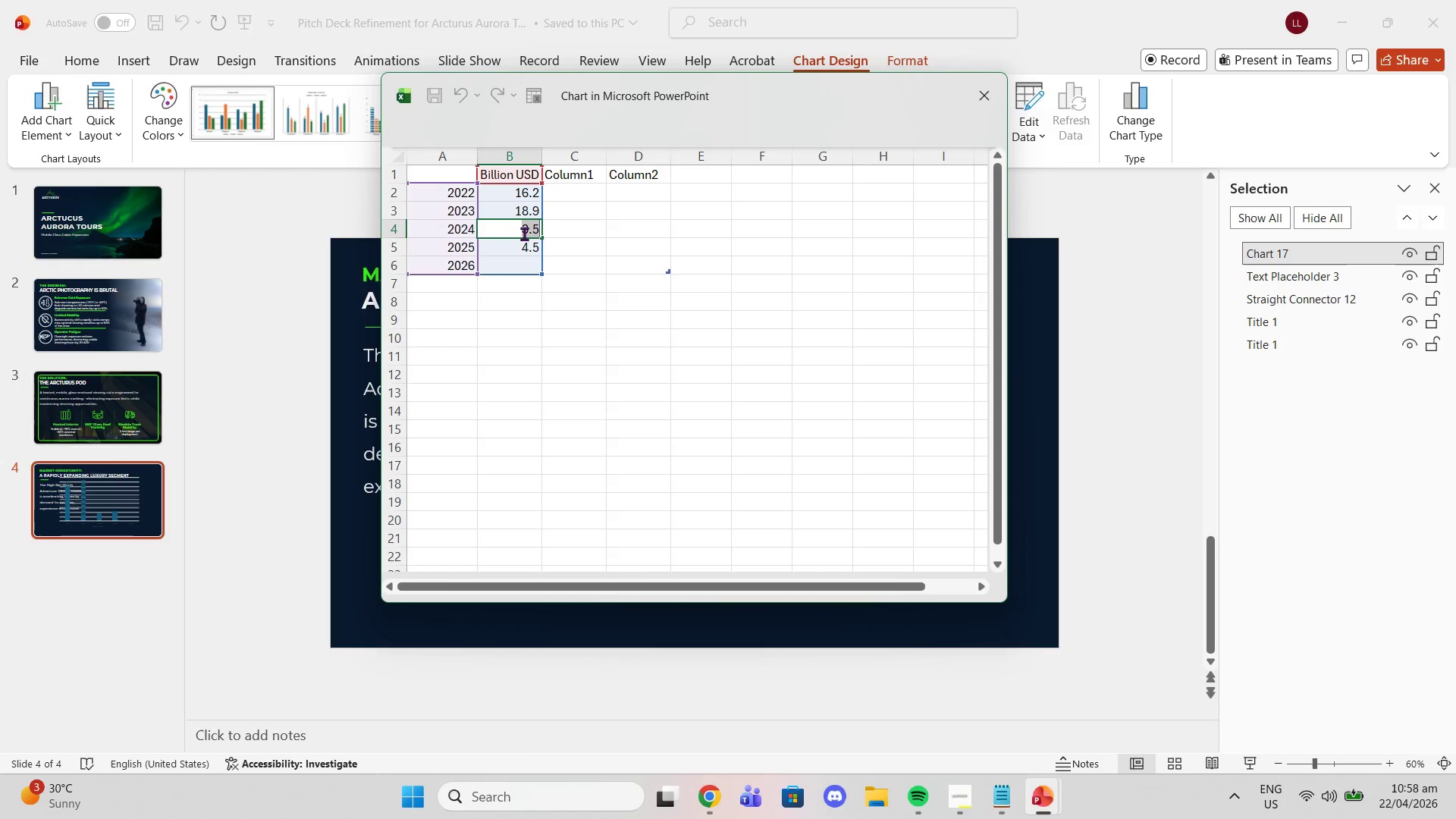 
triple_click([524, 234])
 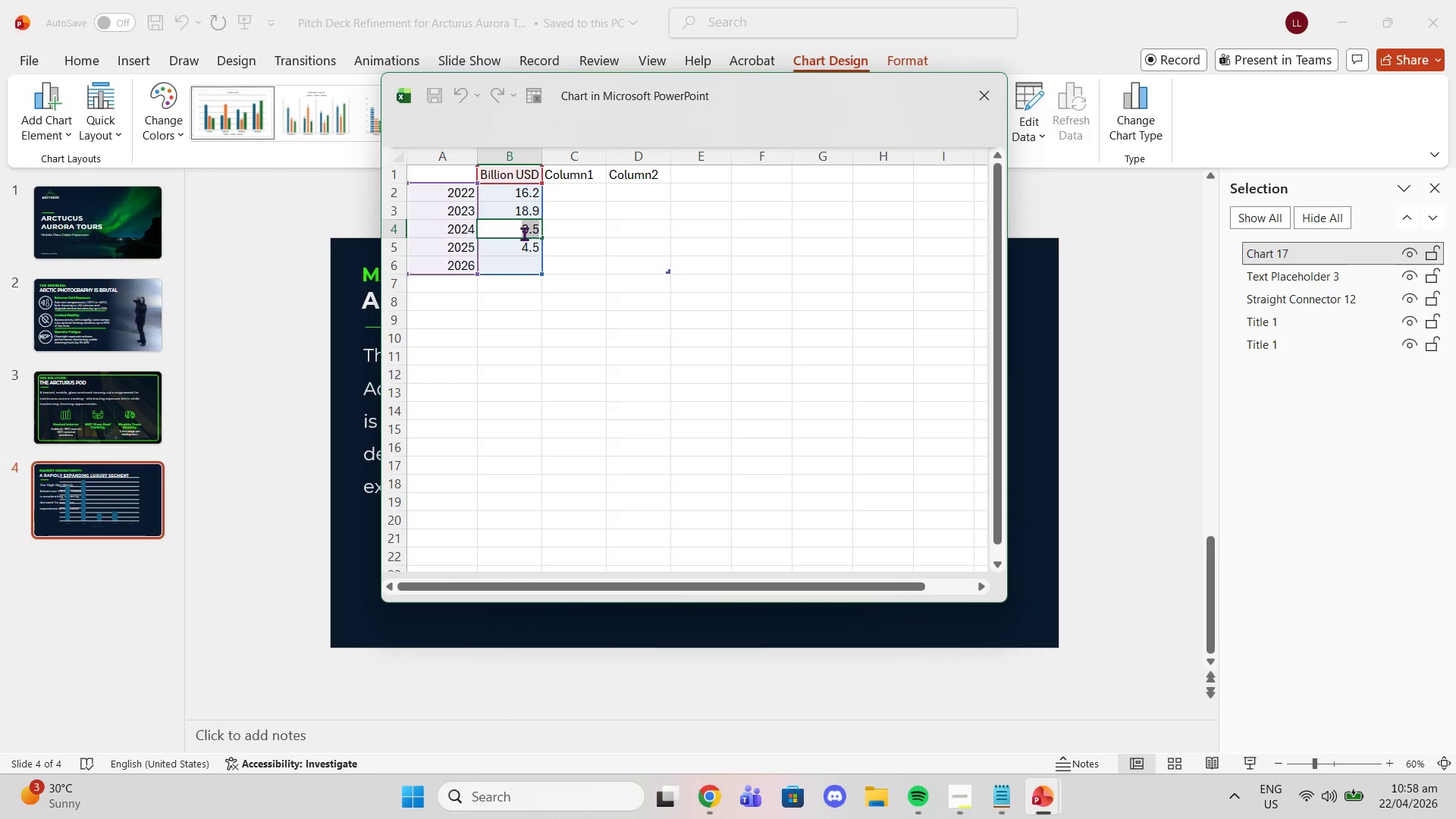 
triple_click([524, 234])
 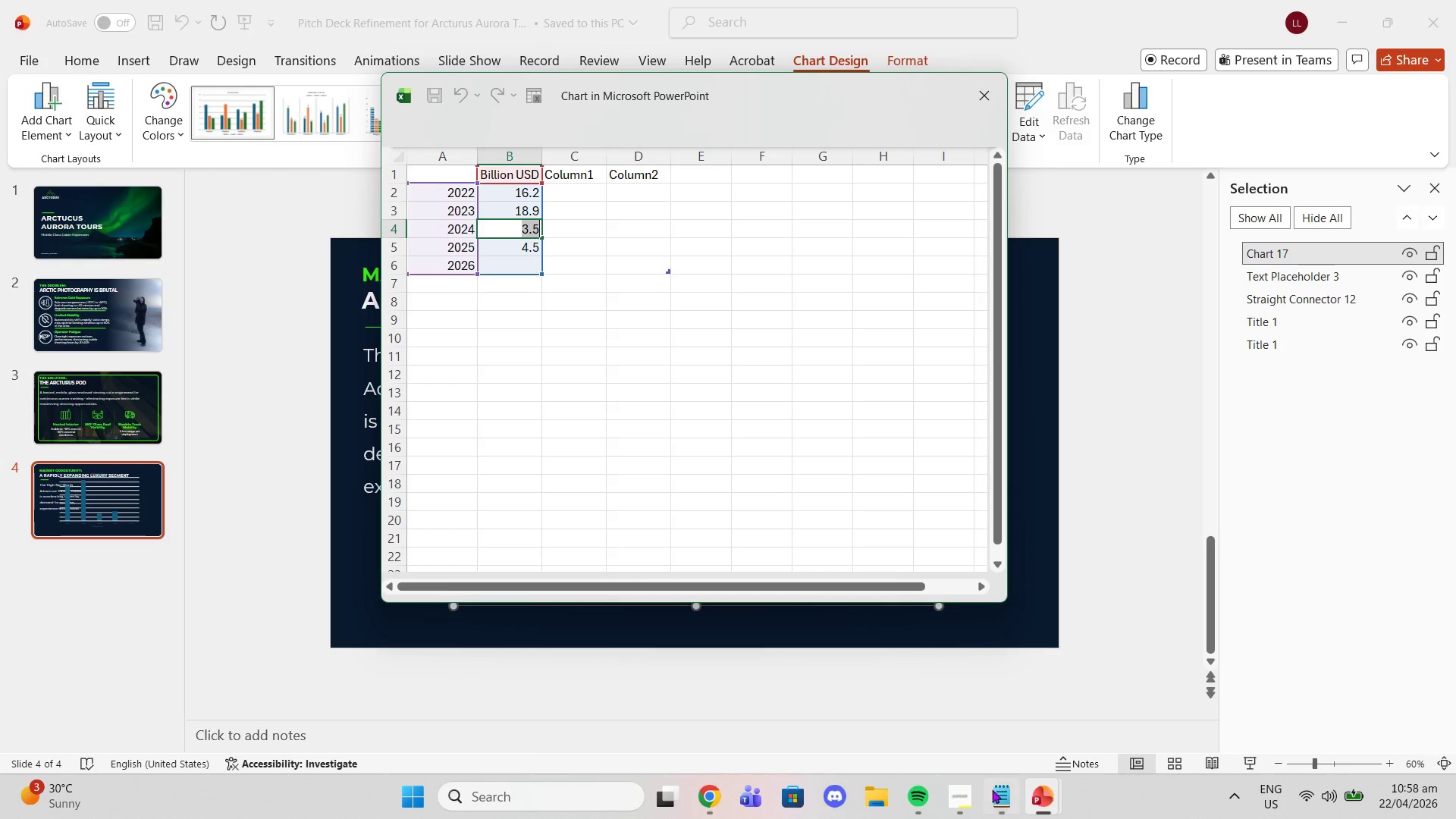 
left_click([999, 802])
 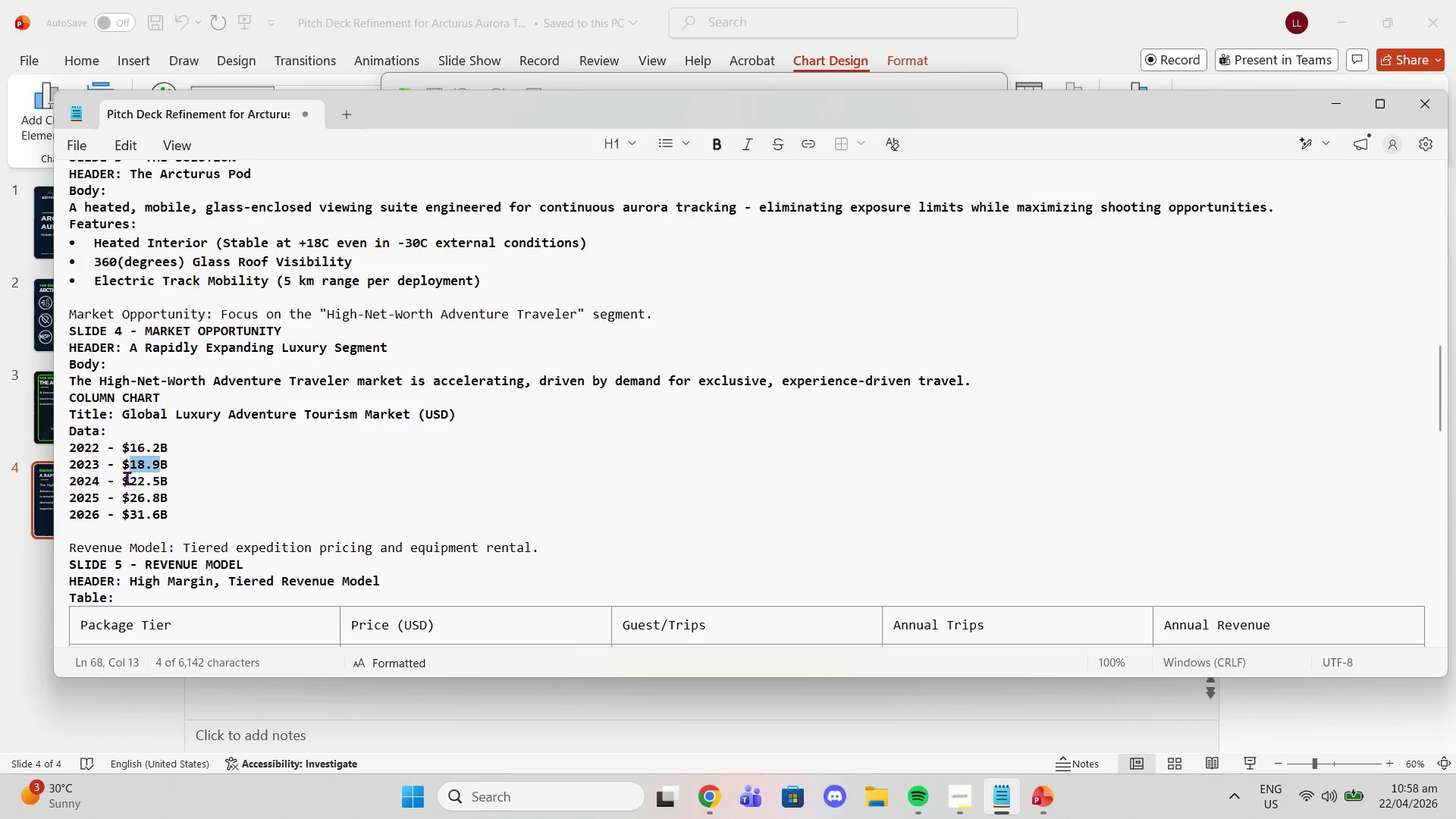 
left_click_drag(start_coordinate=[130, 479], to_coordinate=[160, 477])
 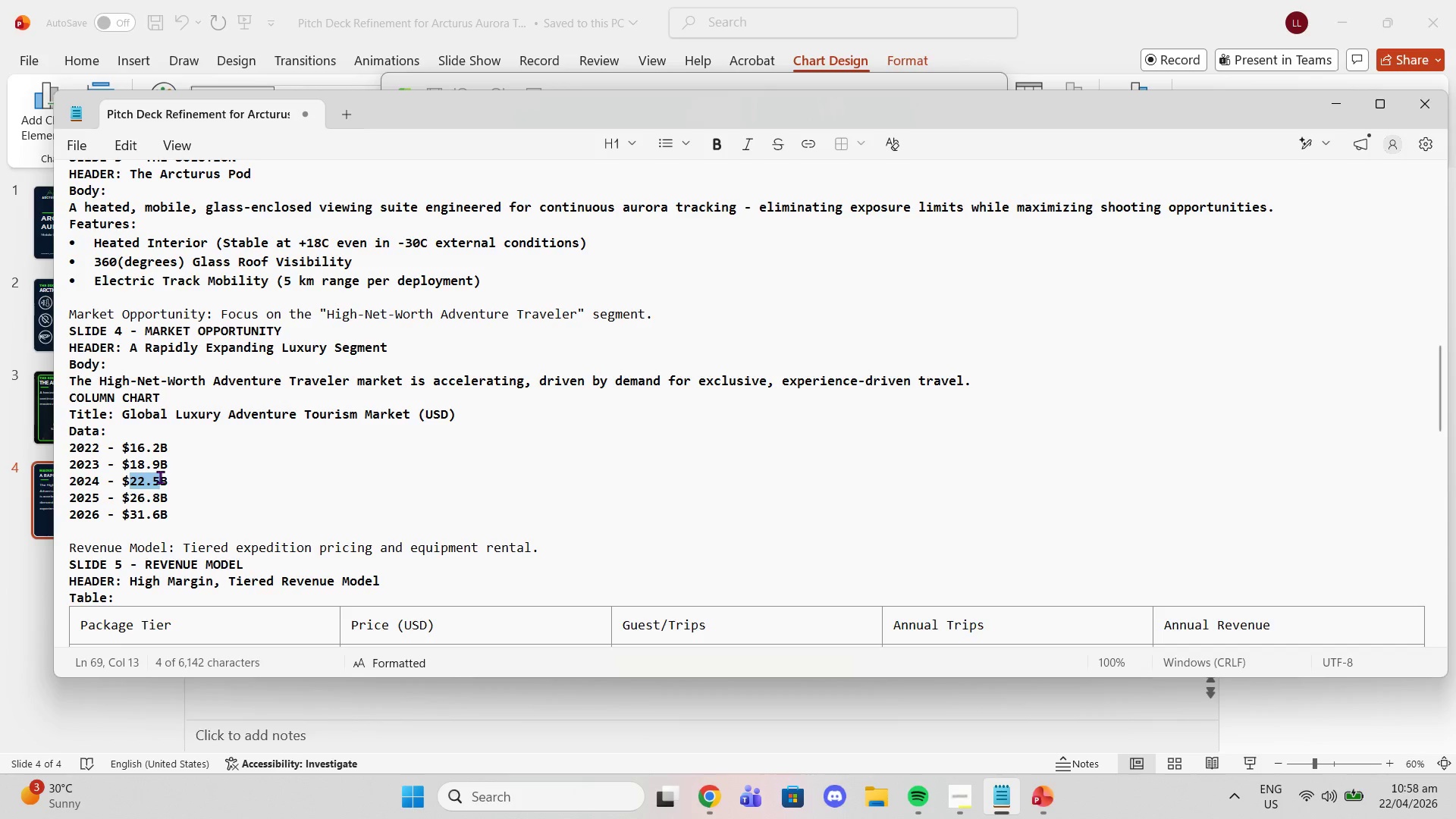 
key(Control+C)
 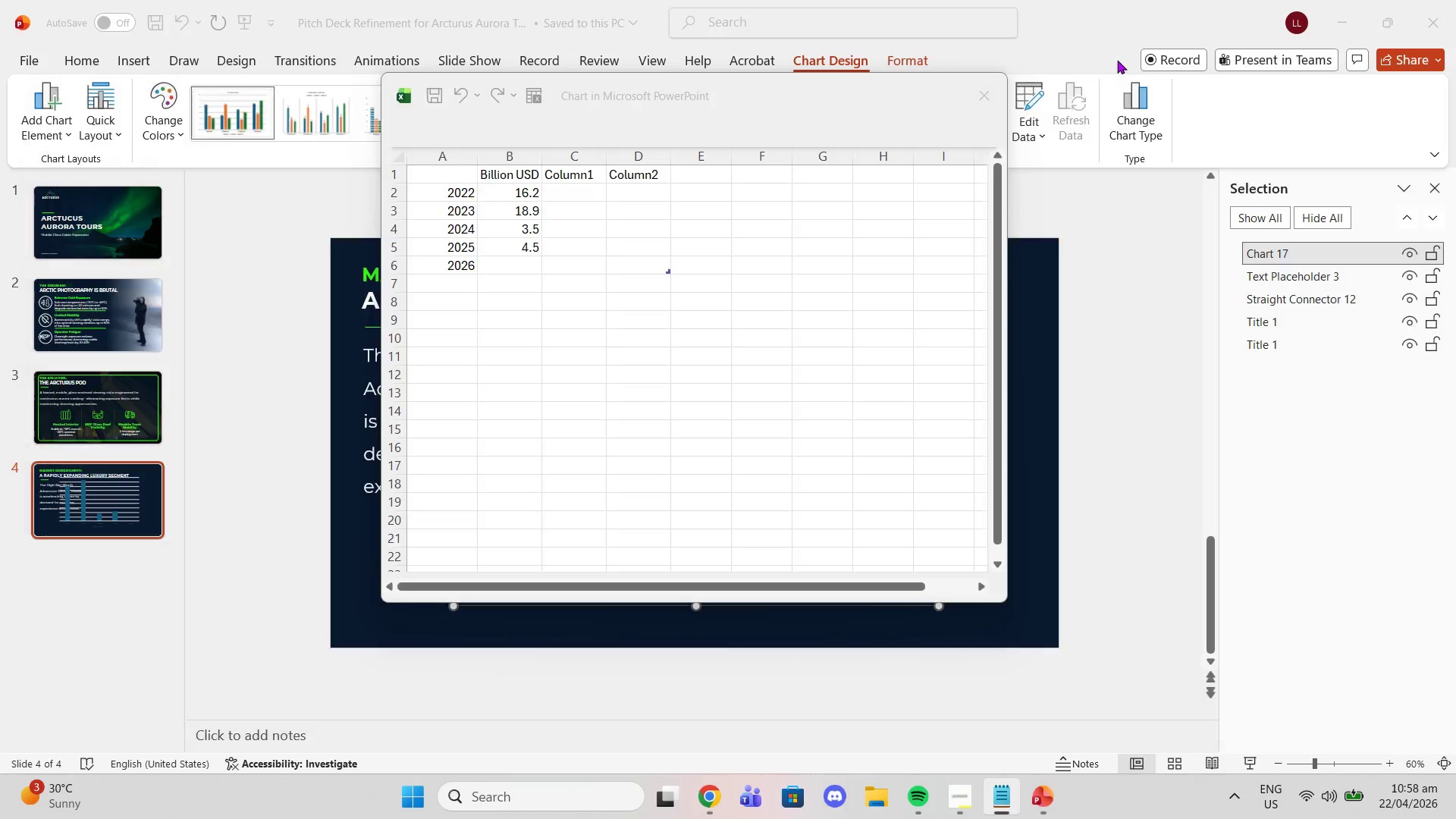 
left_click([1117, 60])
 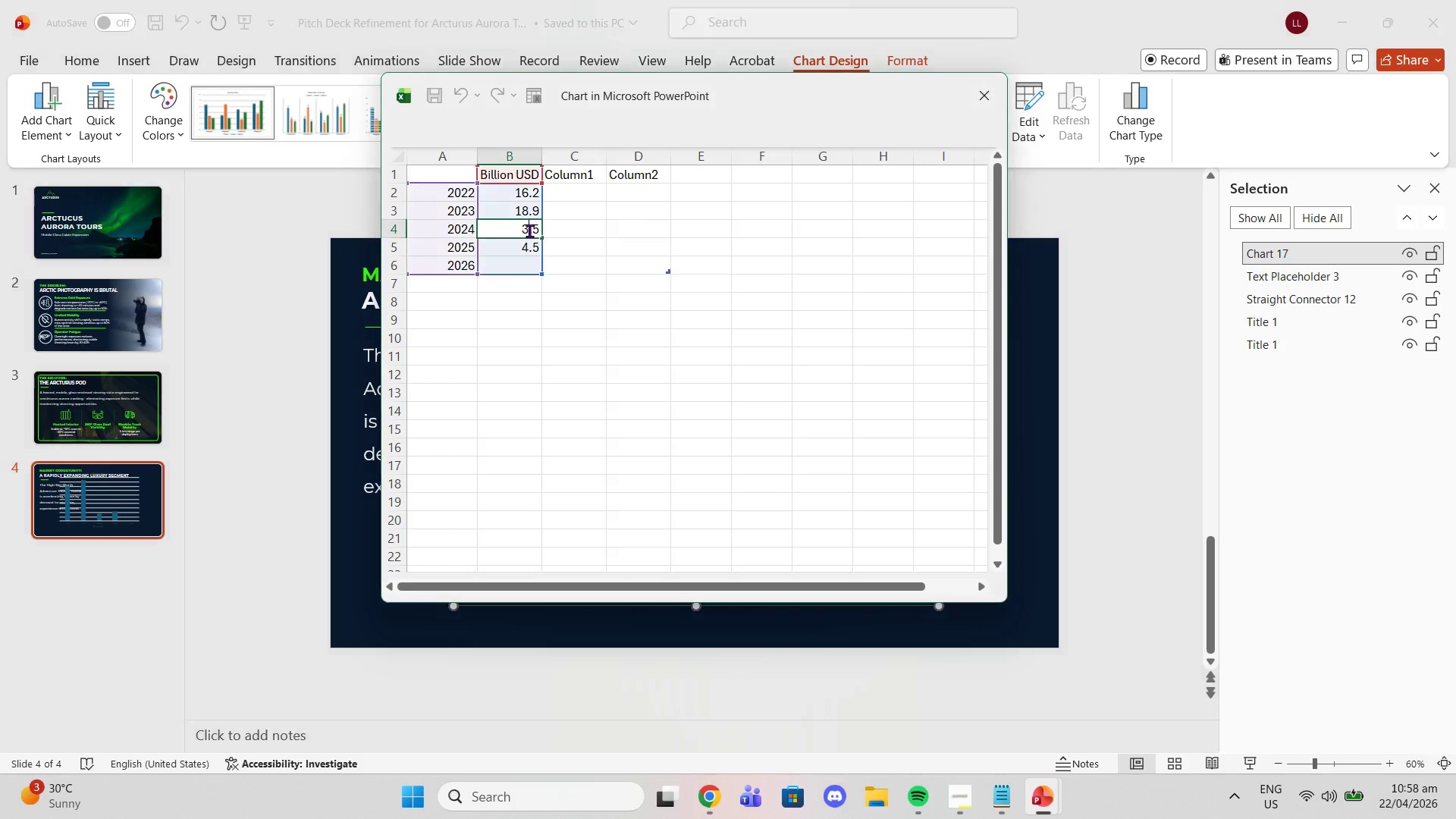 
double_click([529, 231])
 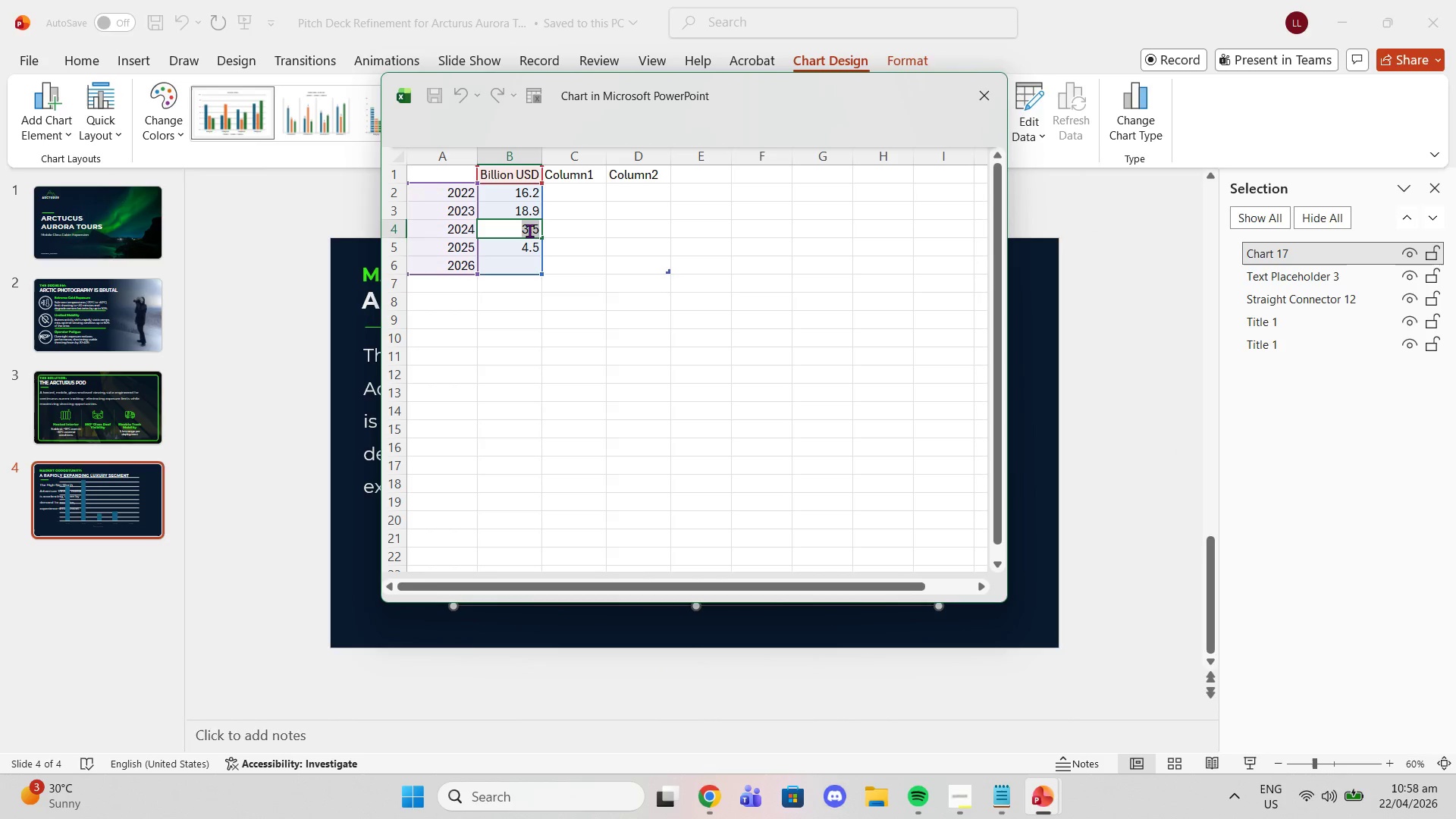 
triple_click([529, 231])
 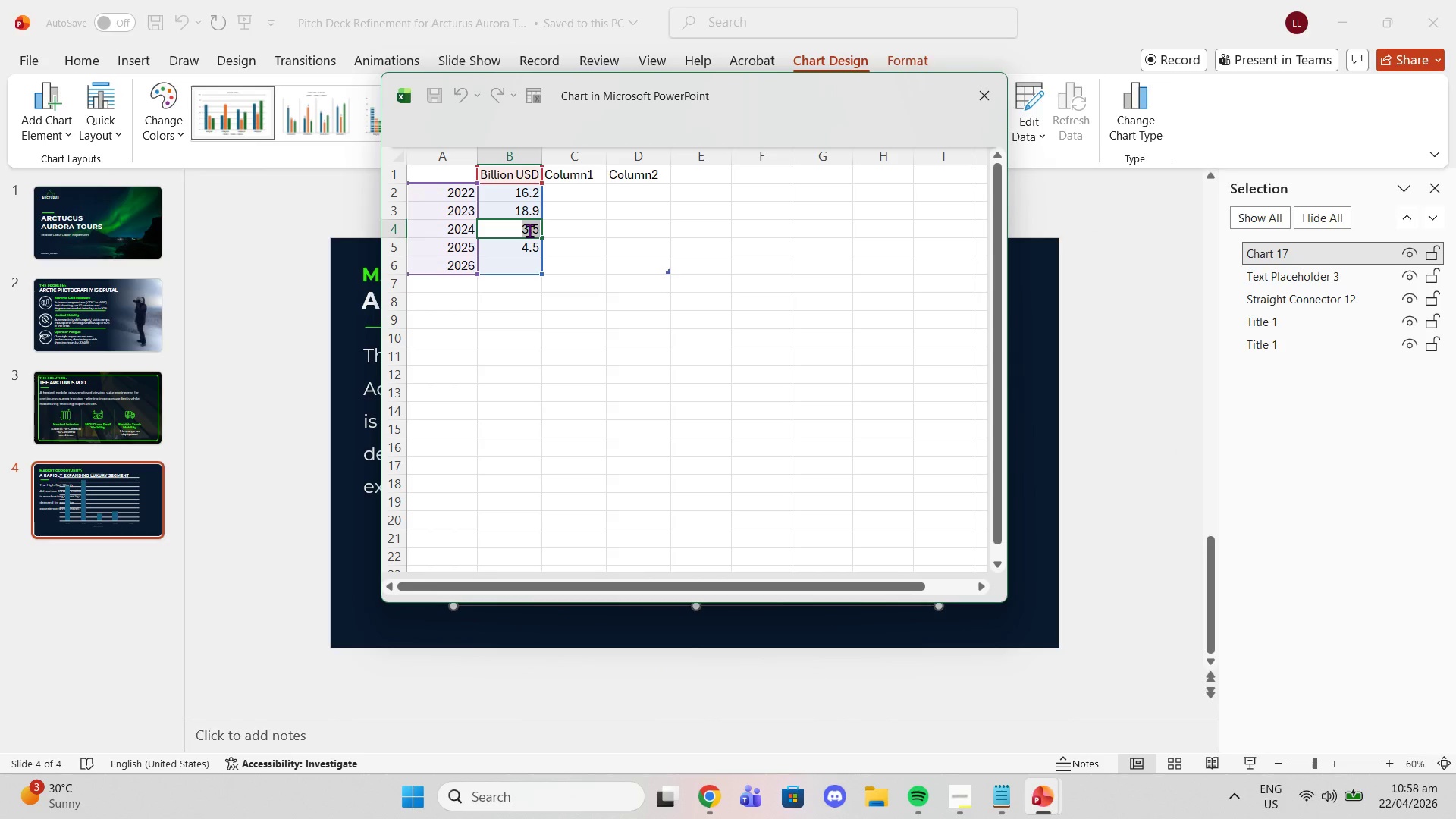 
key(Control+V)
 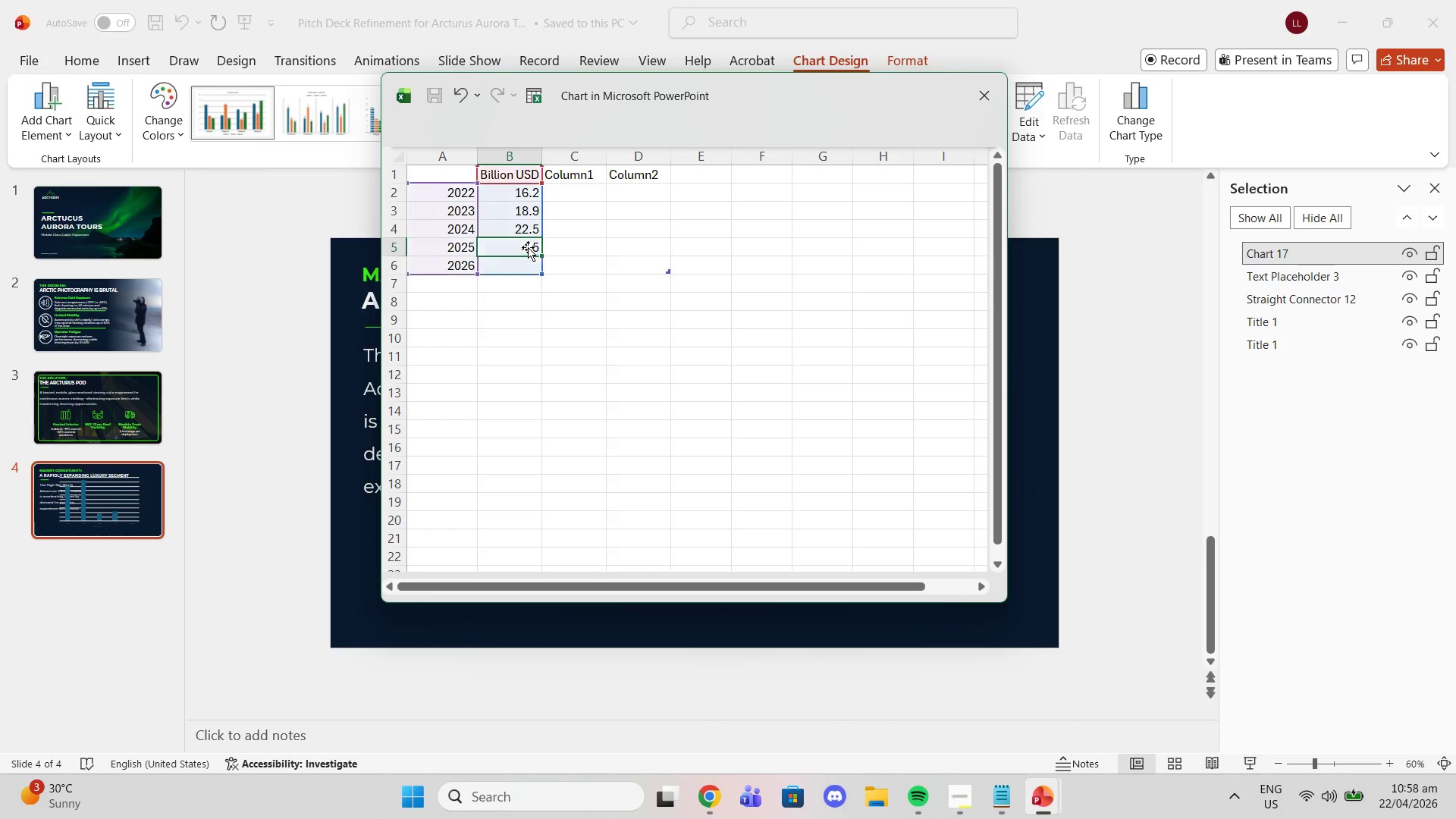 
double_click([528, 247])
 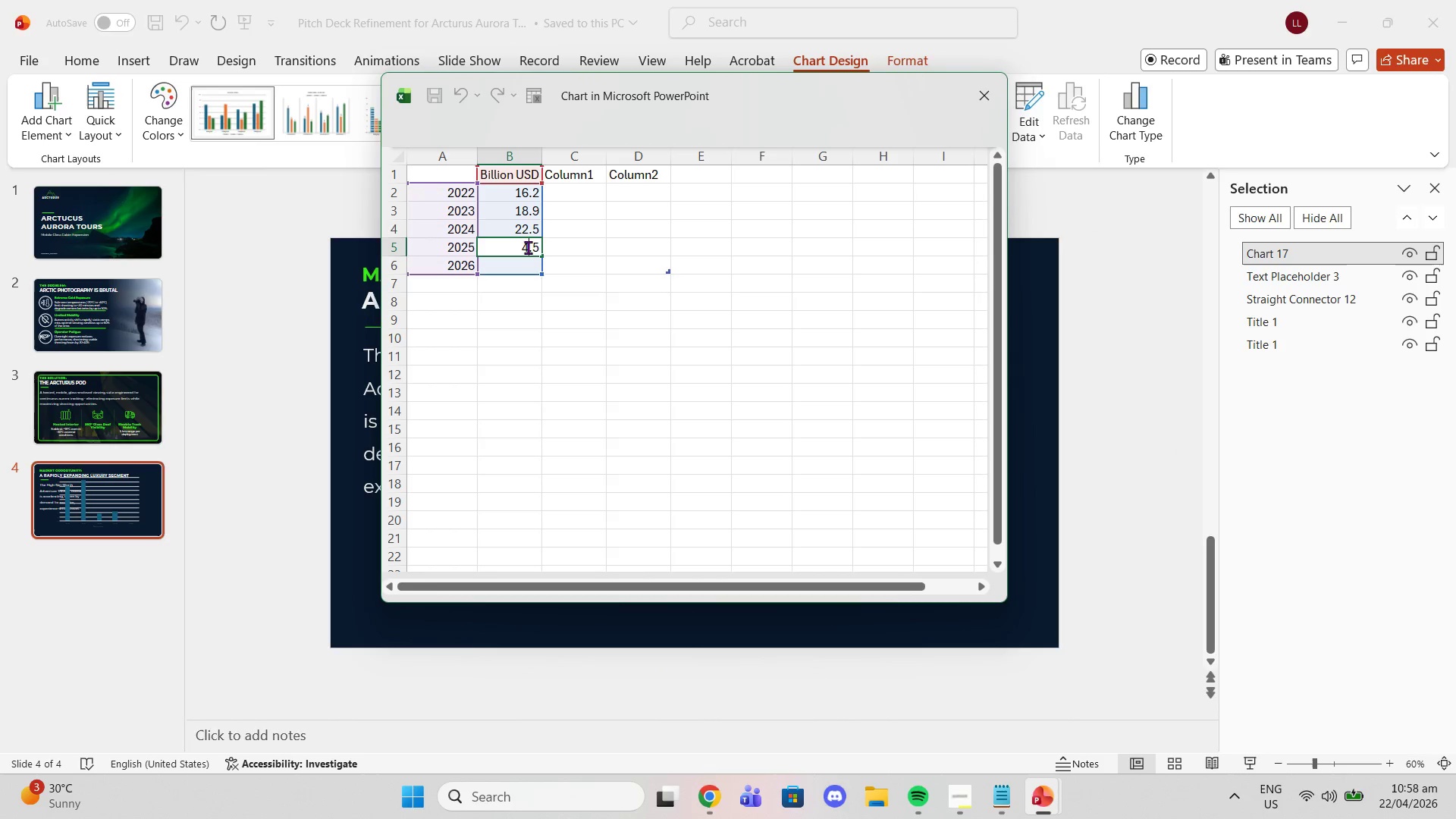 
triple_click([528, 247])
 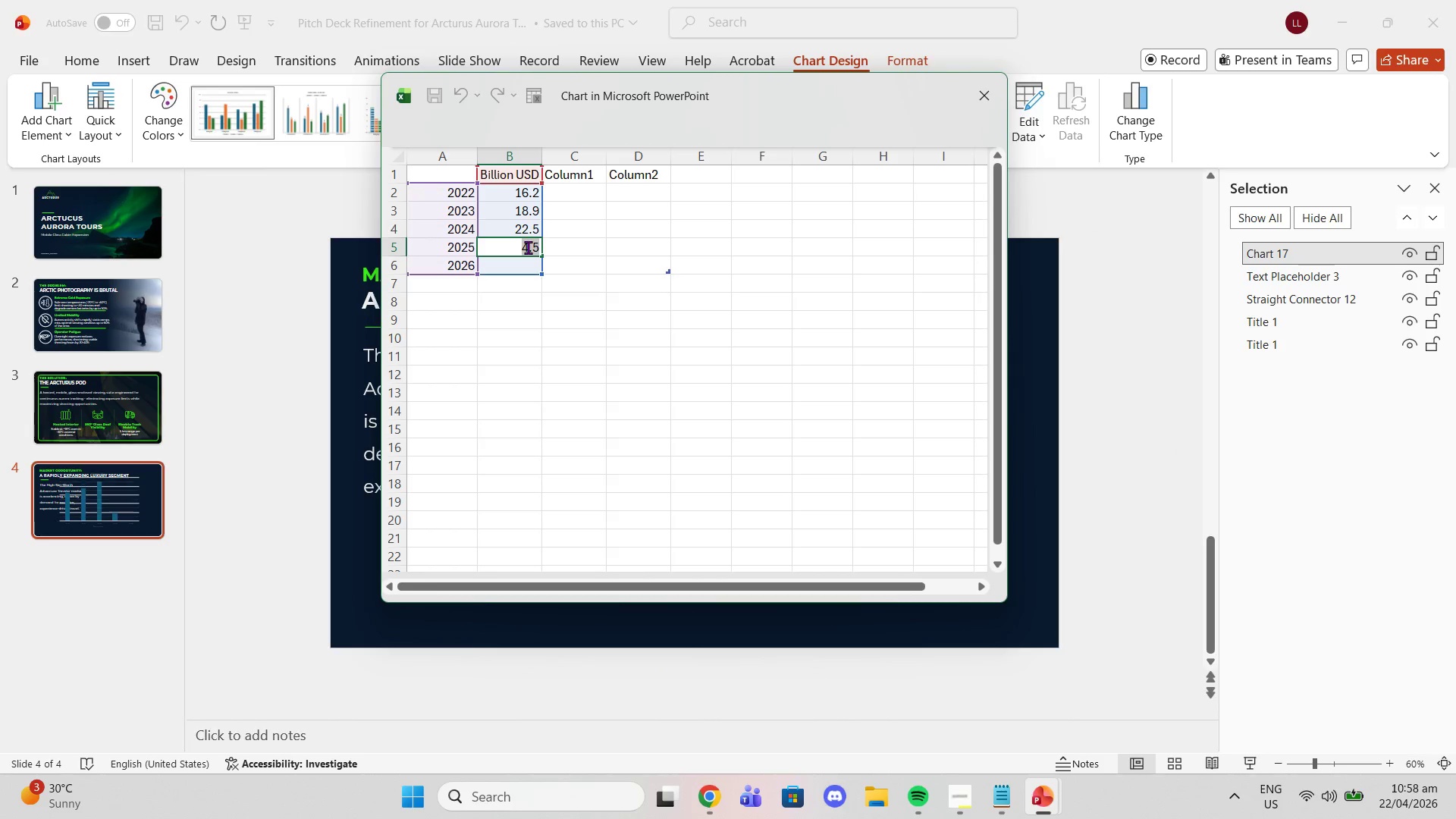 
triple_click([528, 247])
 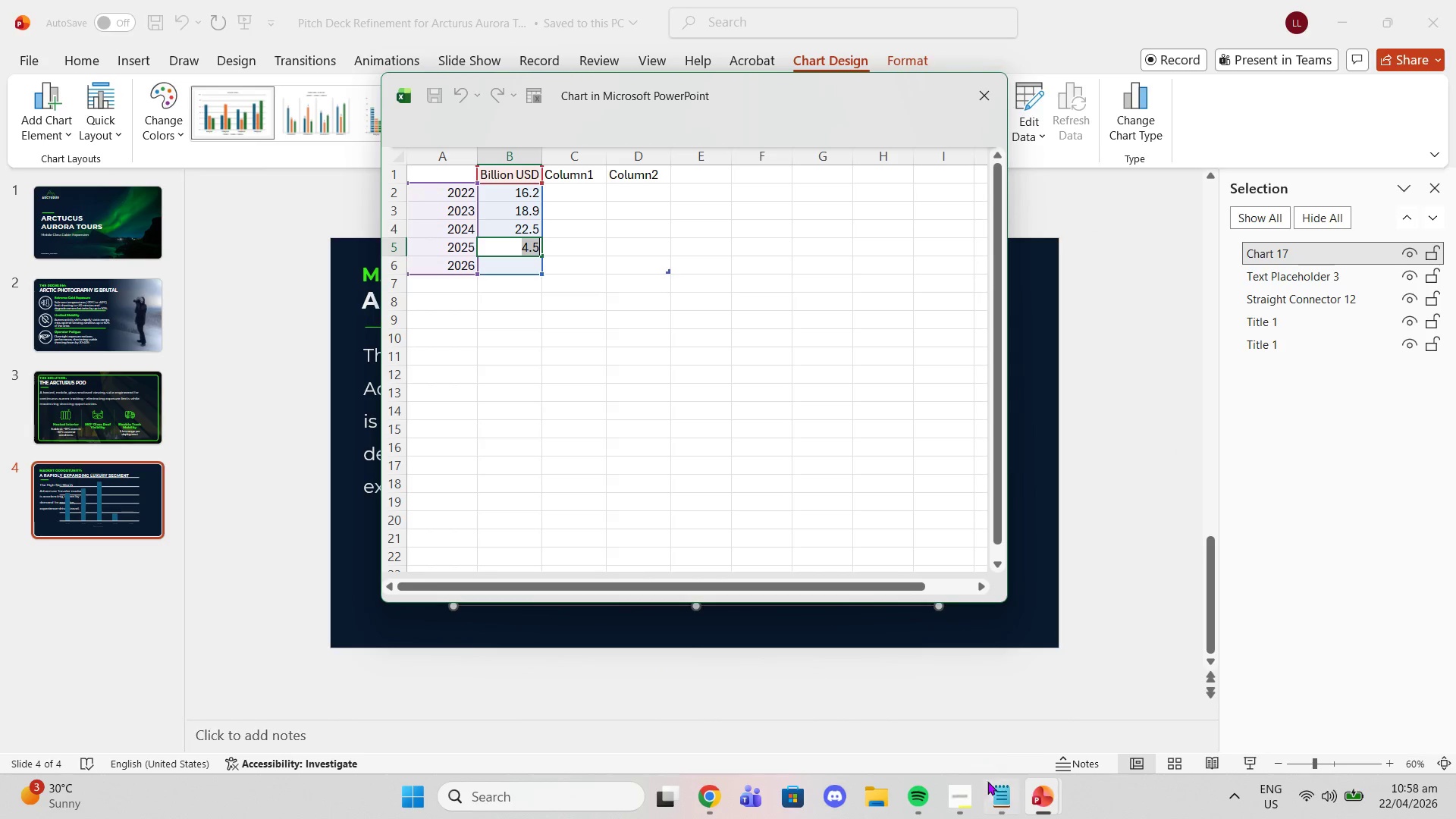 
left_click([996, 786])
 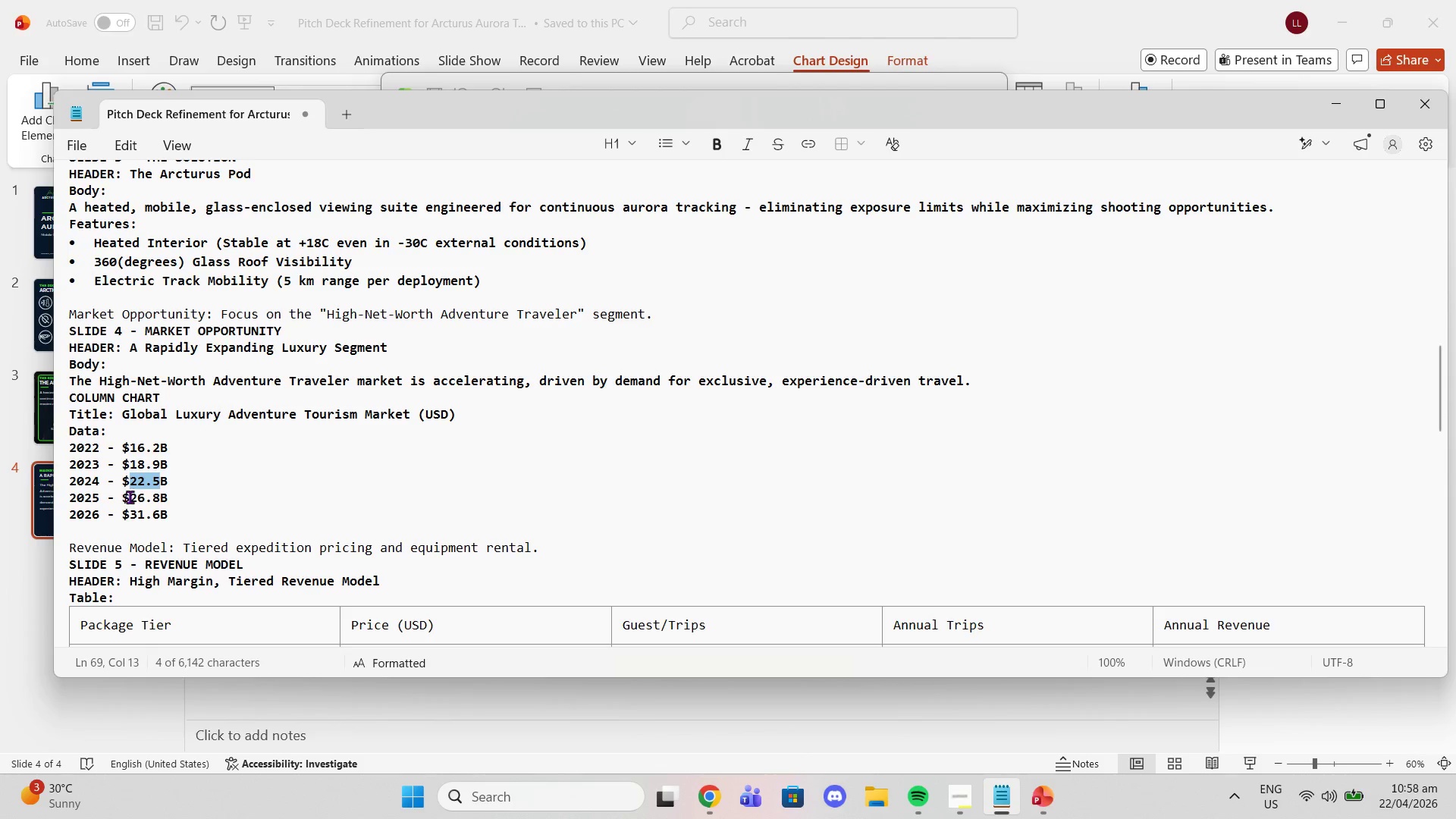 
left_click_drag(start_coordinate=[131, 497], to_coordinate=[161, 497])
 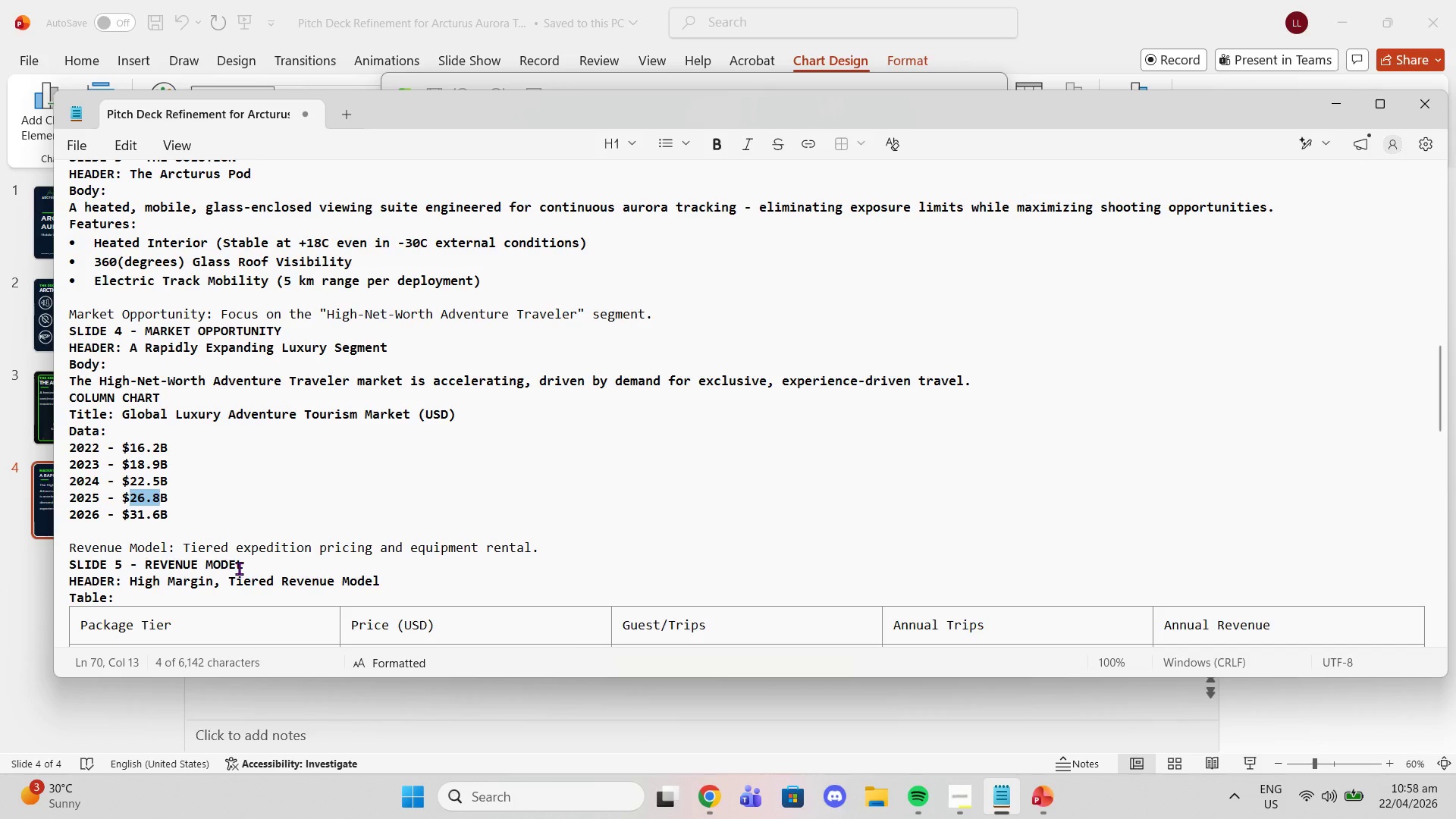 
key(Control+C)
 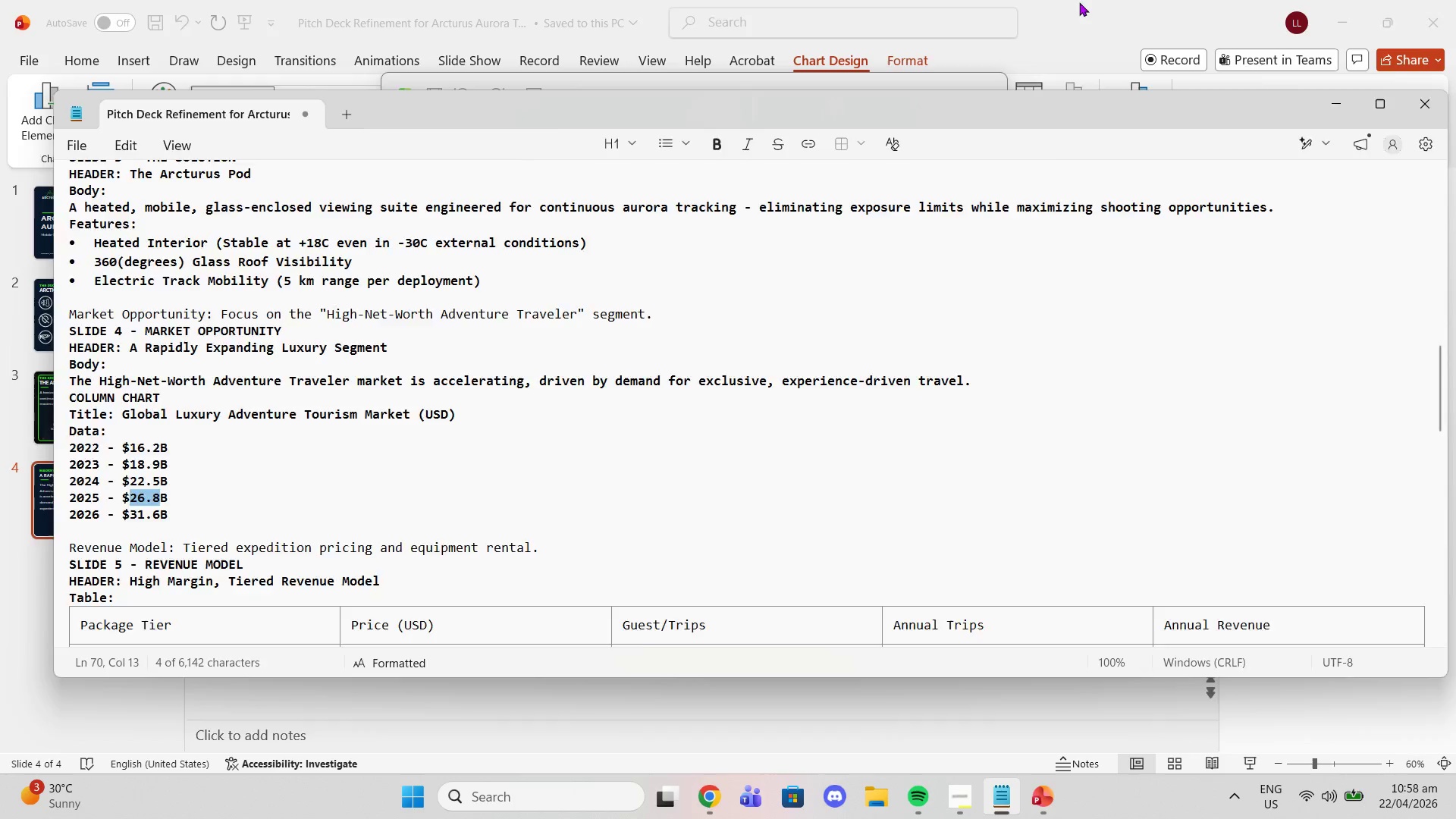 
left_click([1079, 2])
 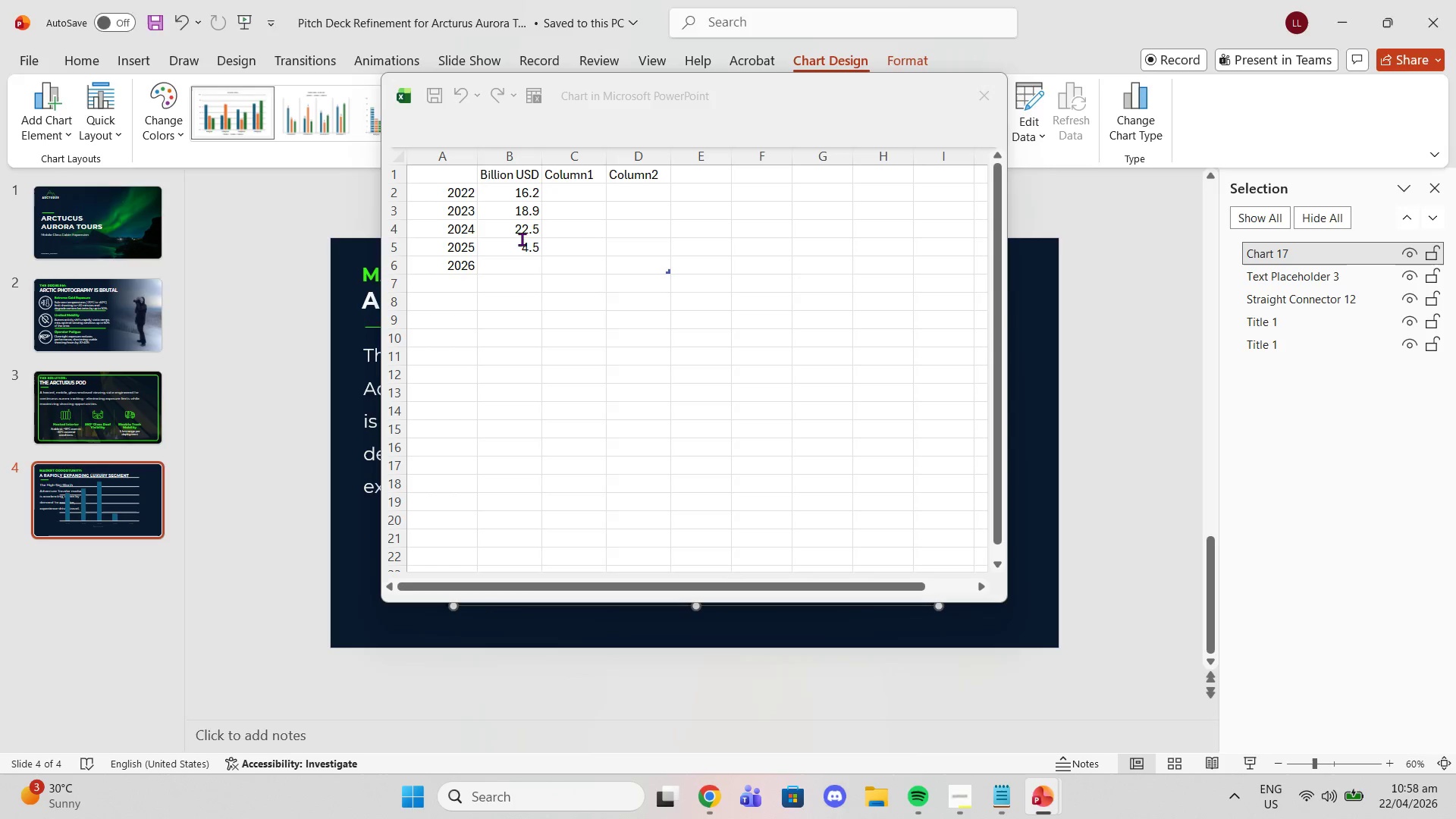 
double_click([522, 239])
 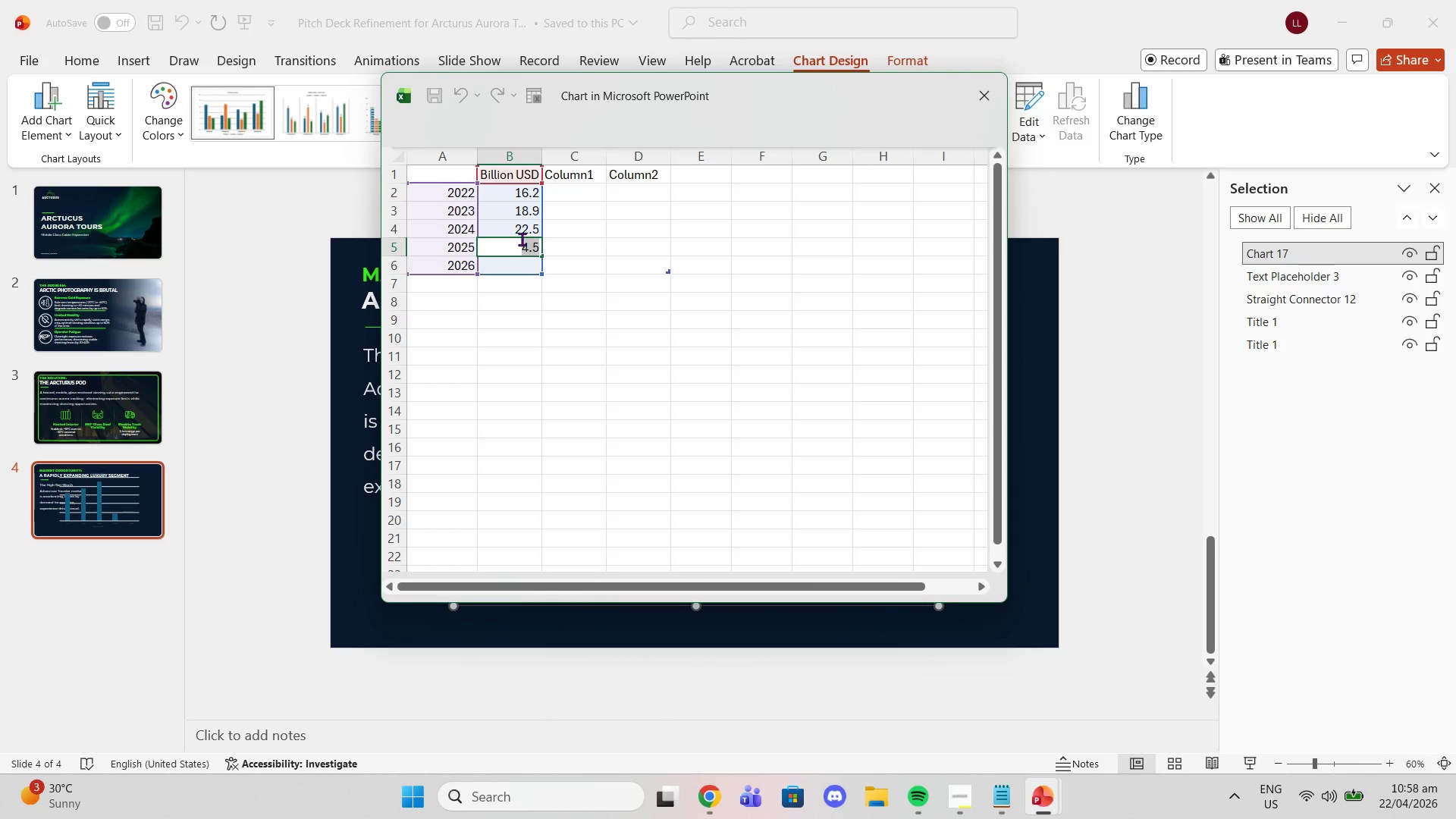 
triple_click([522, 239])
 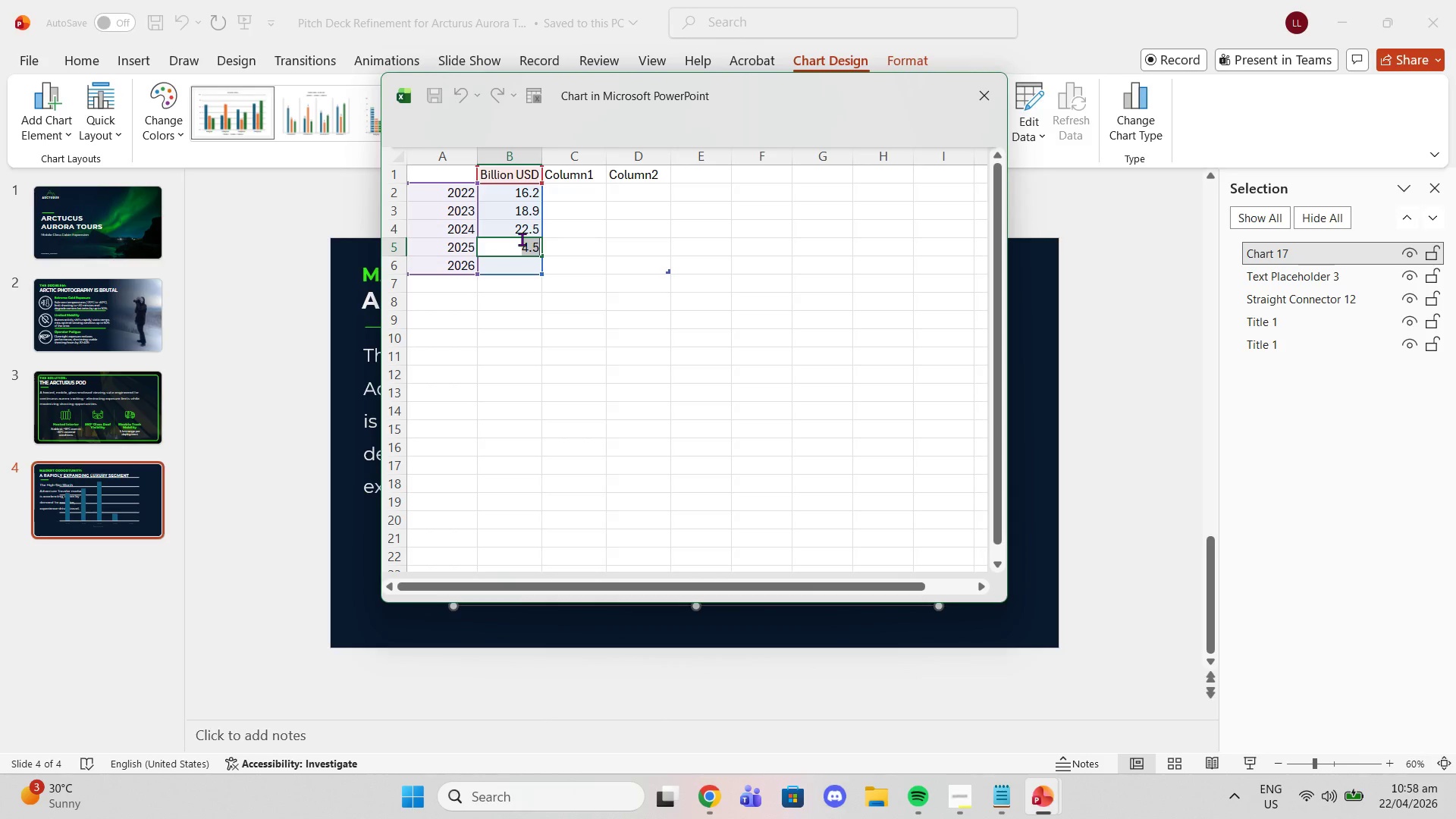 
key(Control+V)
 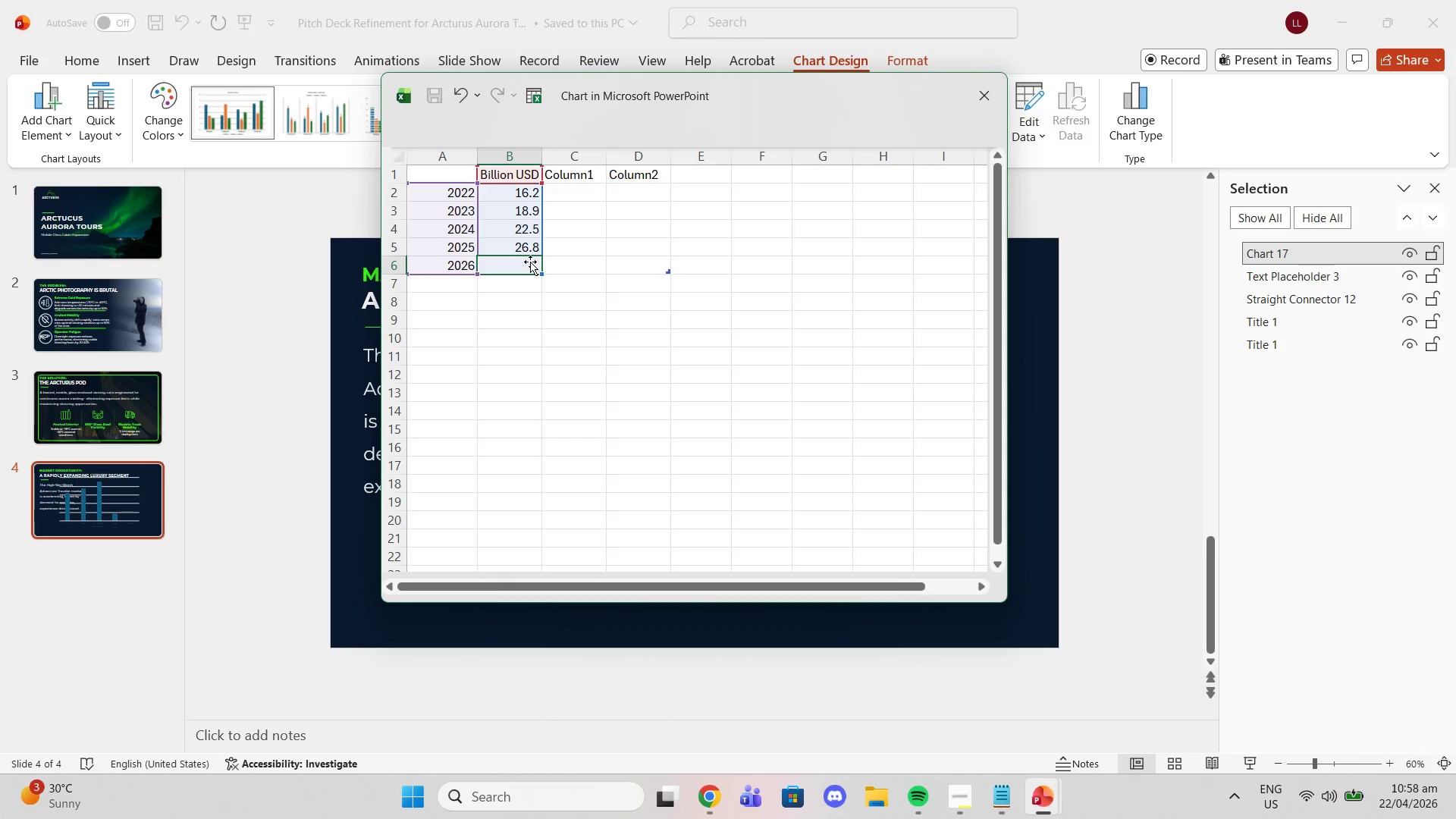 
double_click([530, 263])
 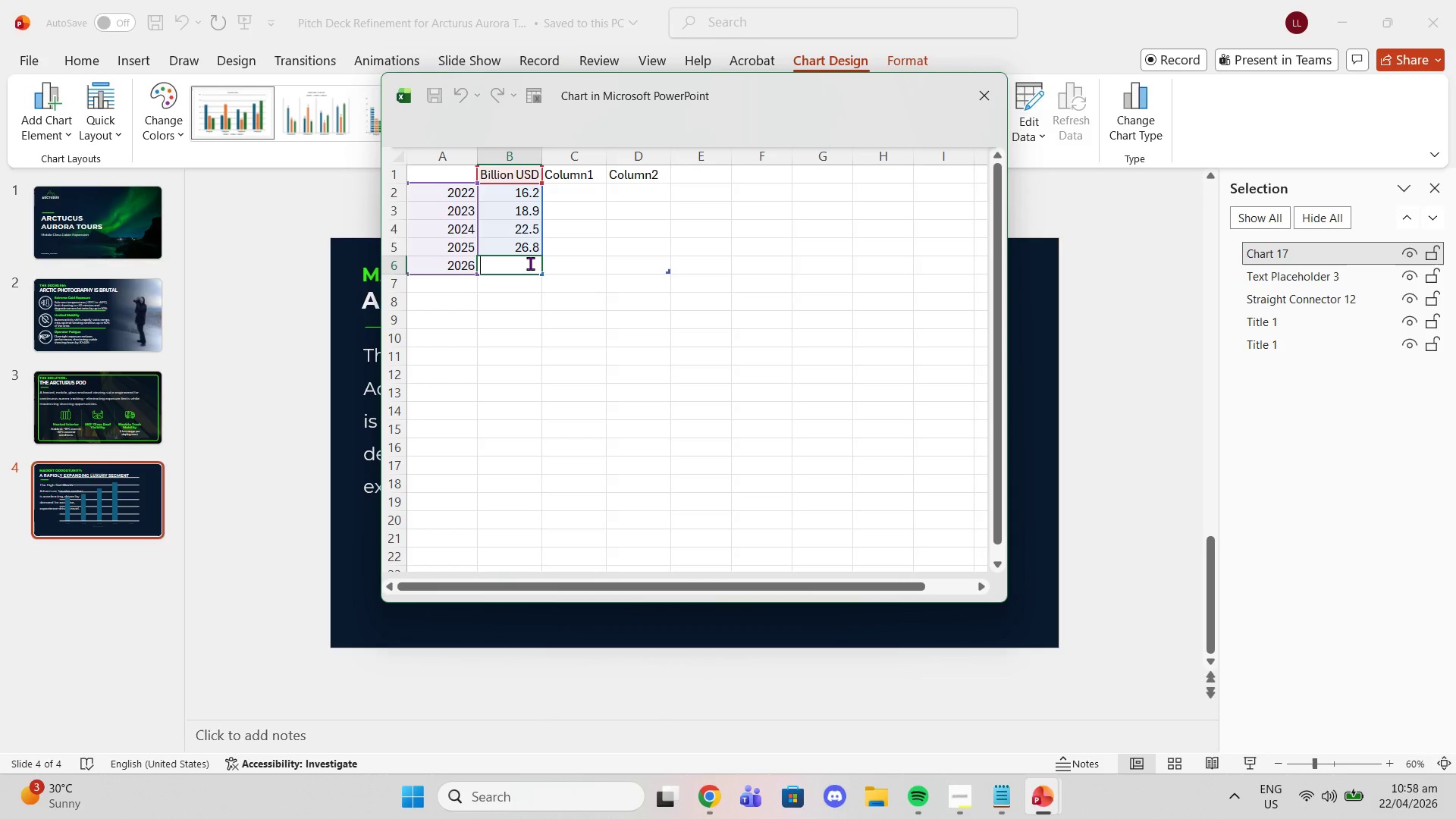 
triple_click([530, 263])
 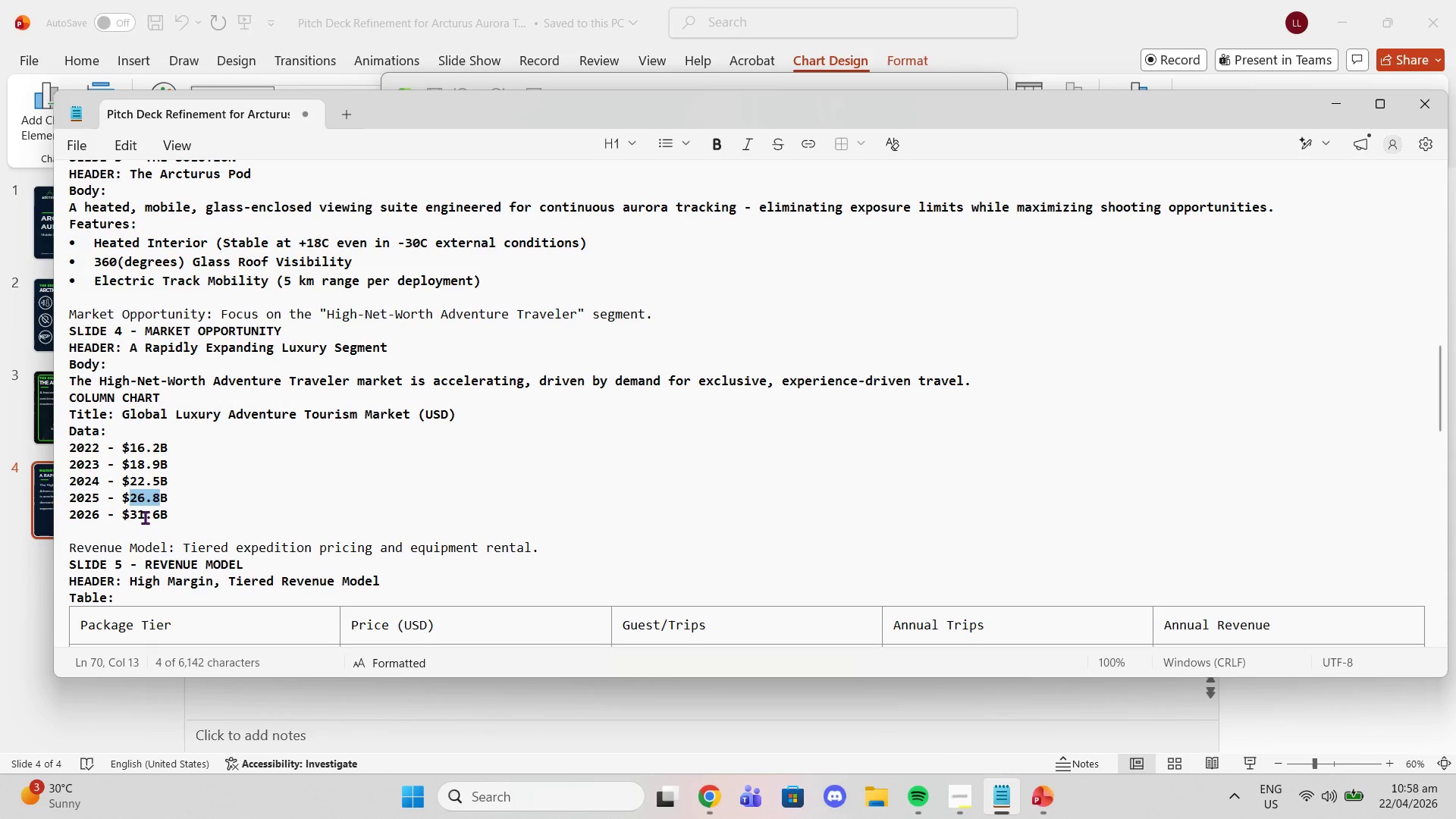 
left_click_drag(start_coordinate=[133, 512], to_coordinate=[160, 516])
 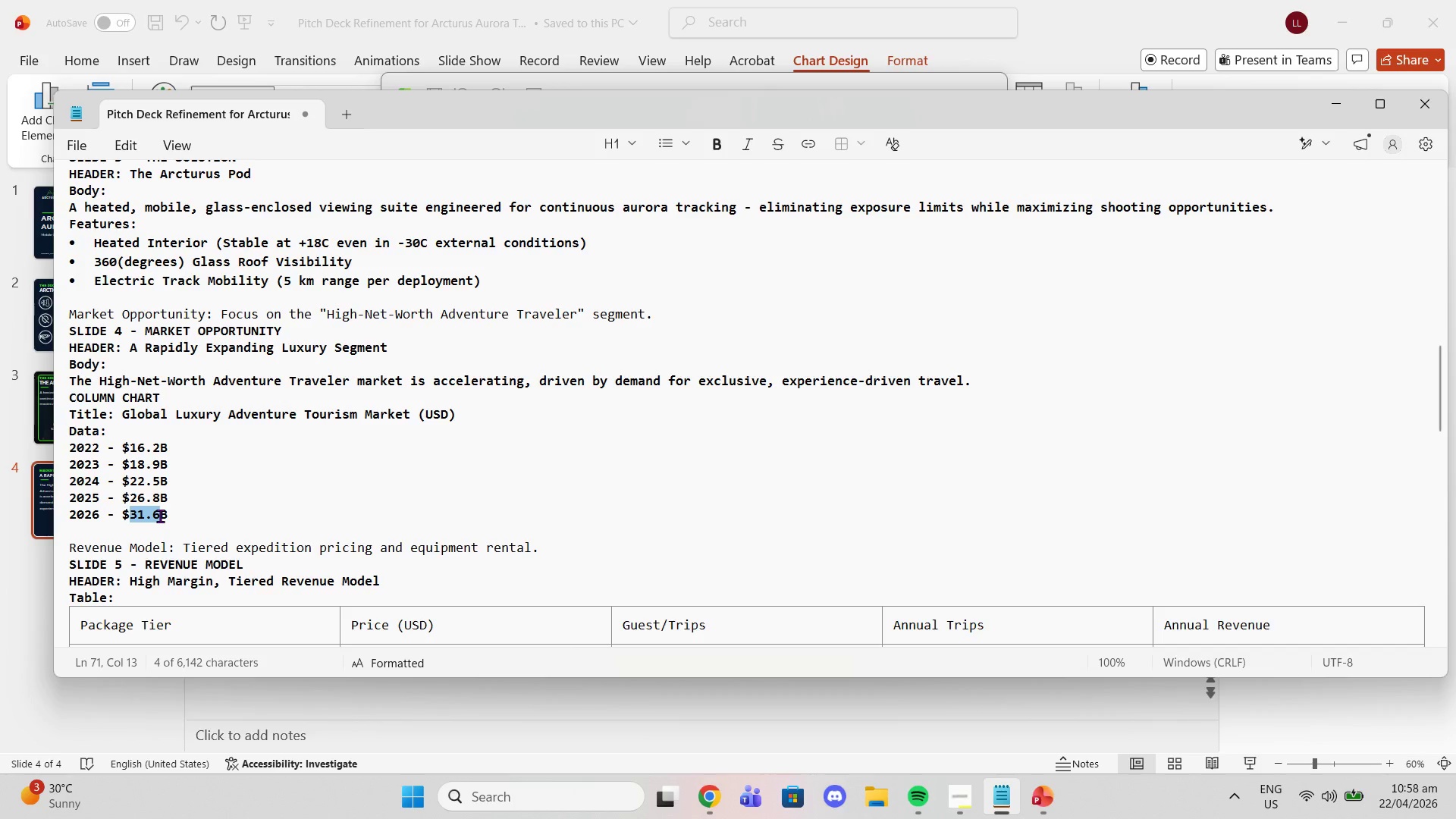 
key(Control+C)
 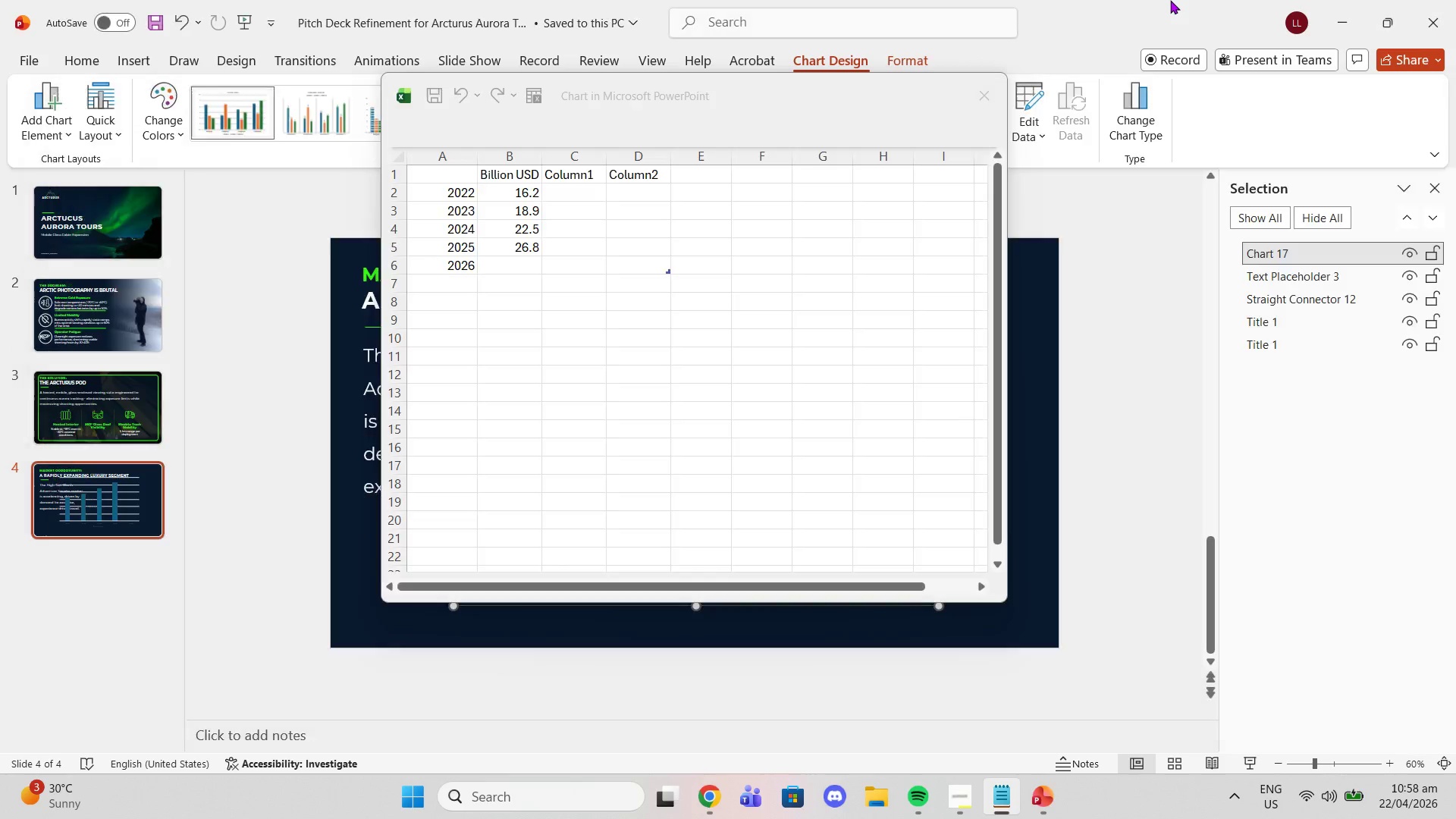 
left_click([1170, 0])
 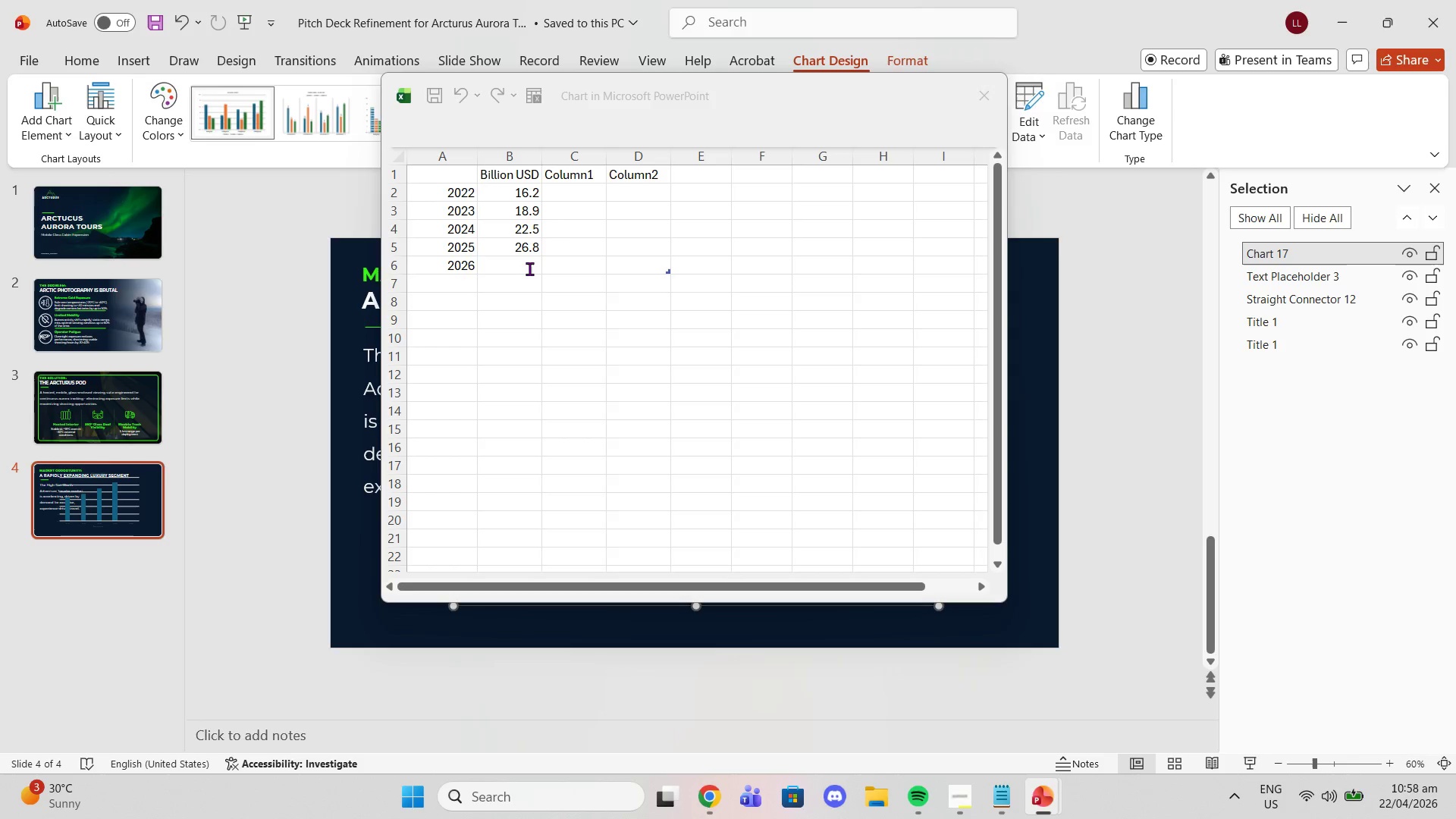 
left_click([526, 266])
 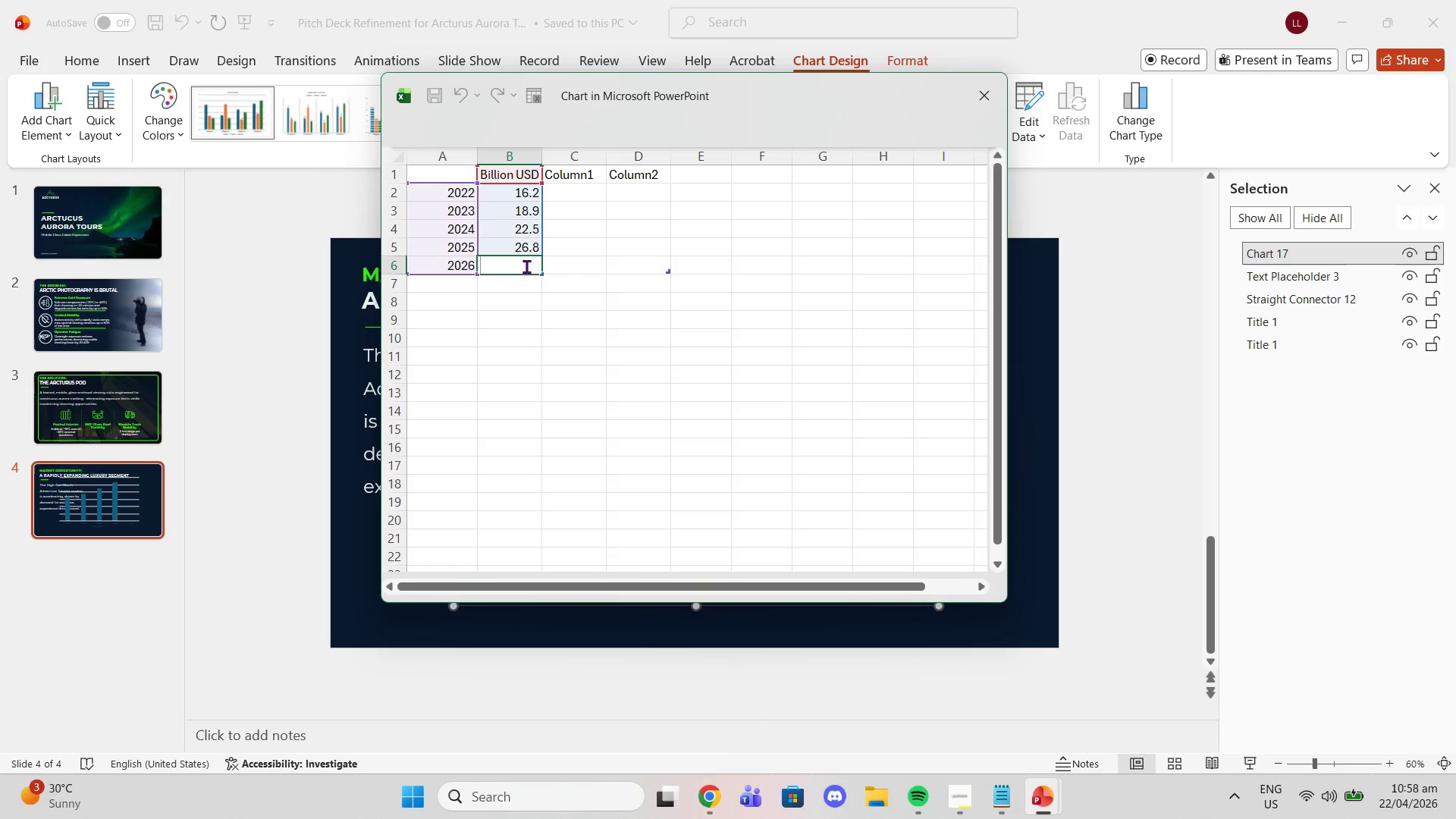 
key(Control+V)
 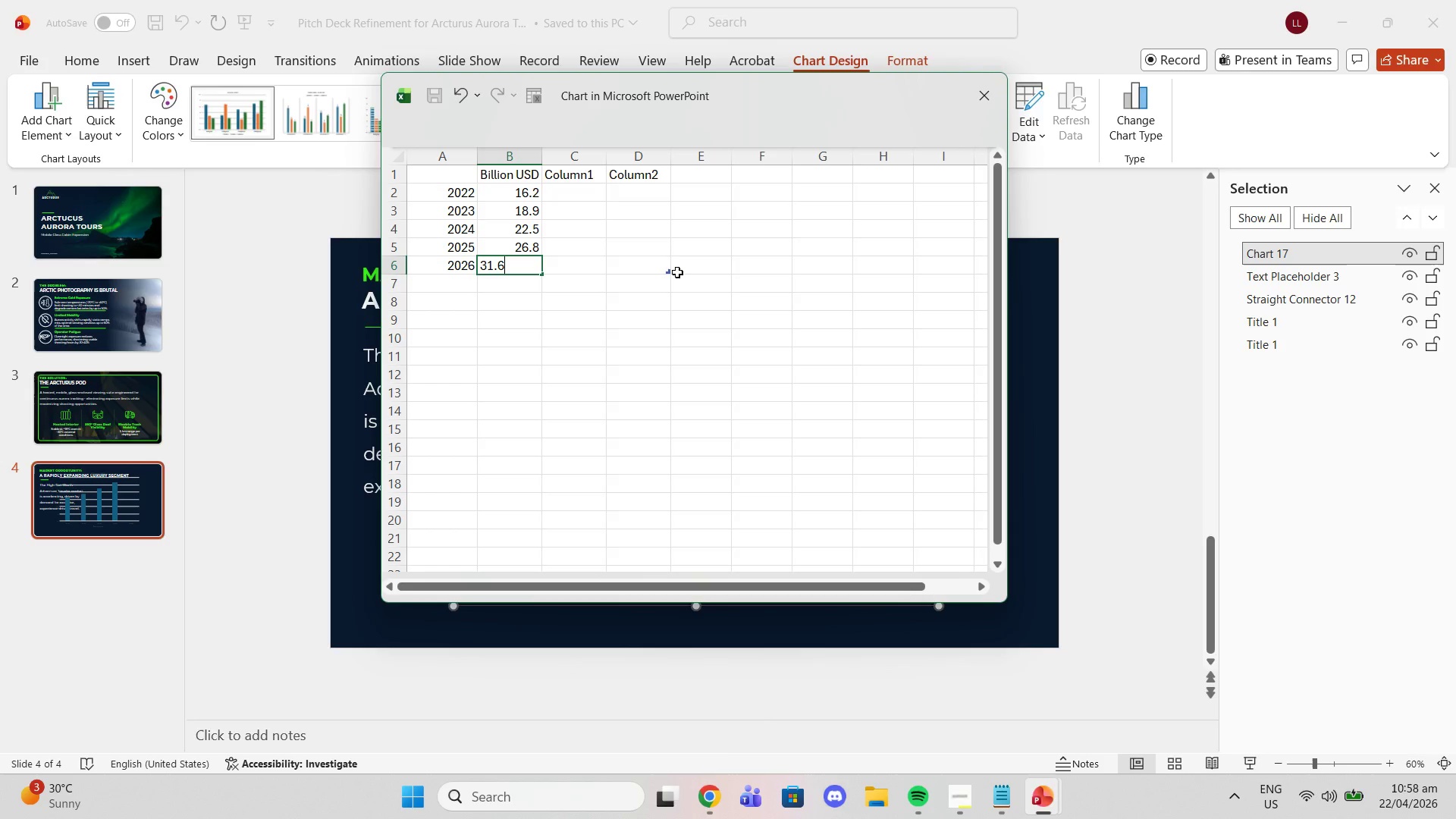 
key(Backslash)
 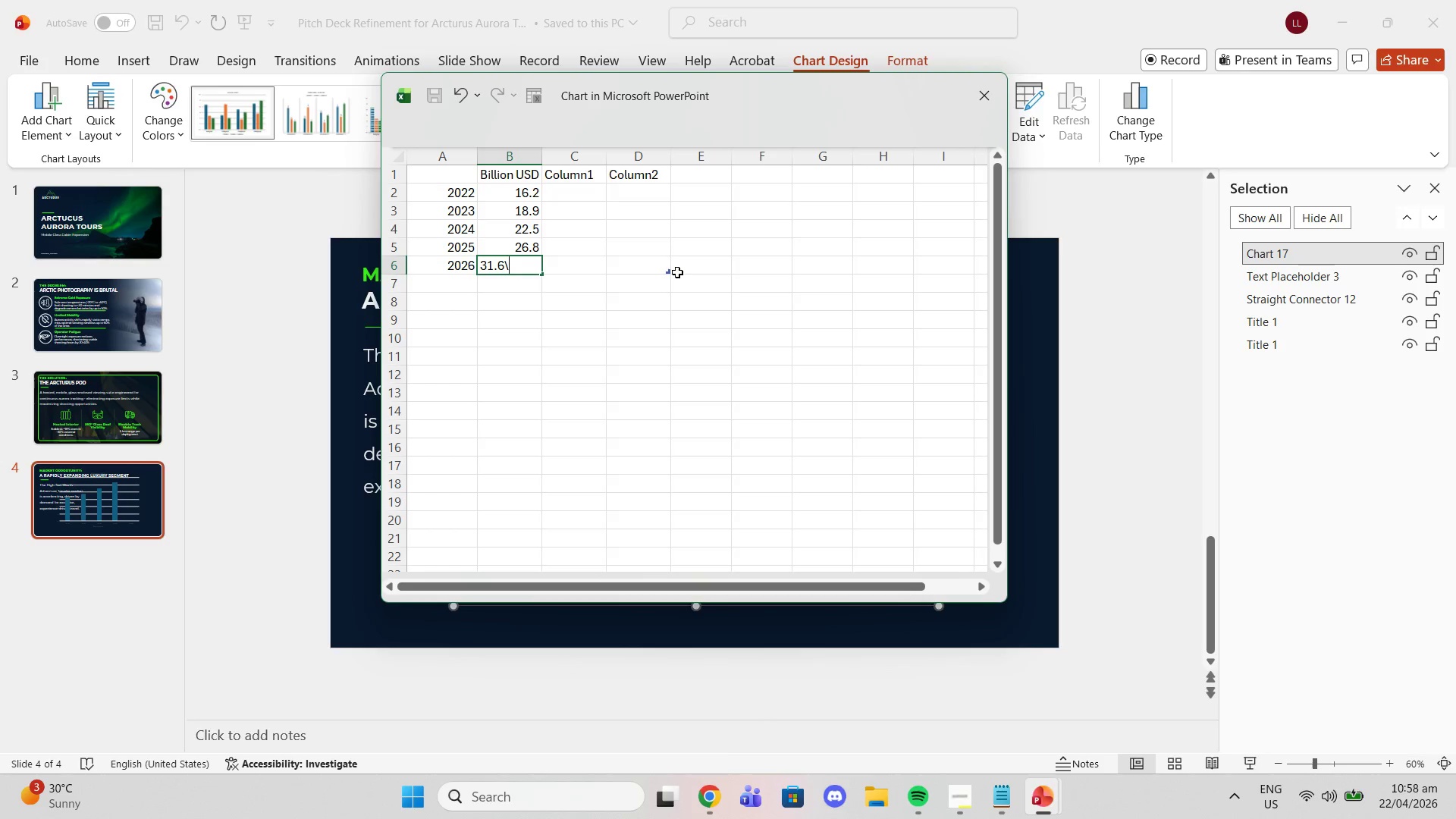 
key(Backspace)
 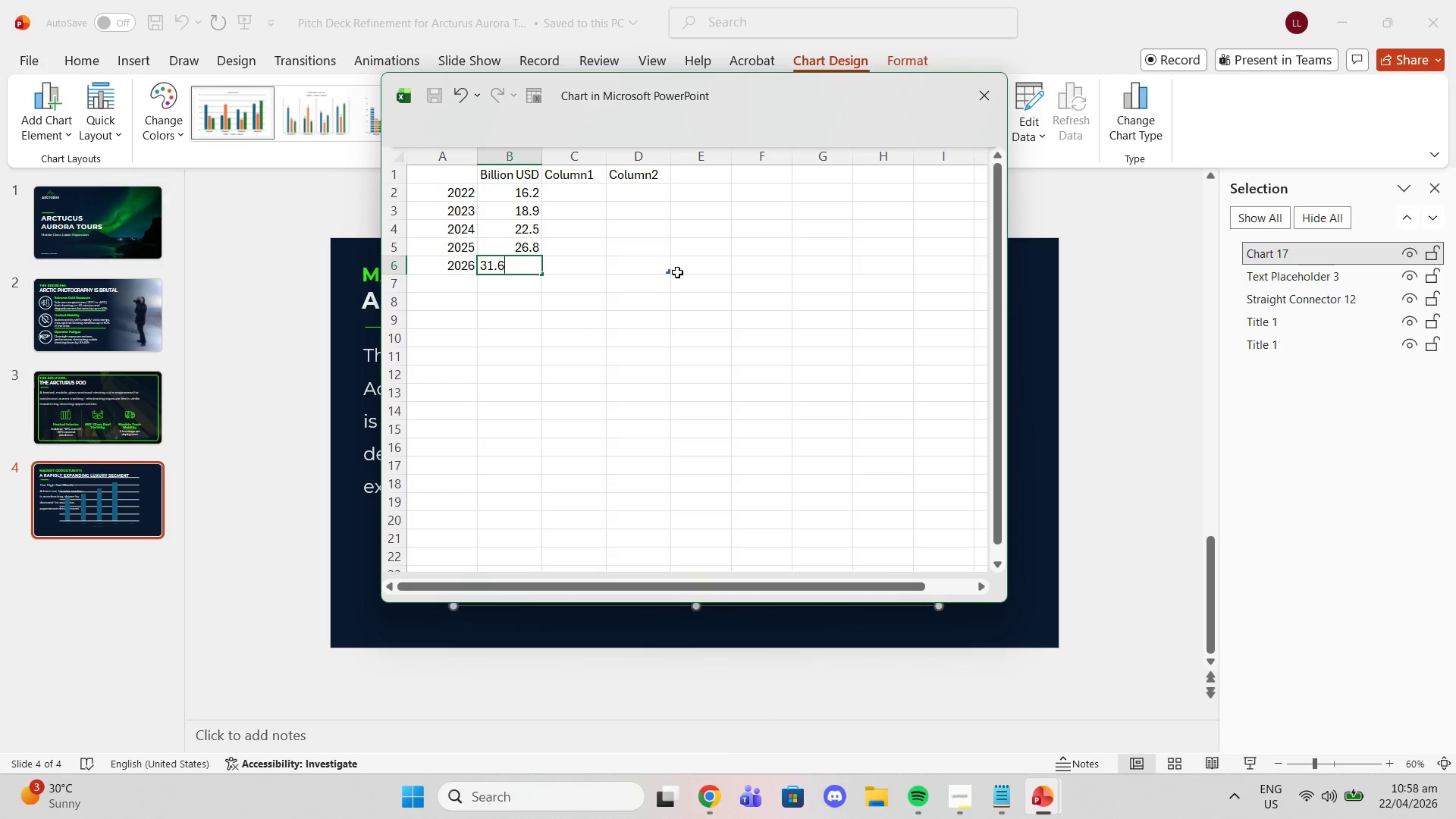 
key(Enter)
 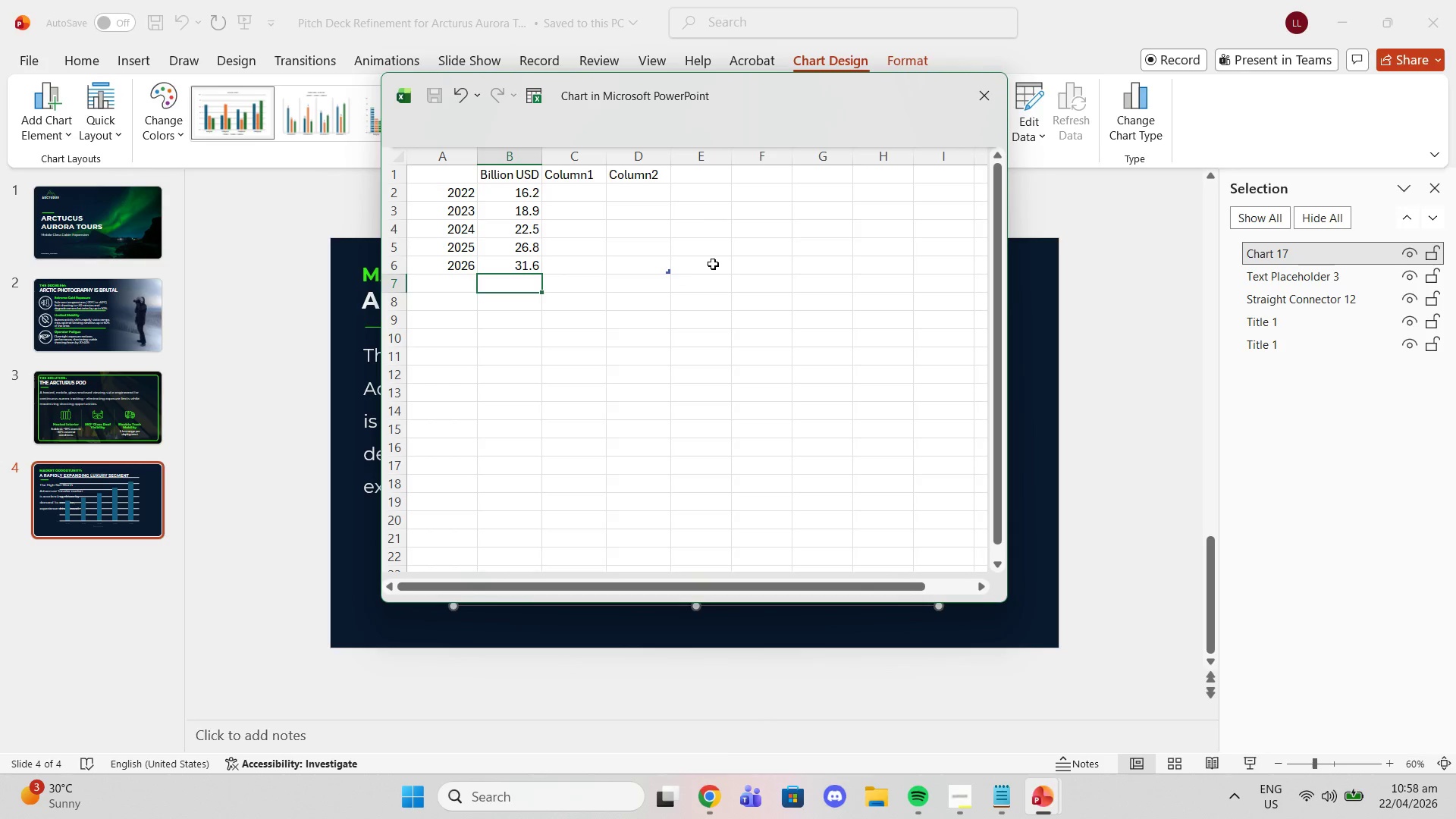 
left_click([713, 264])
 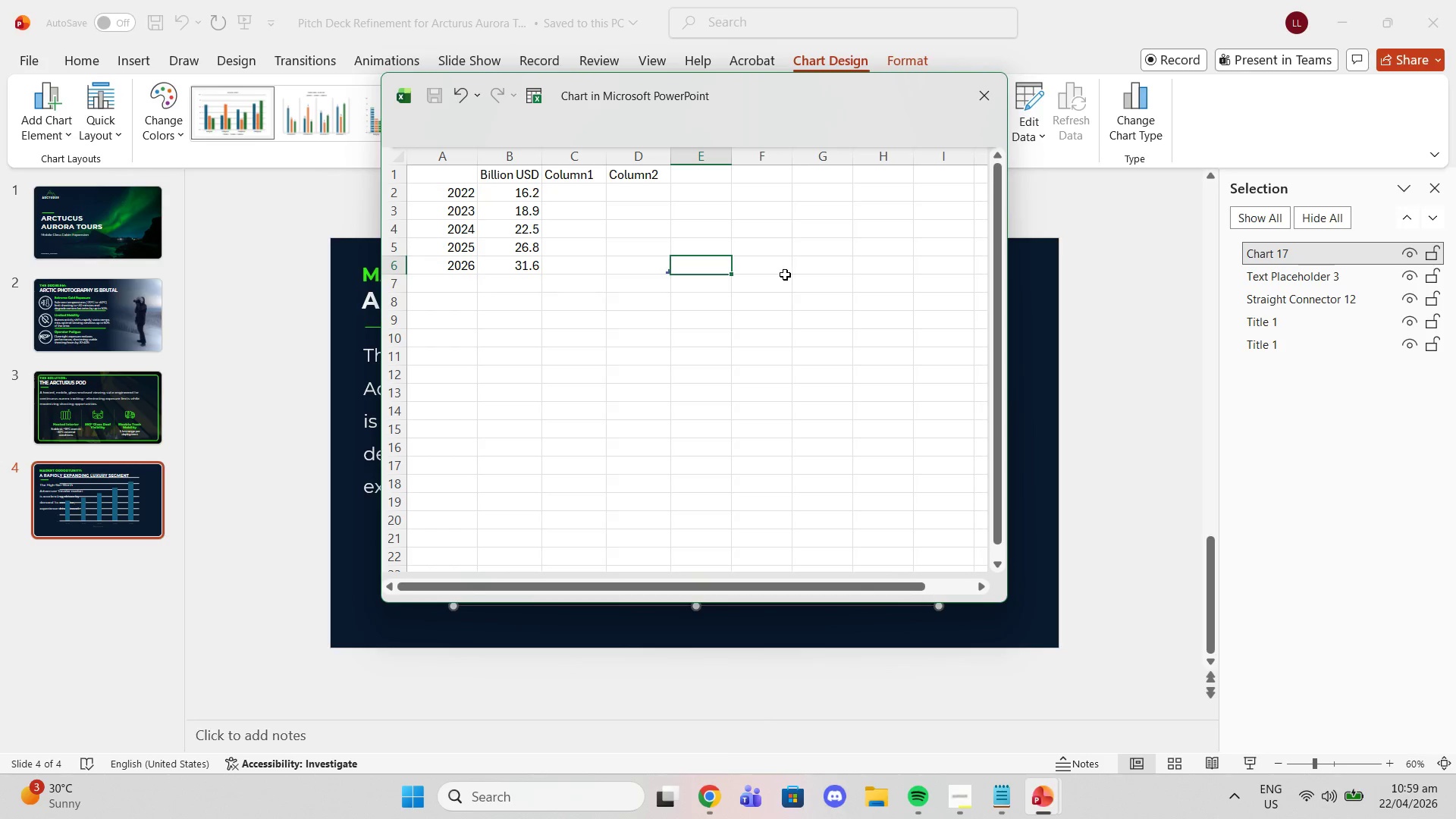 
scroll: coordinate [785, 275], scroll_direction: up, amount: 2.0
 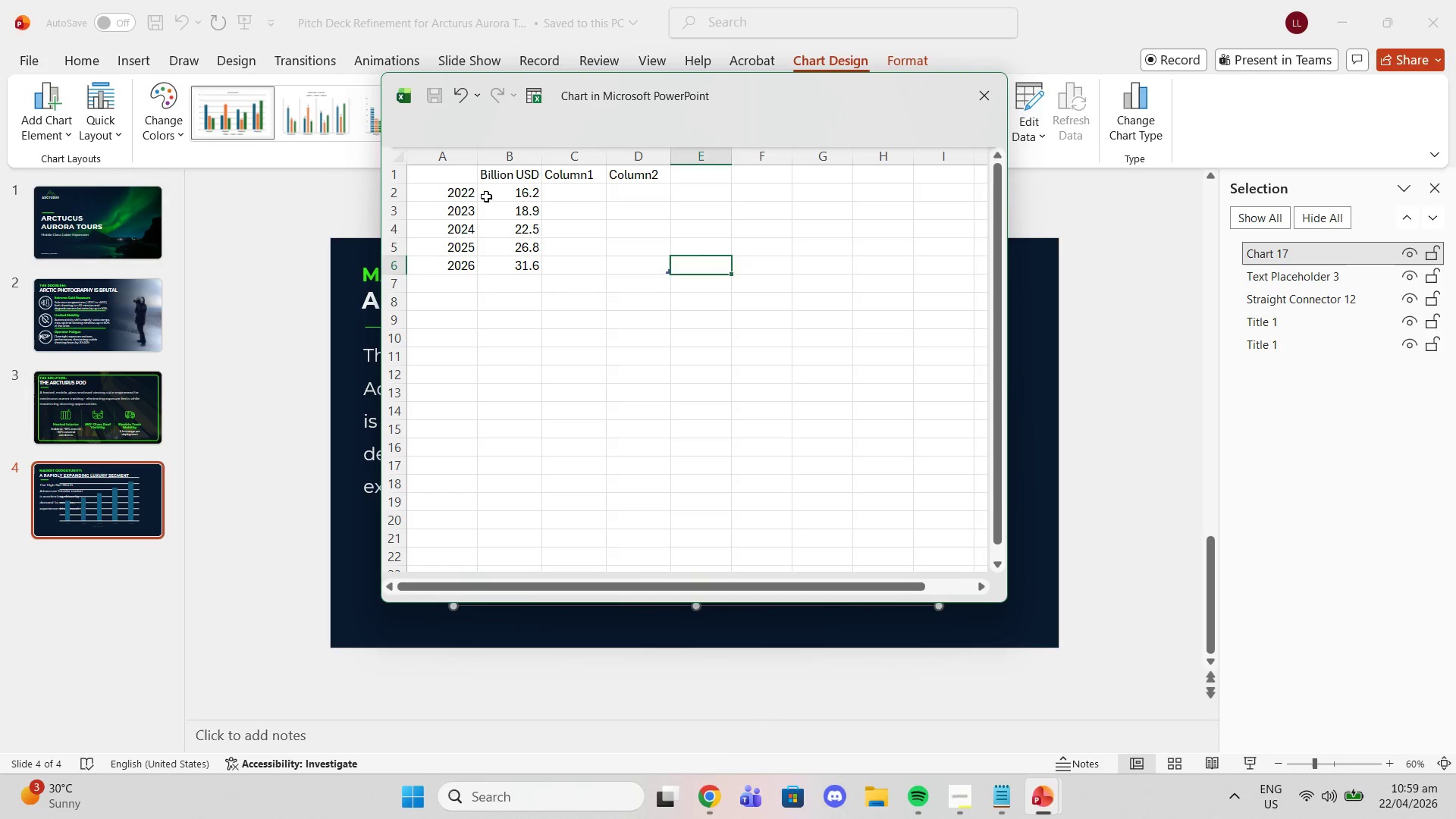 
left_click([486, 196])
 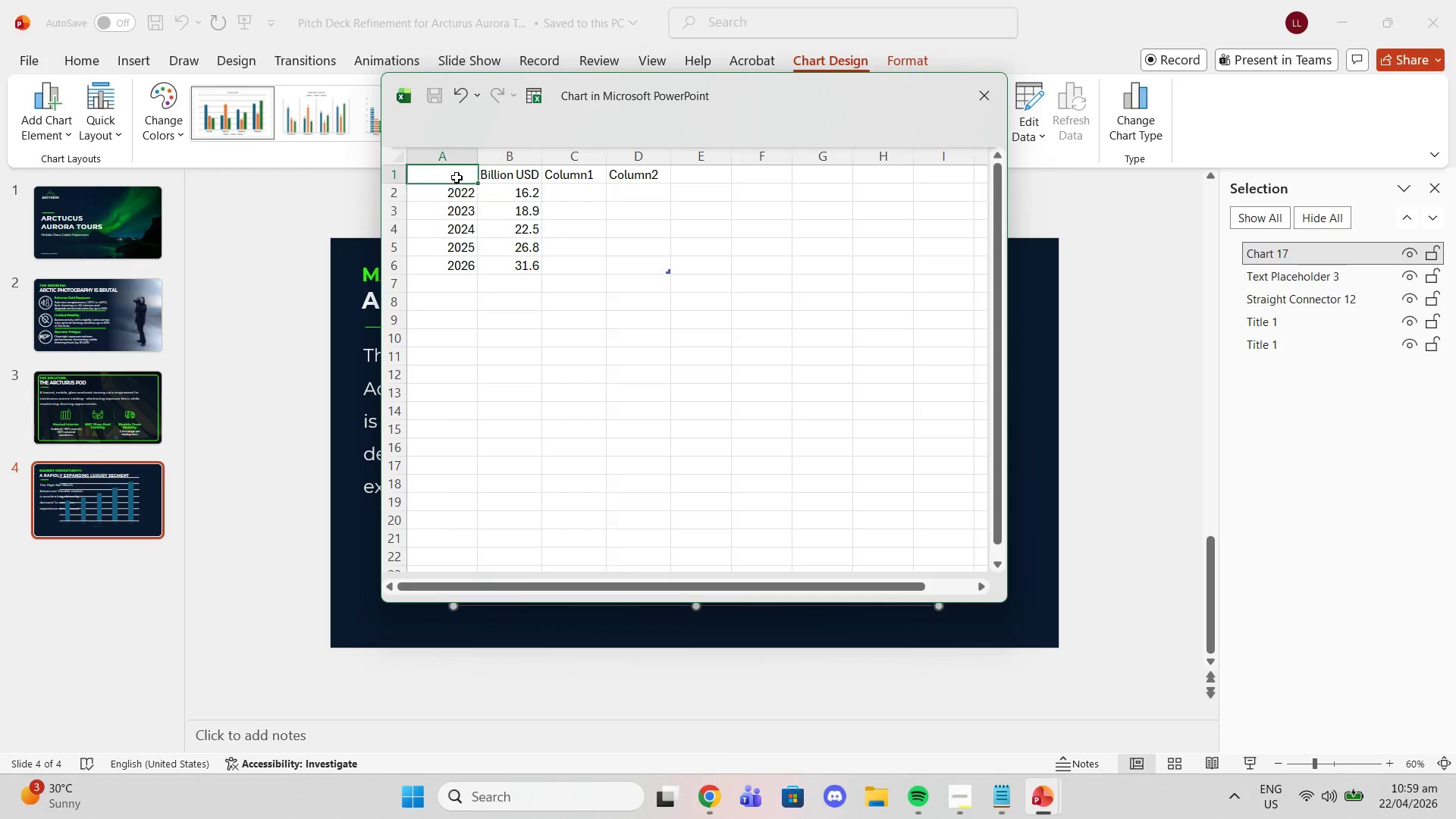 
left_click_drag(start_coordinate=[455, 177], to_coordinate=[531, 266])
 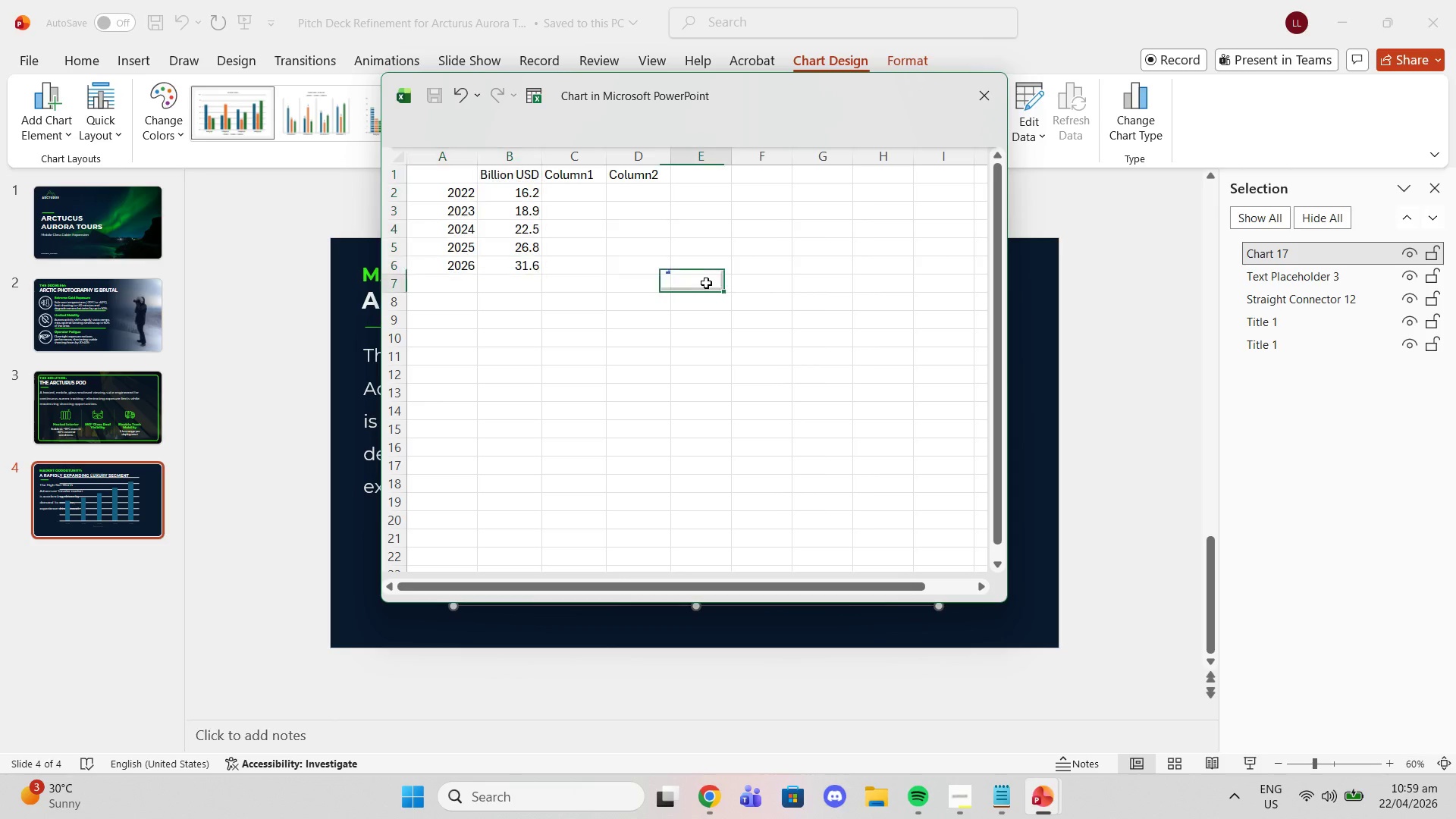 
left_click([706, 283])
 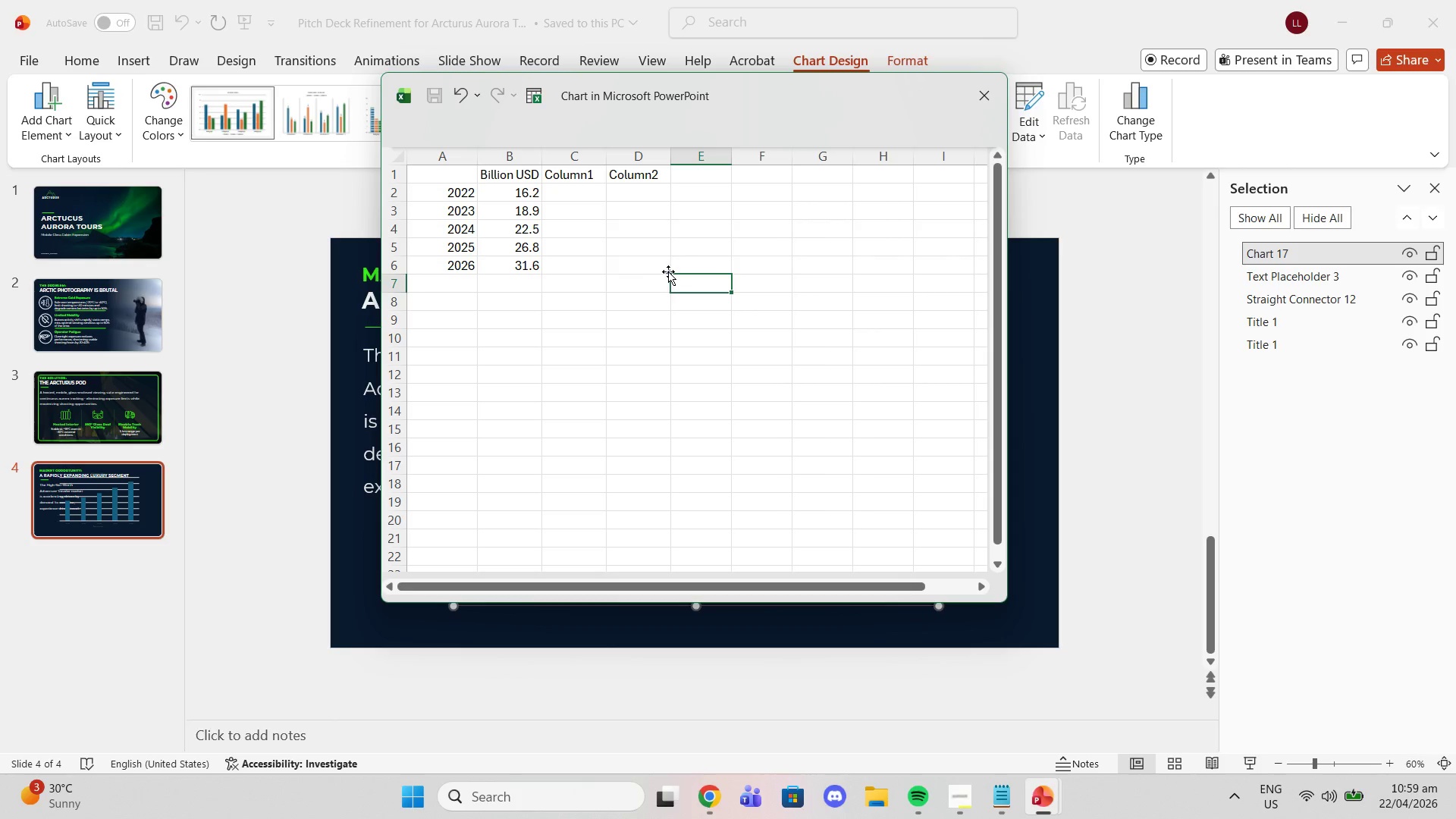 
left_click([668, 271])
 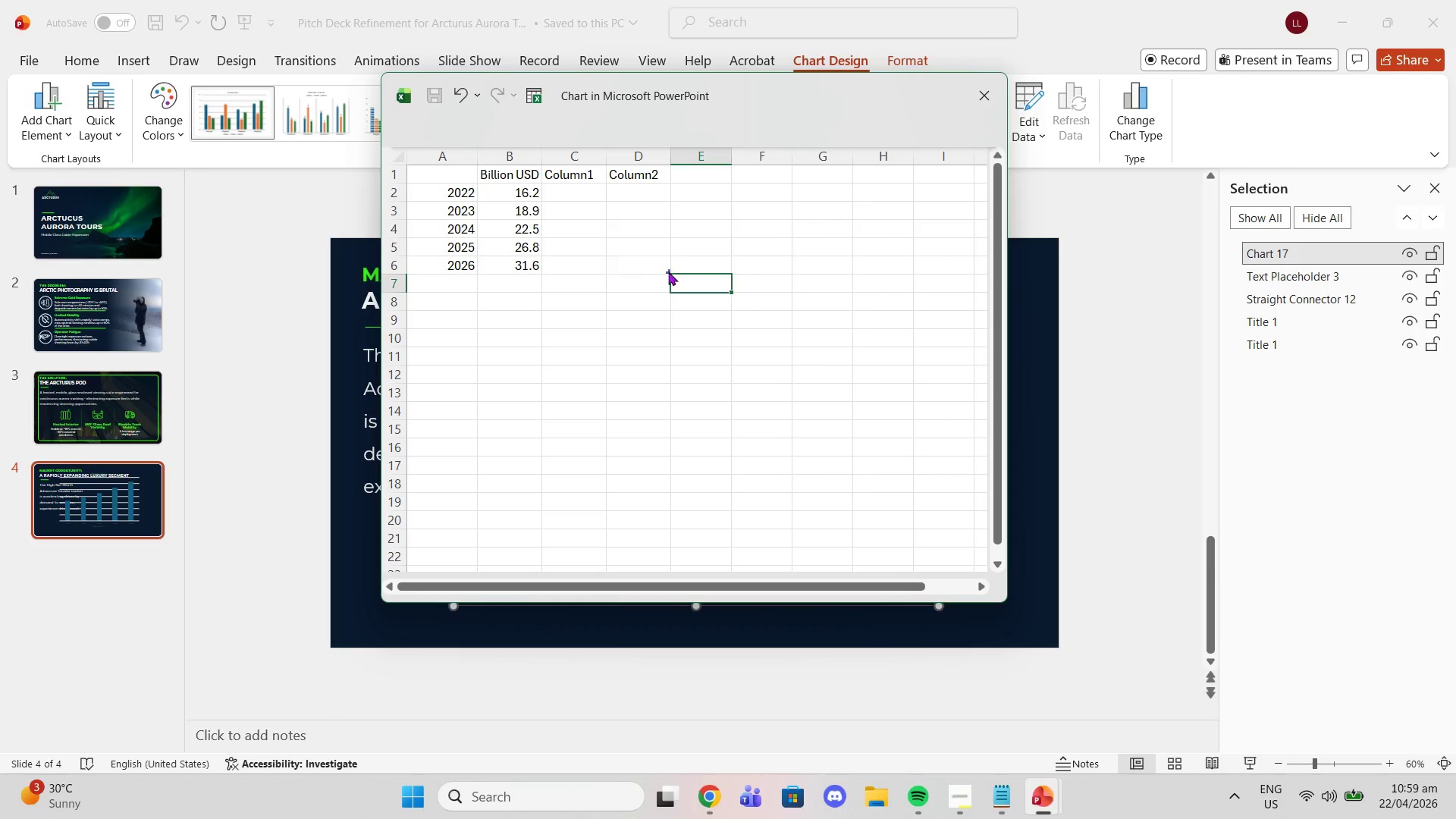 
left_click([668, 271])
 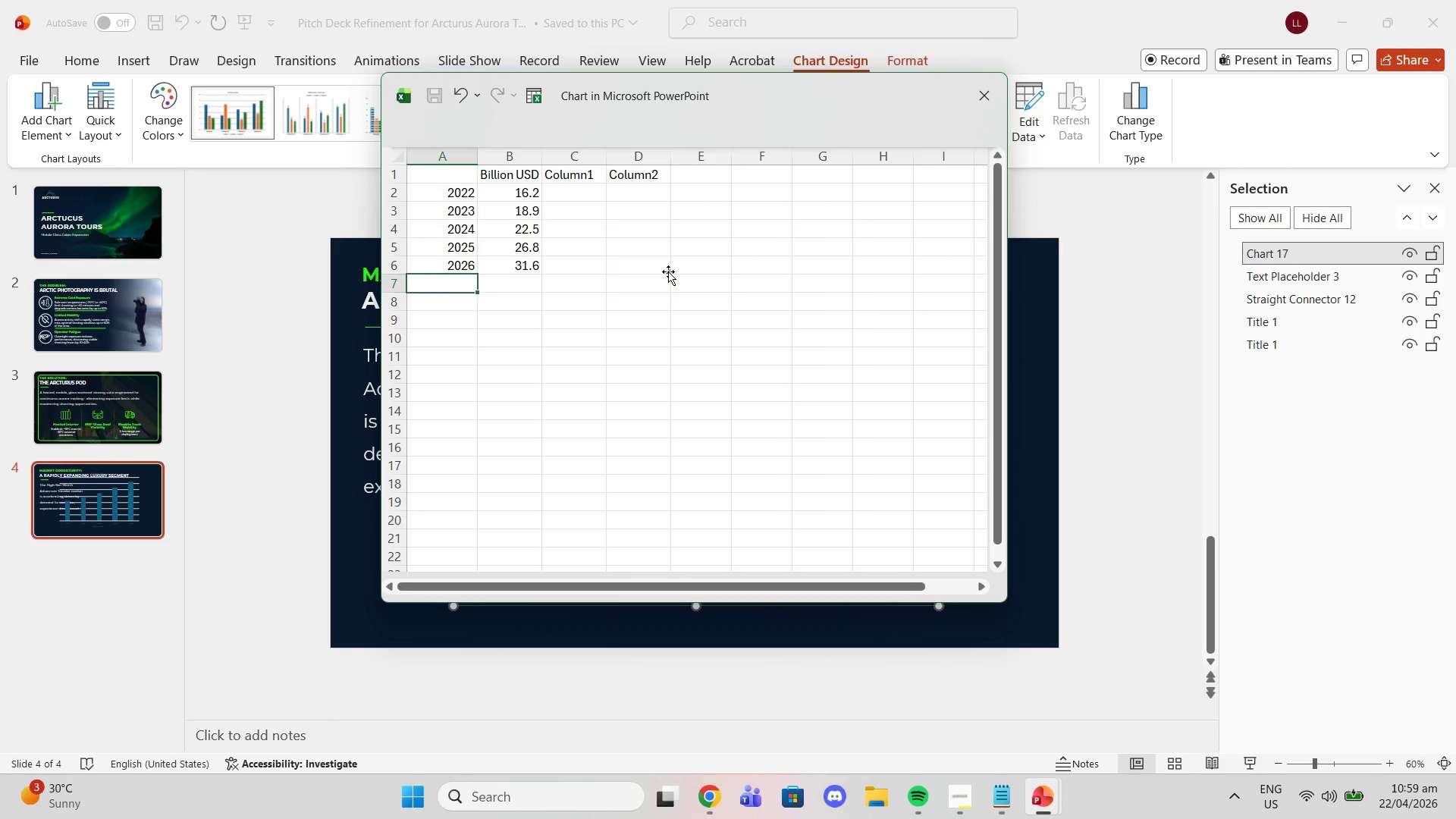 
left_click_drag(start_coordinate=[668, 271], to_coordinate=[613, 257])
 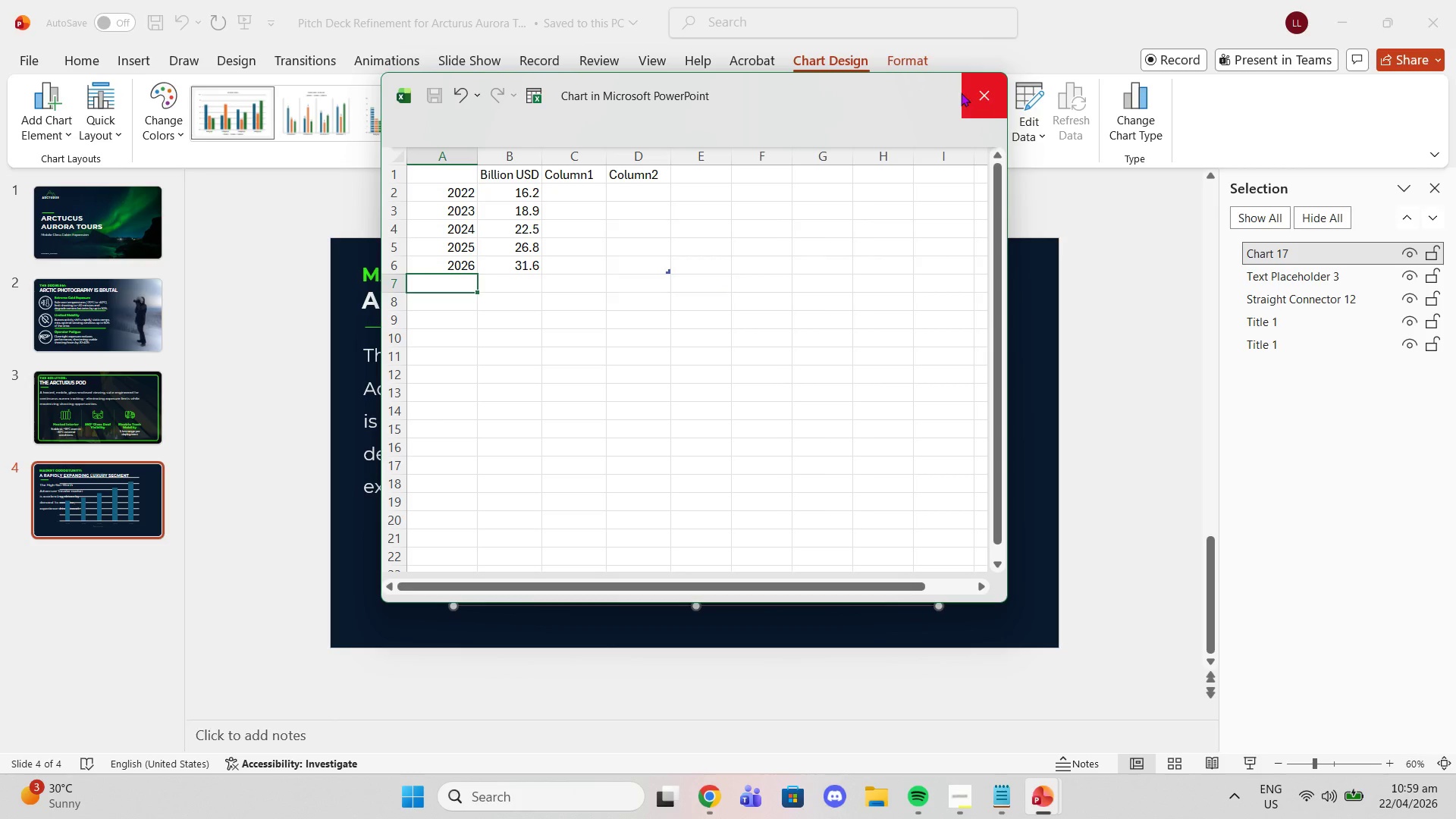 
left_click_drag(start_coordinate=[937, 90], to_coordinate=[868, 139])
 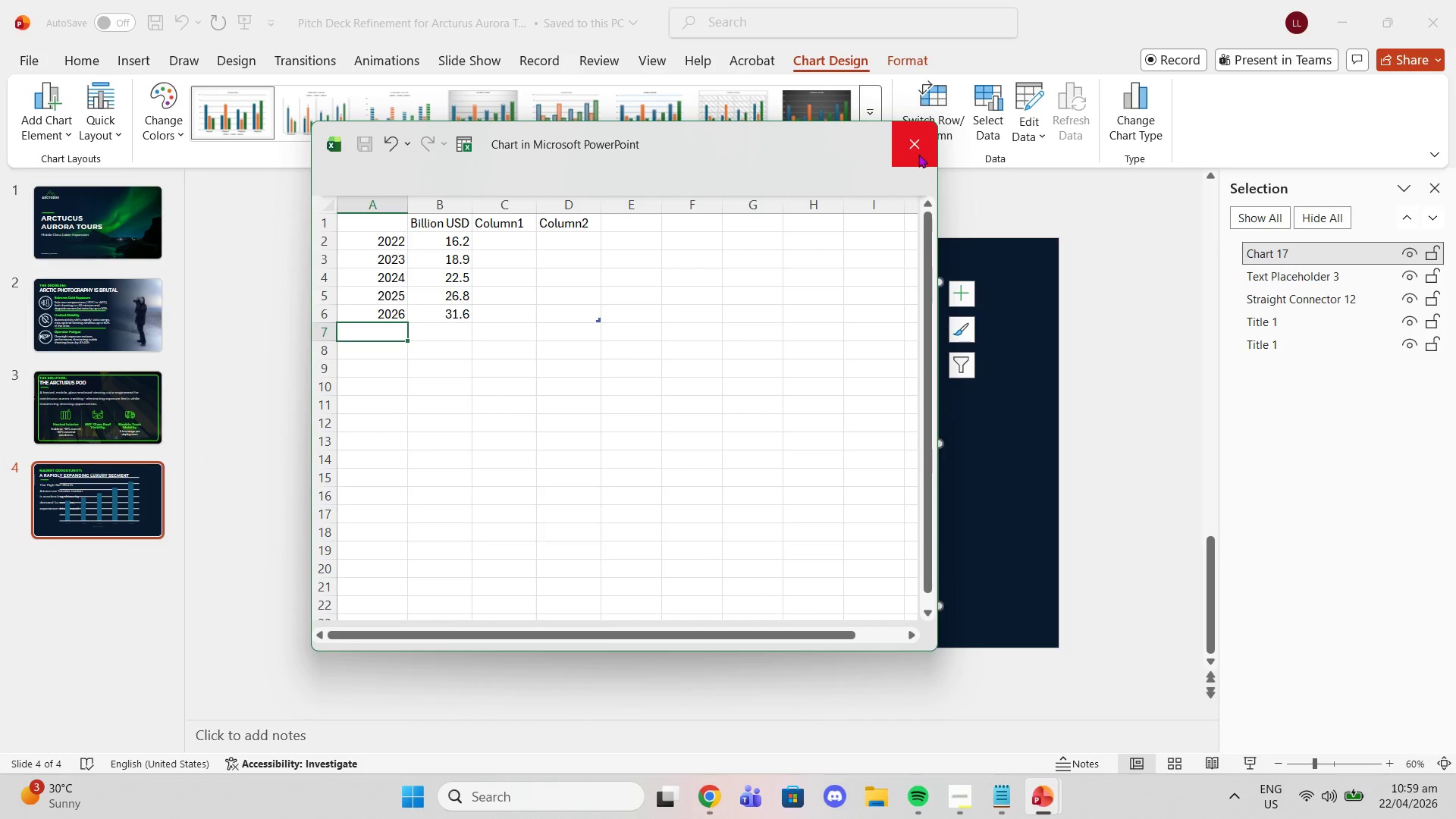 
left_click([918, 154])
 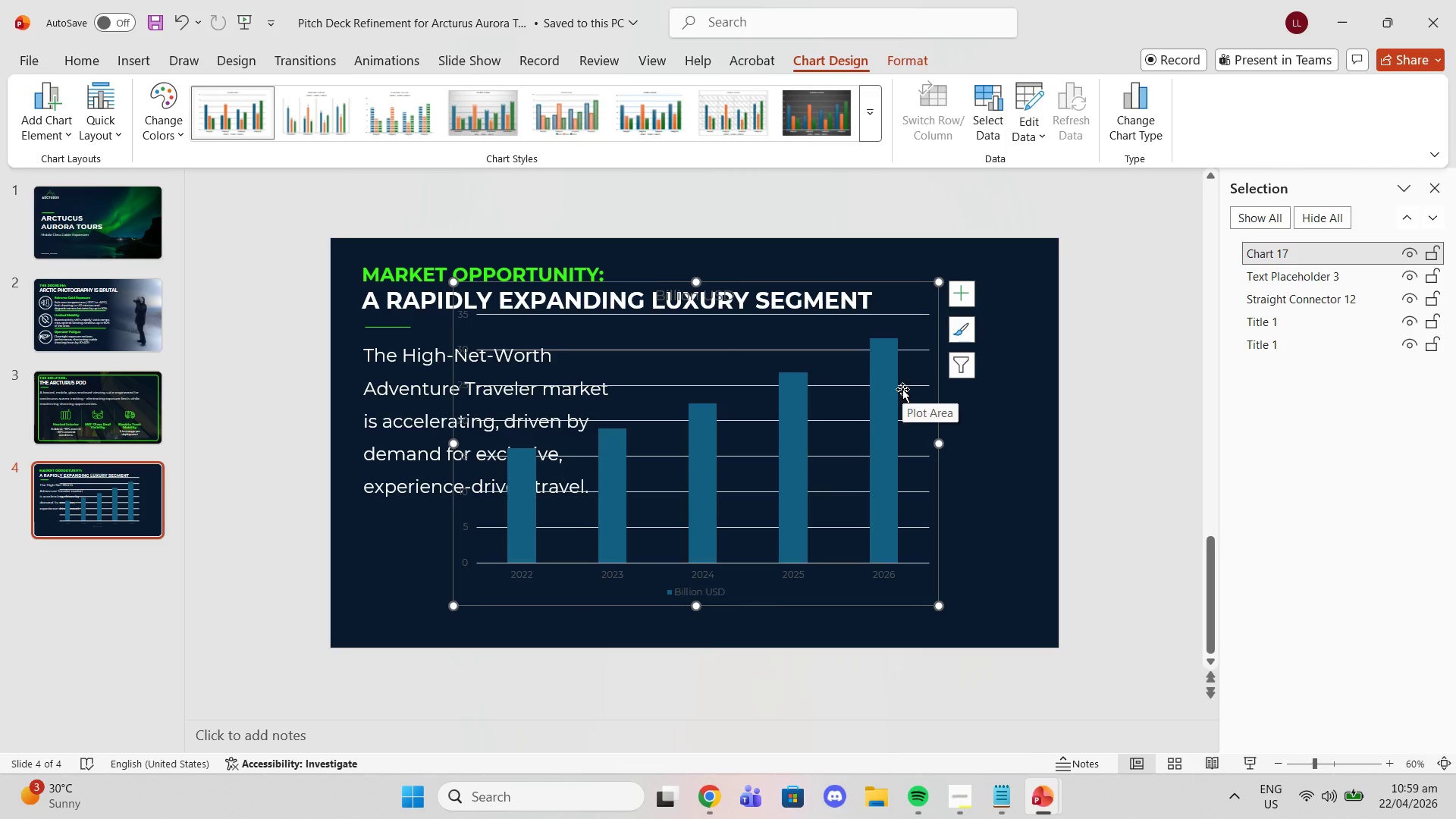 
wait(8.01)
 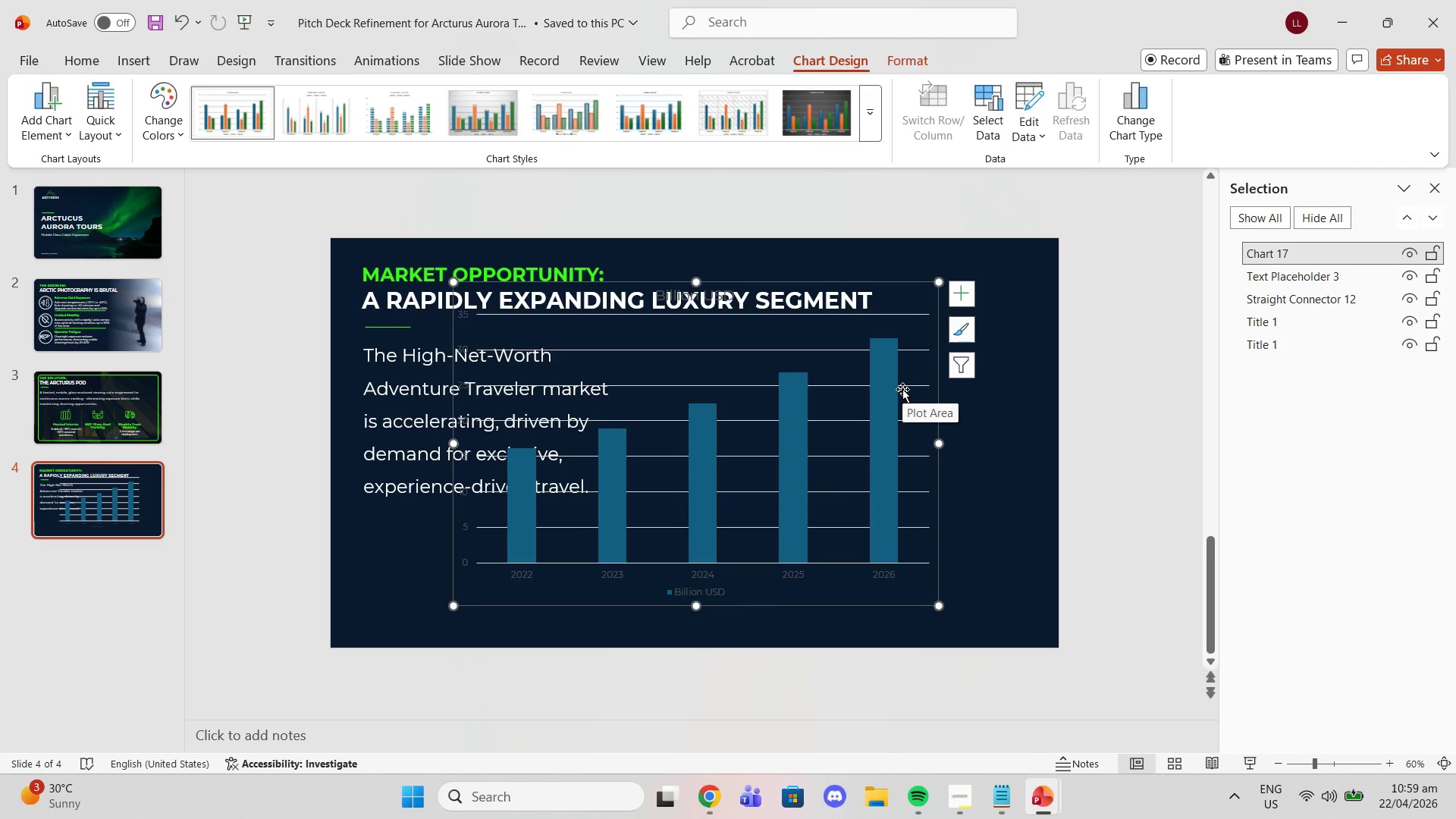 
left_click([708, 469])
 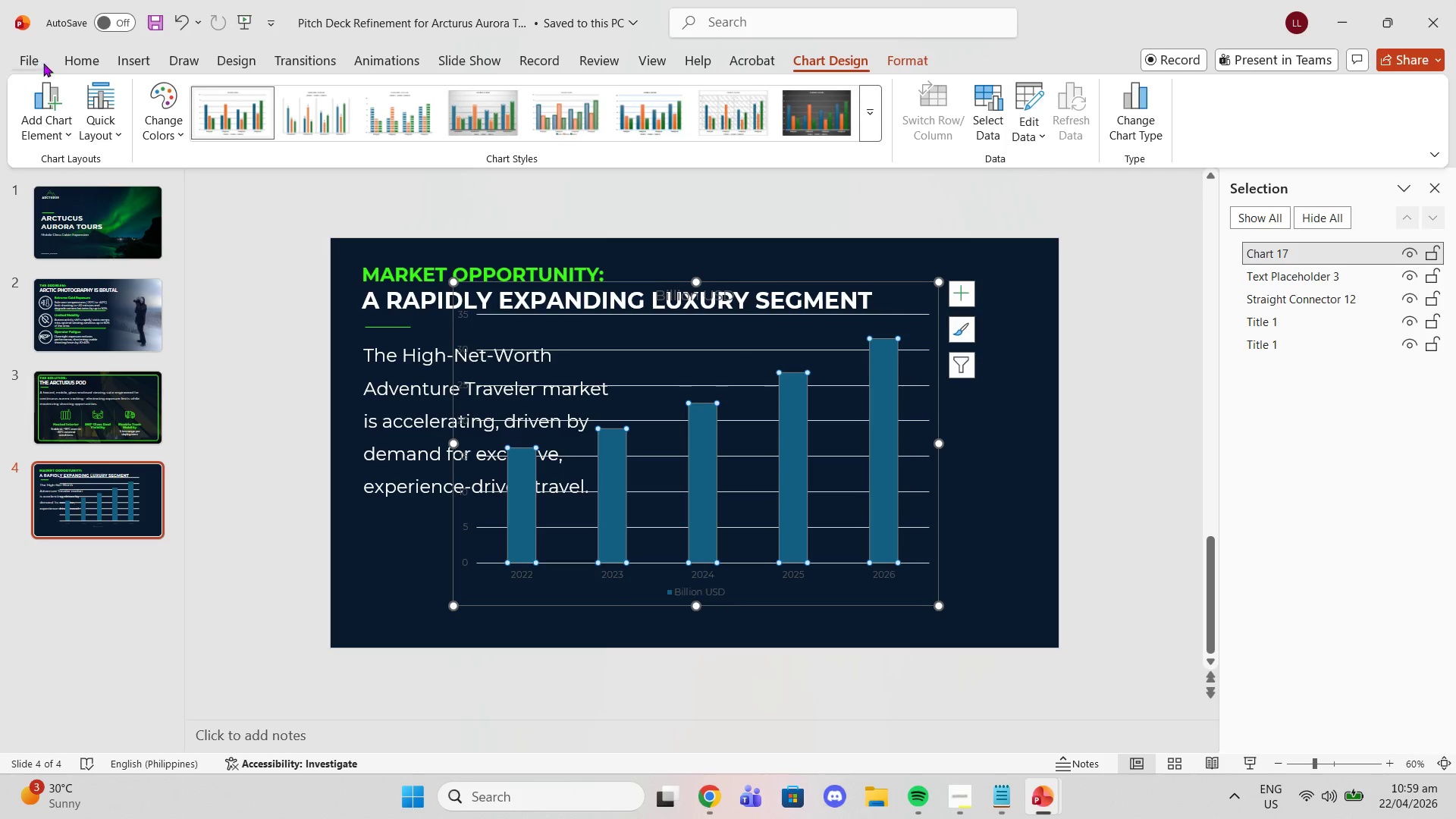 
left_click([71, 67])
 